 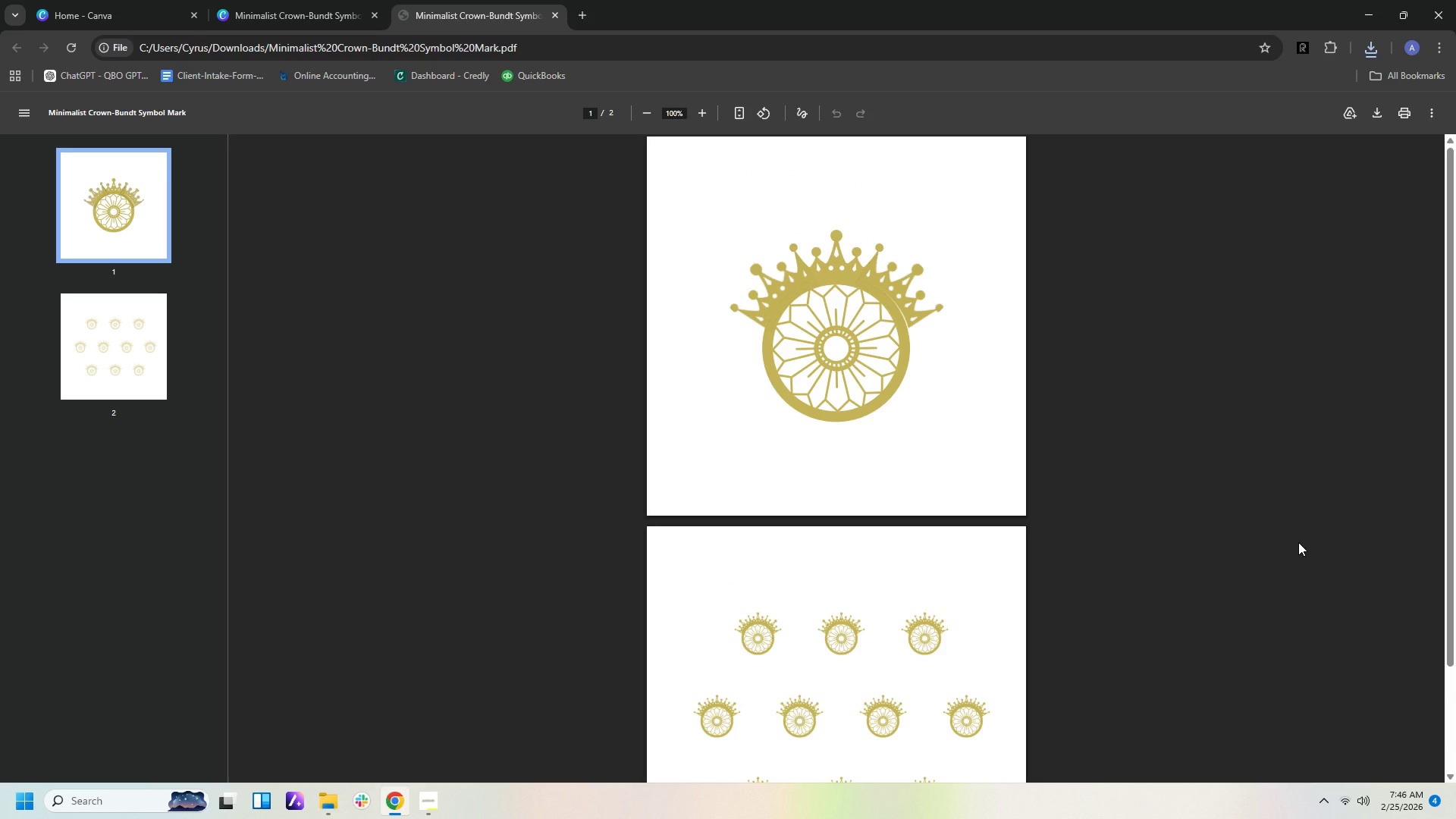 
left_click([259, 16])
 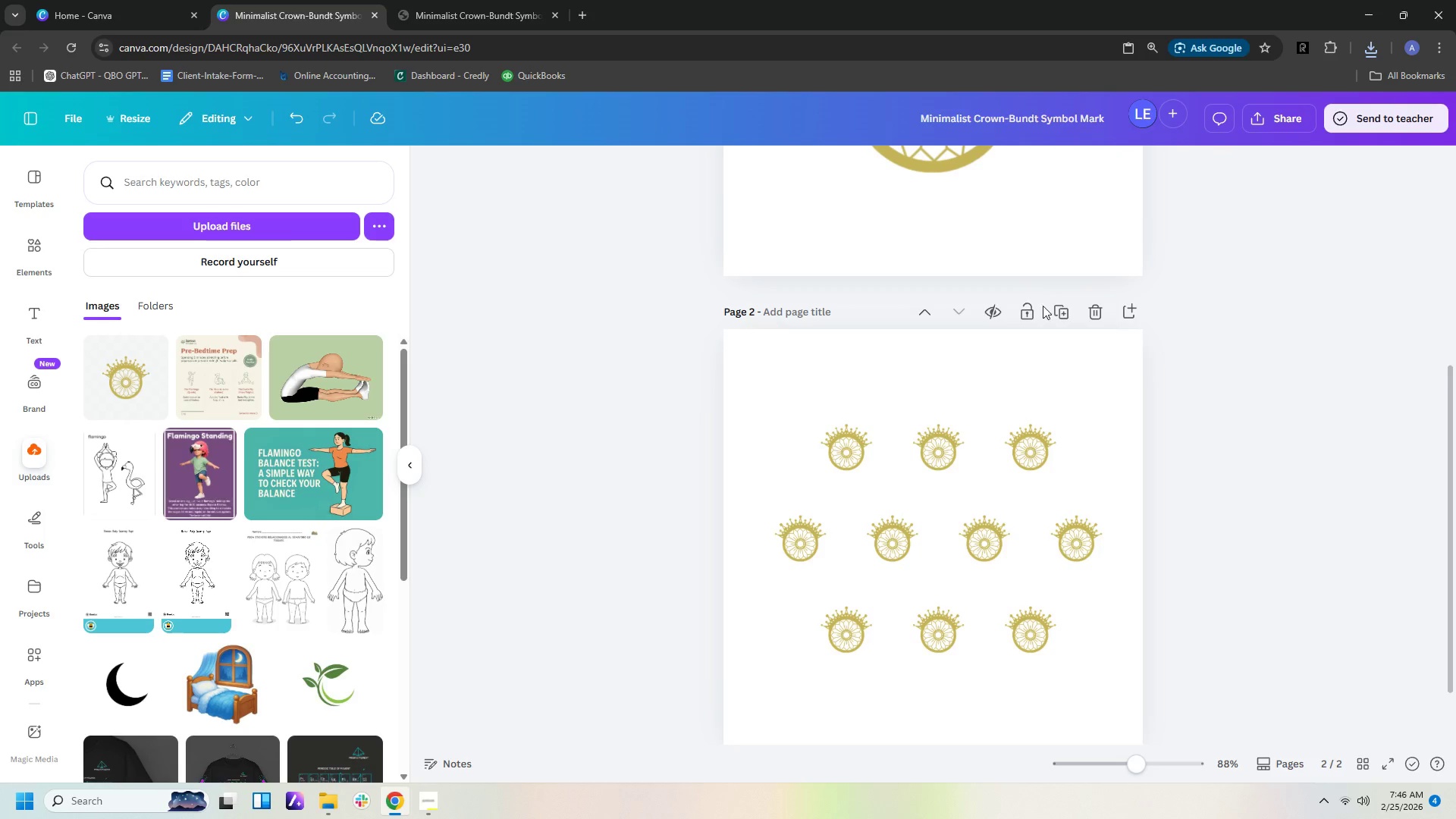 
scroll: coordinate [1169, 400], scroll_direction: up, amount: 5.0
 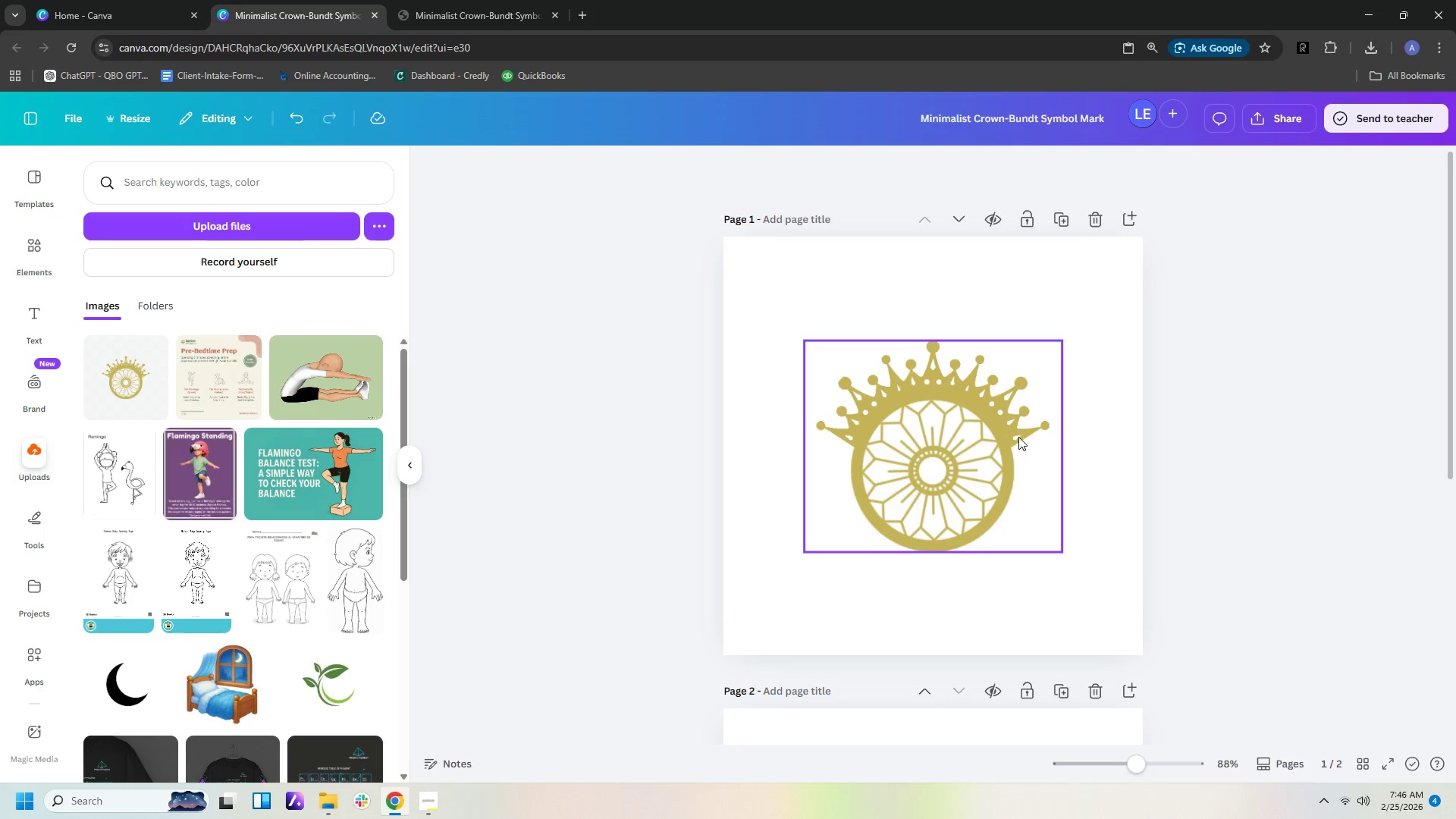 
hold_key(key=ControlLeft, duration=1.3)
scroll: coordinate [1188, 479], scroll_direction: up, amount: 5.0
 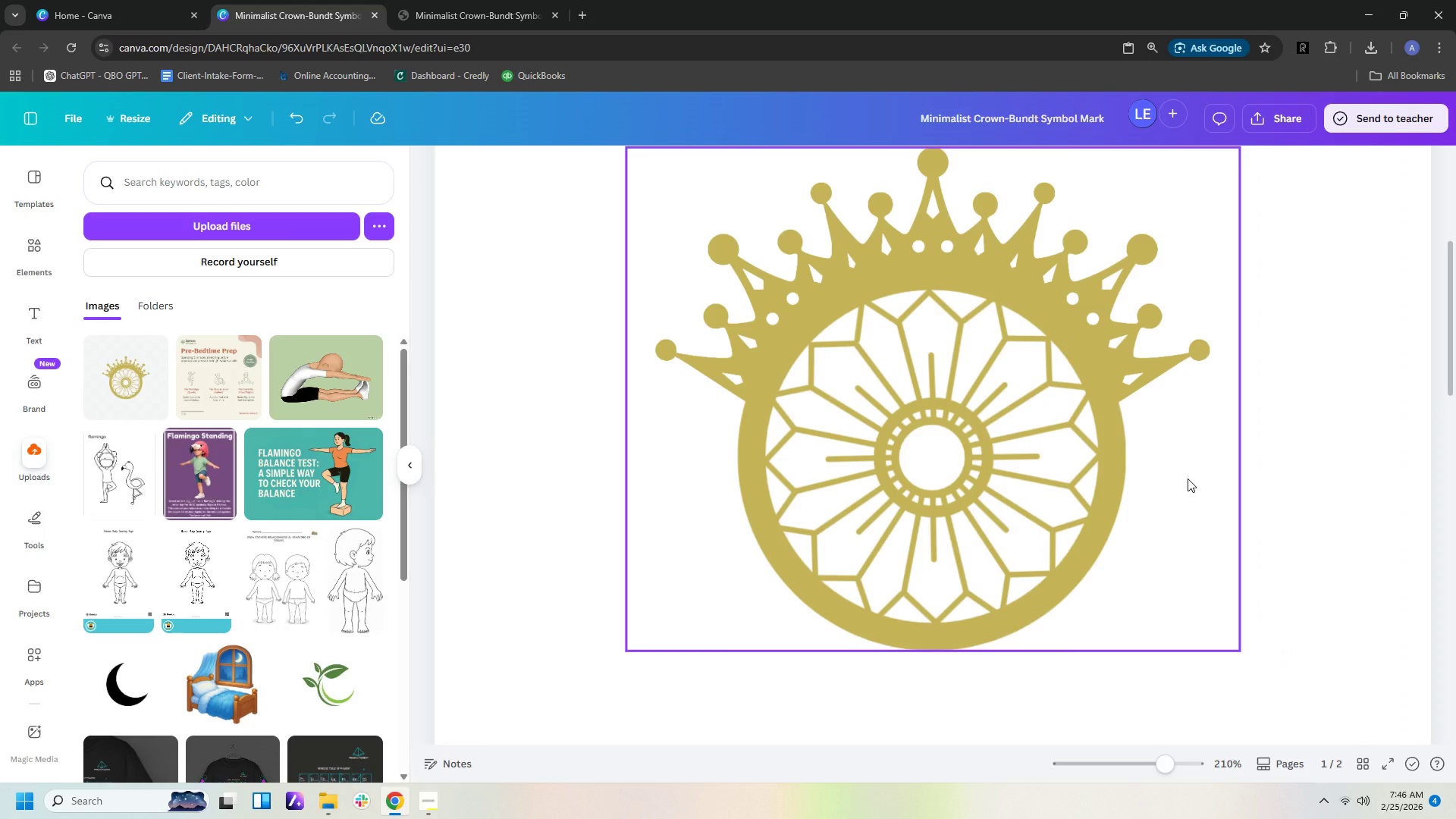 
hold_key(key=ControlLeft, duration=27.86)
left_click([1116, 441])
 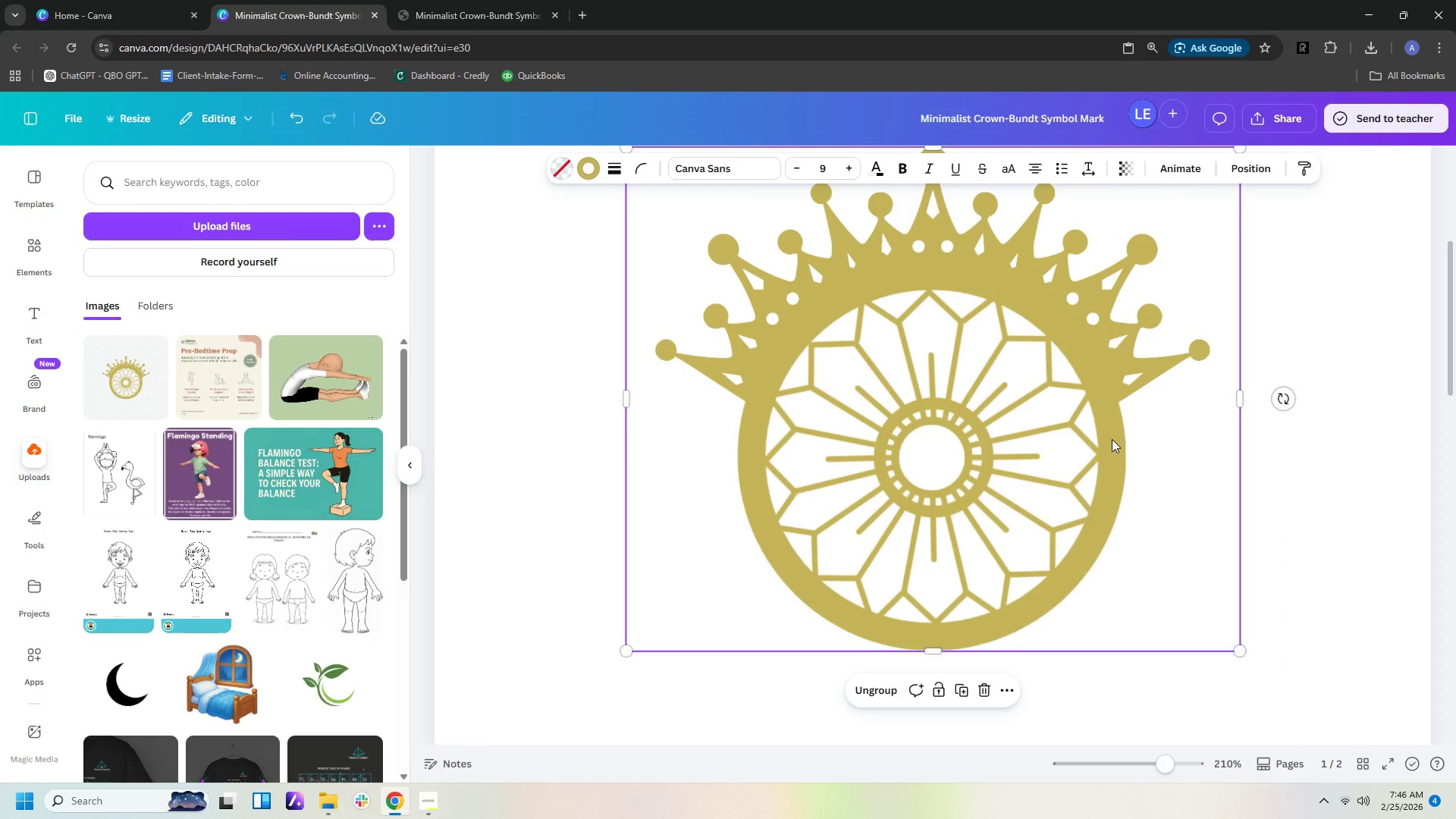 
key(ArrowRight)
 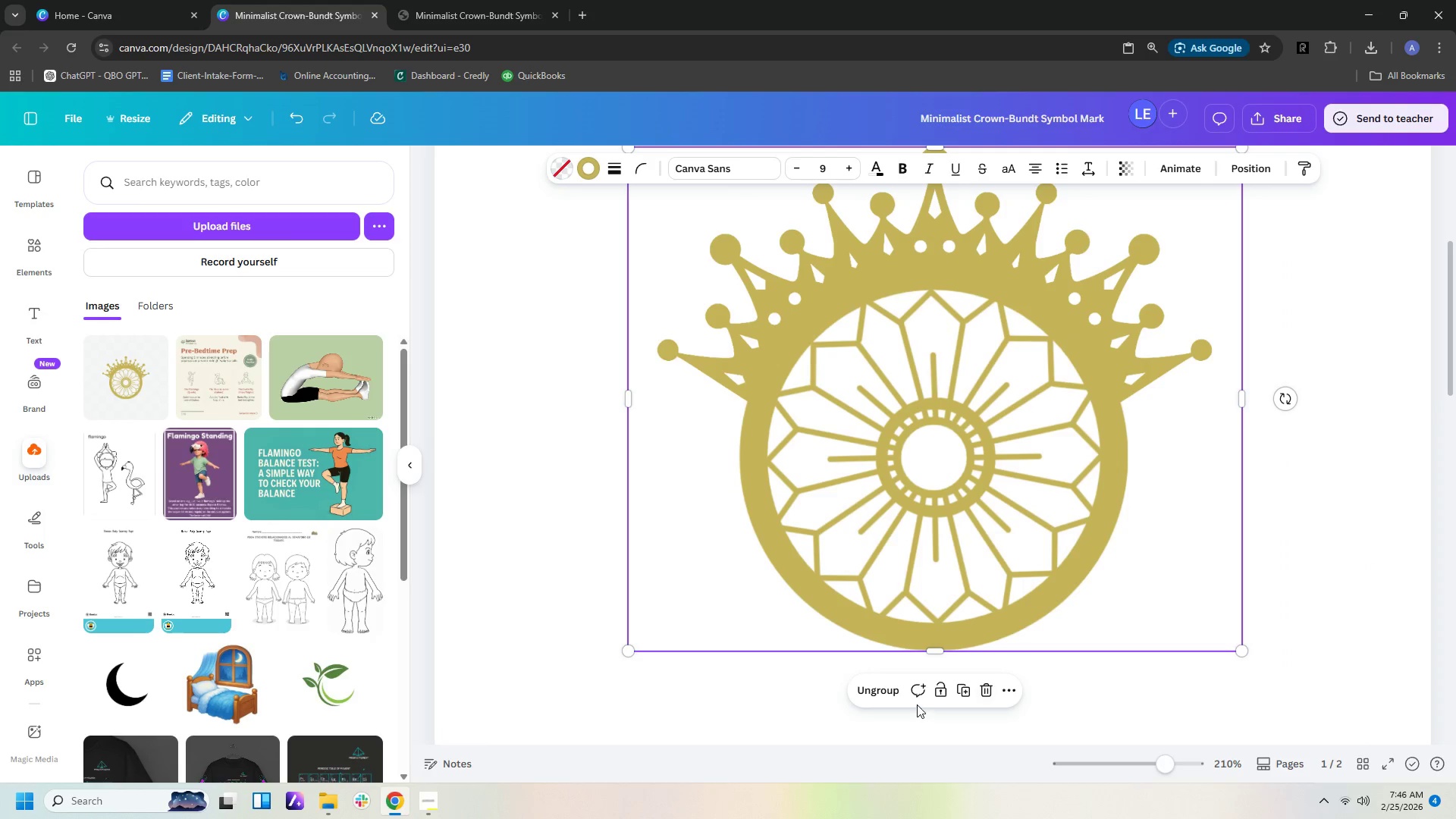 
left_click([885, 698])
 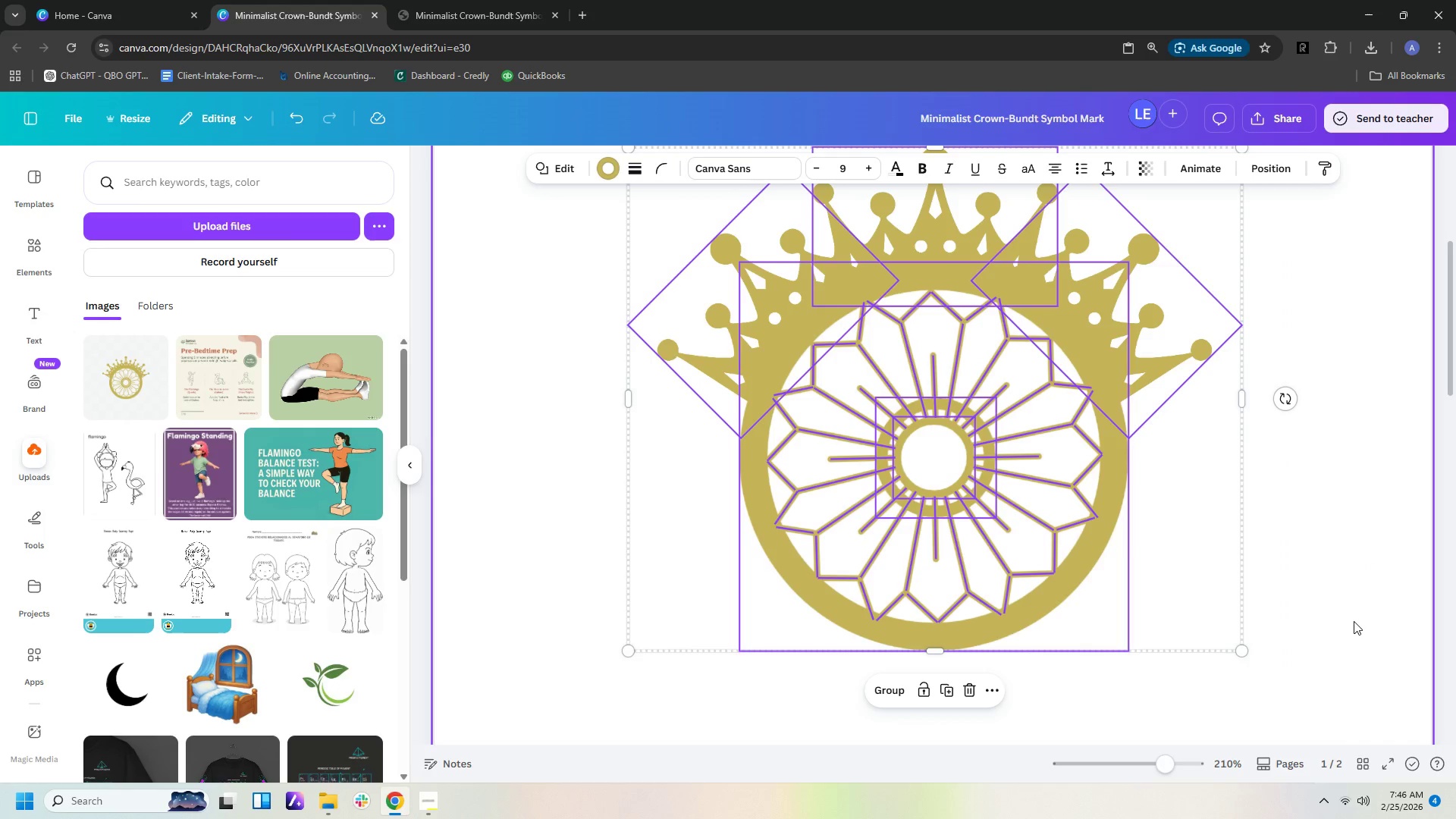 
left_click([1354, 621])
 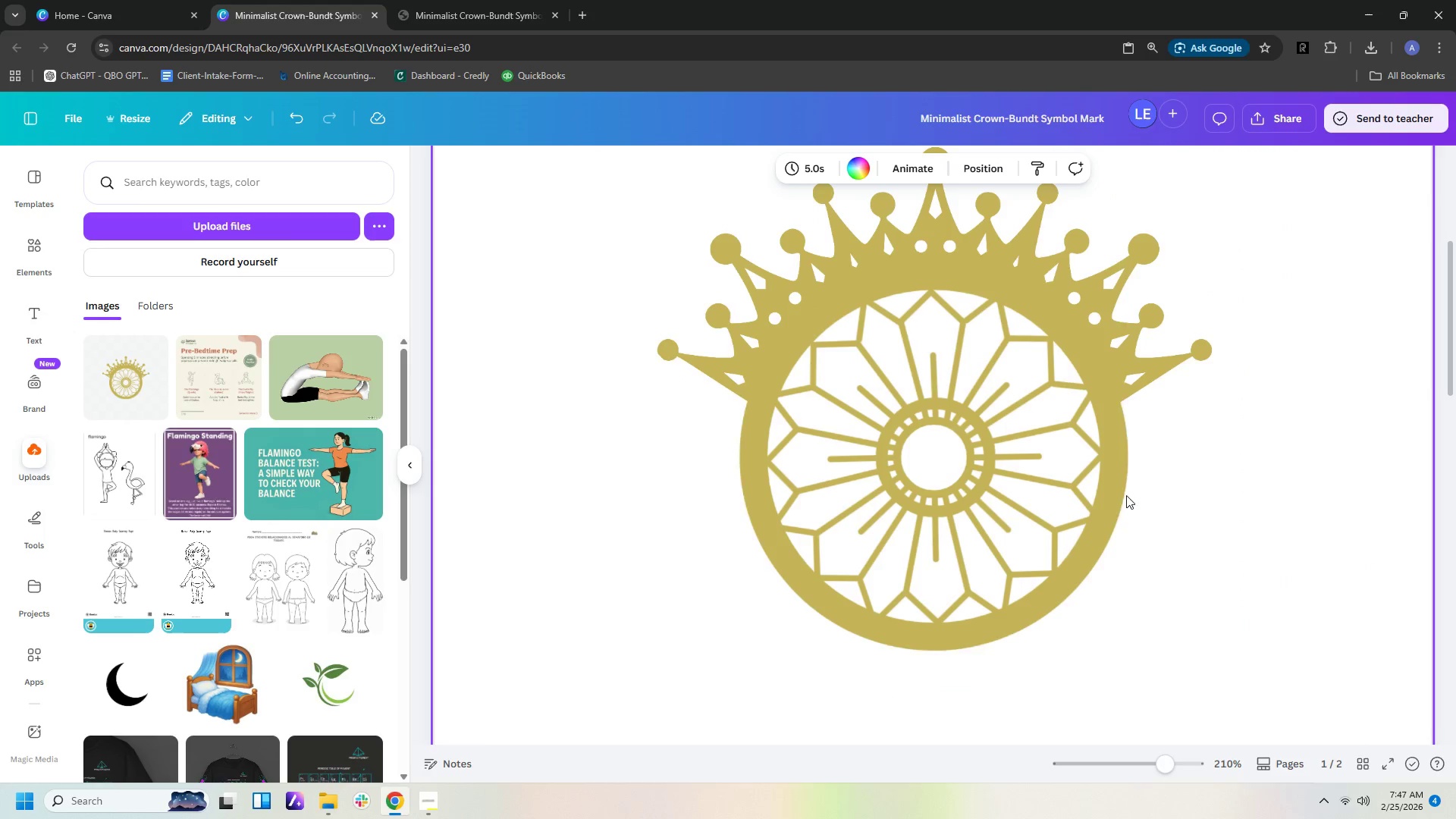 
left_click([1117, 492])
 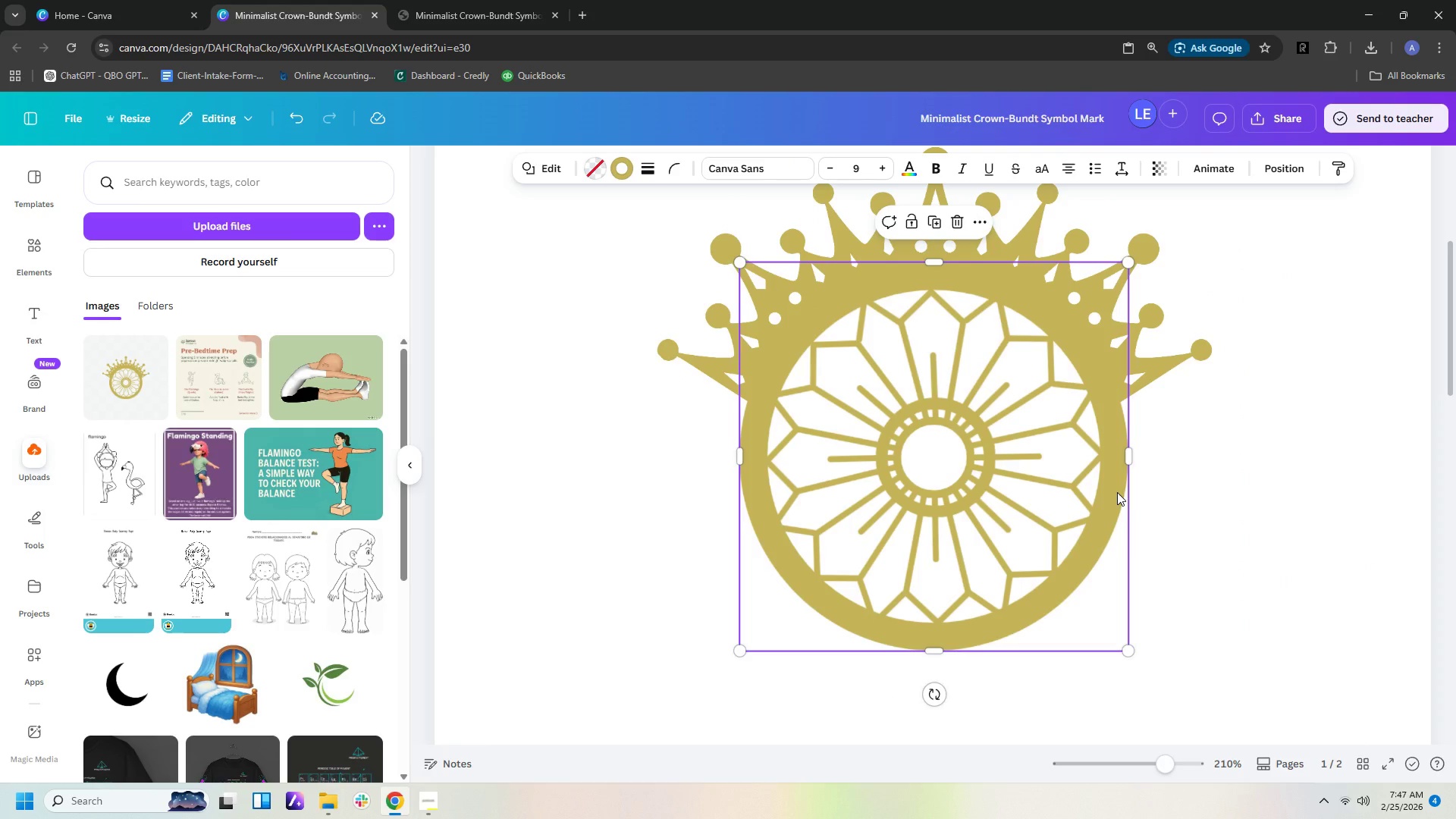 
key(ArrowRight)
 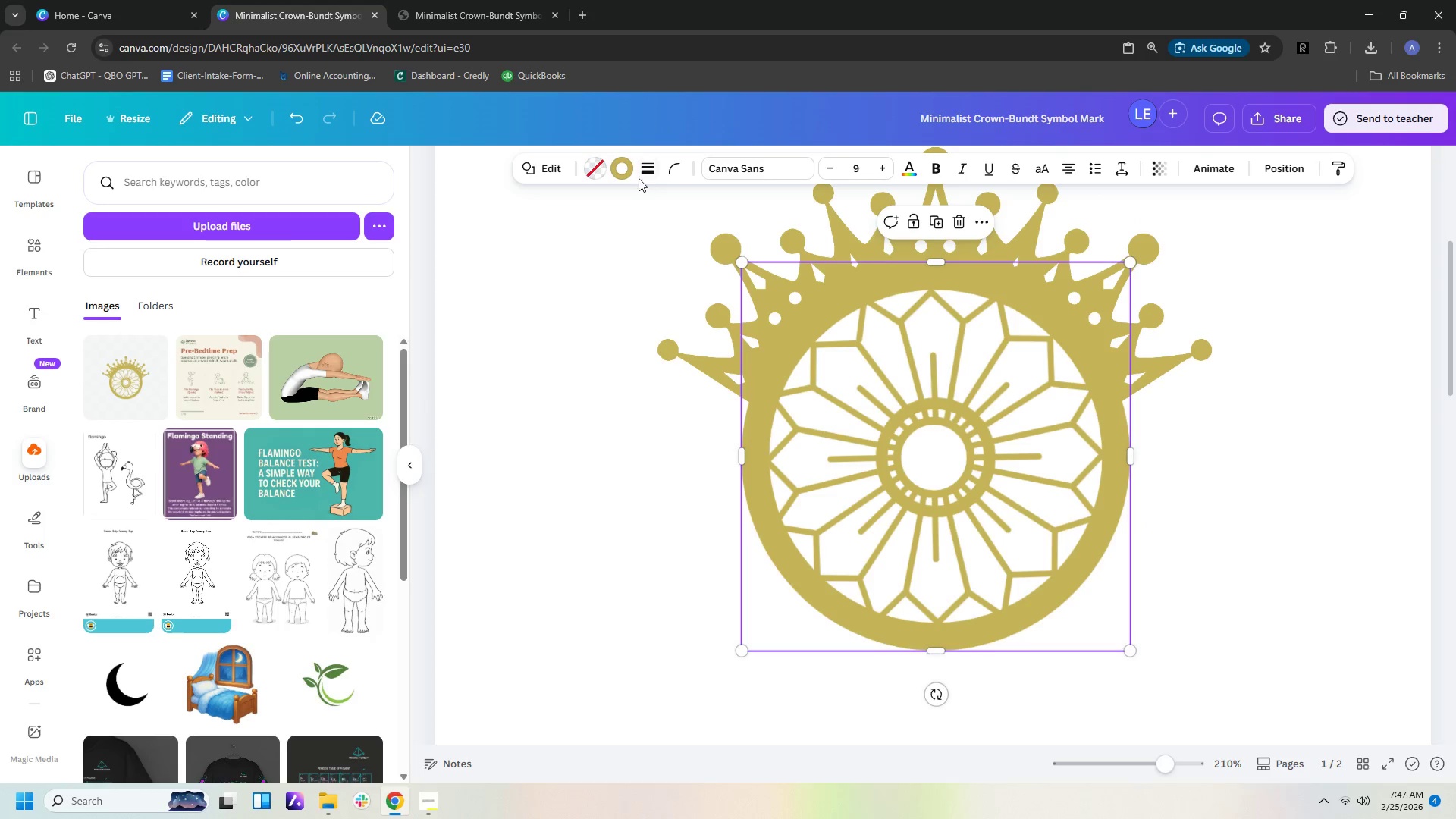 
left_click([648, 171])
 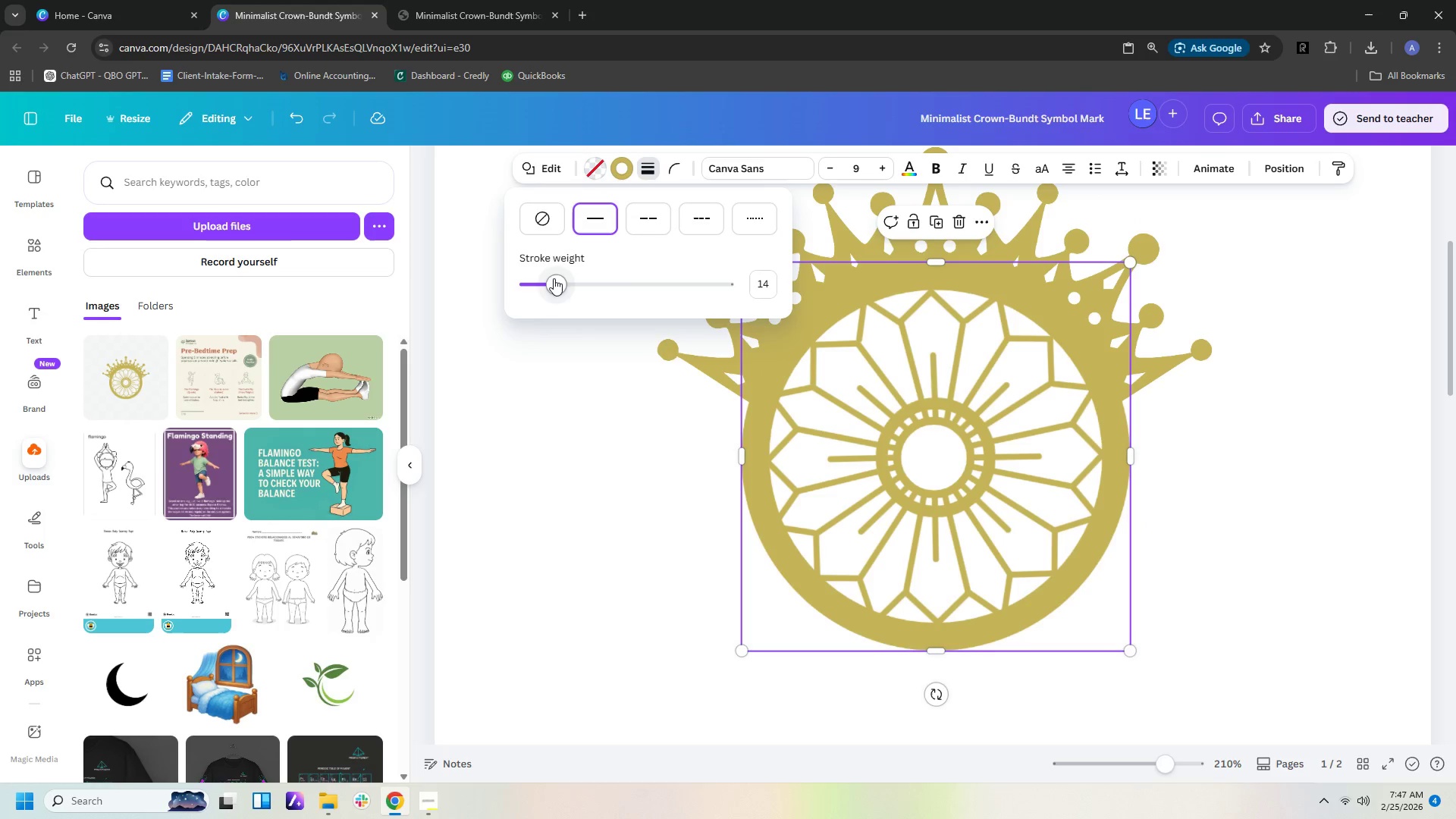 
left_click_drag(start_coordinate=[554, 277], to_coordinate=[547, 278])
 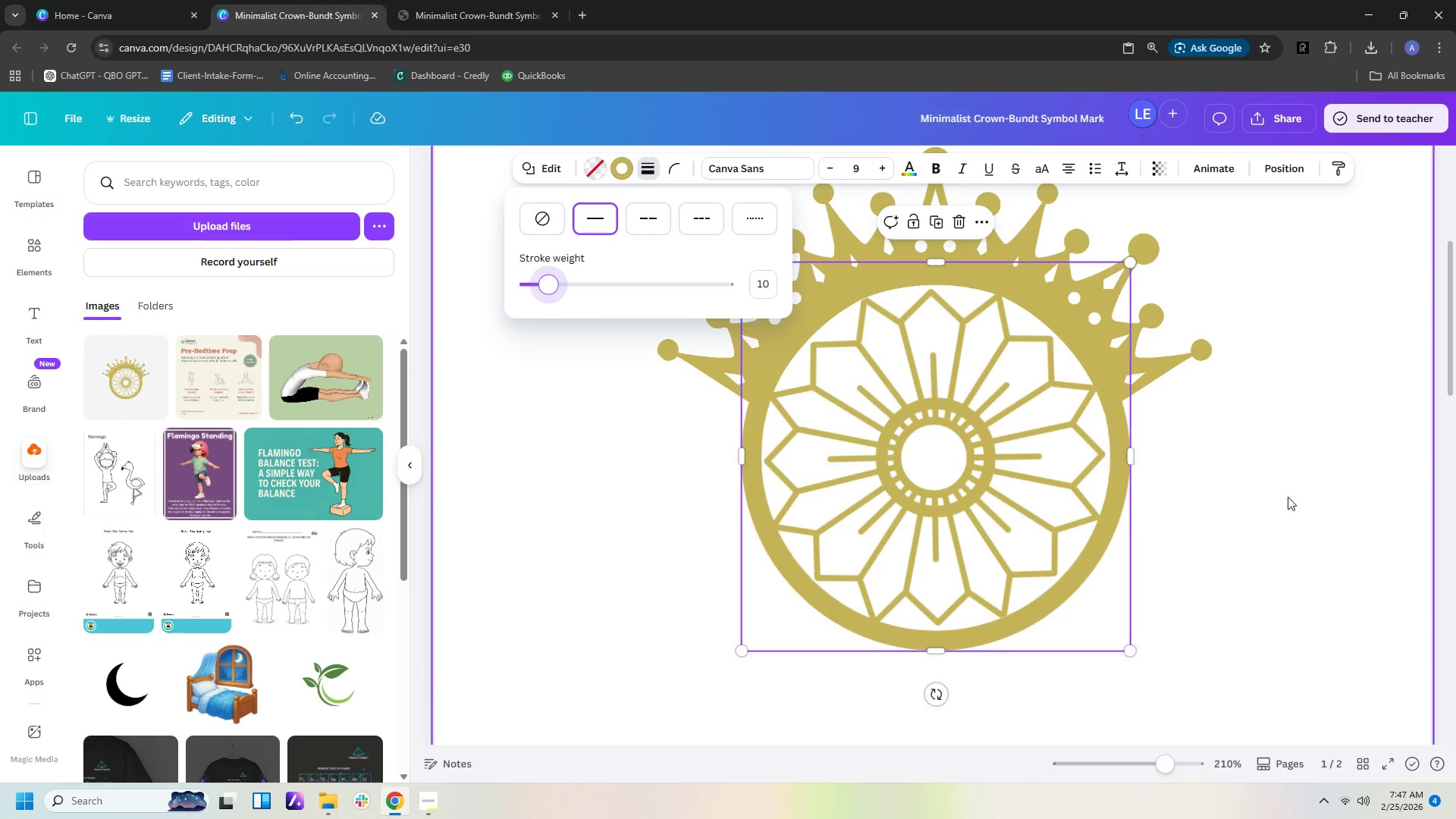 
left_click([1293, 500])
 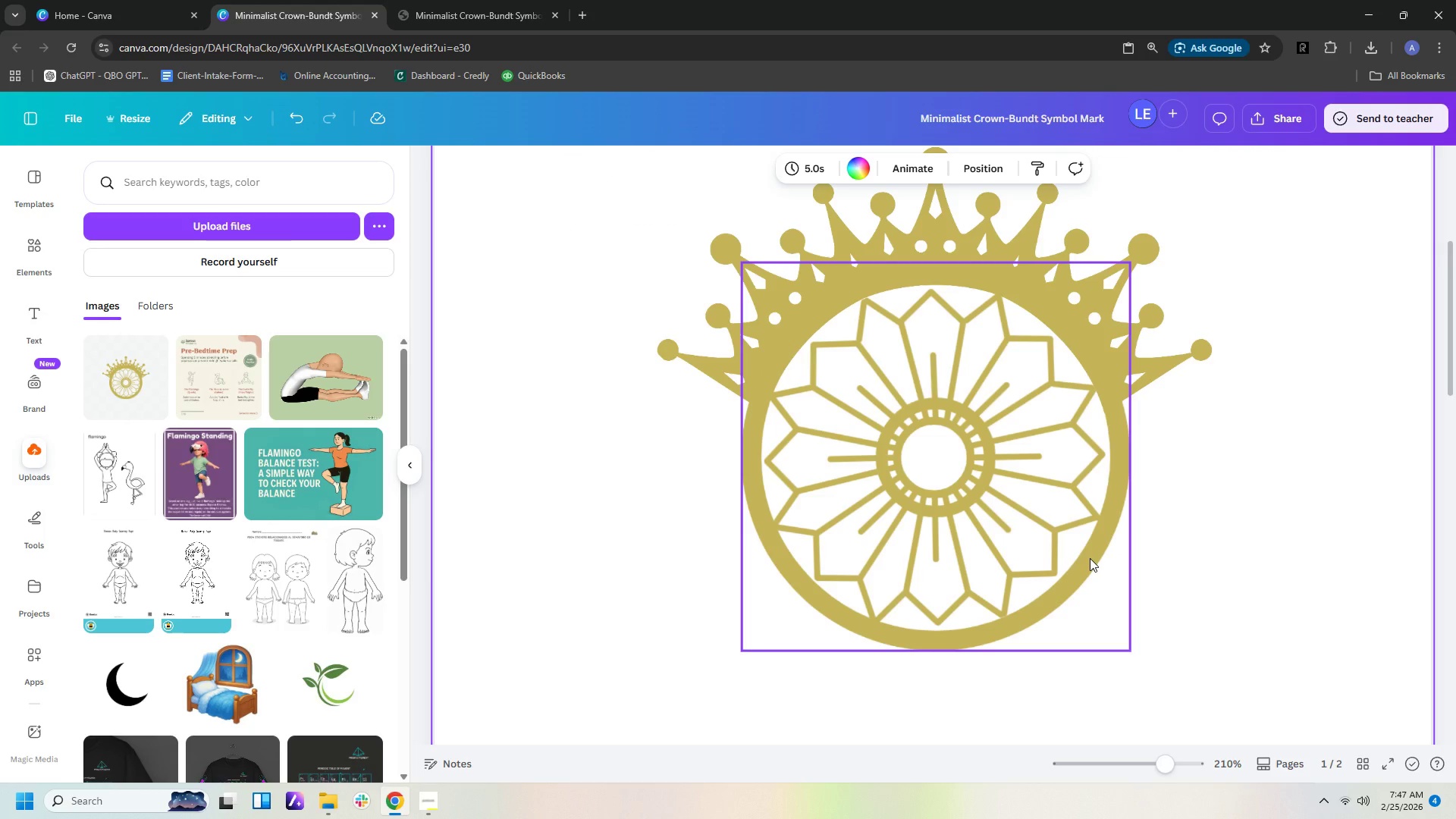 
left_click([1269, 558])
 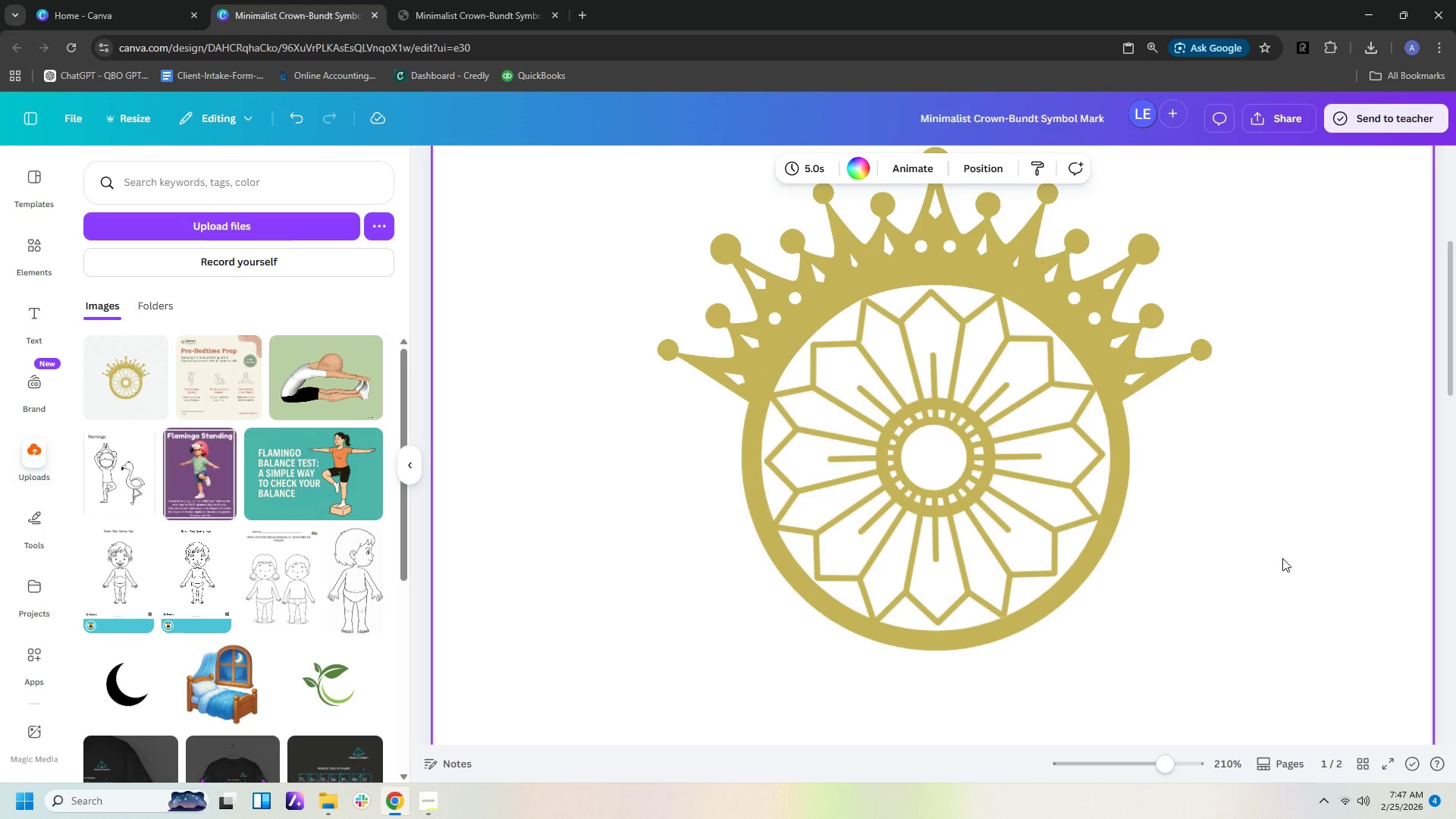 
hold_key(key=ControlLeft, duration=1.5)
scroll: coordinate [1282, 560], scroll_direction: down, amount: 3.0
 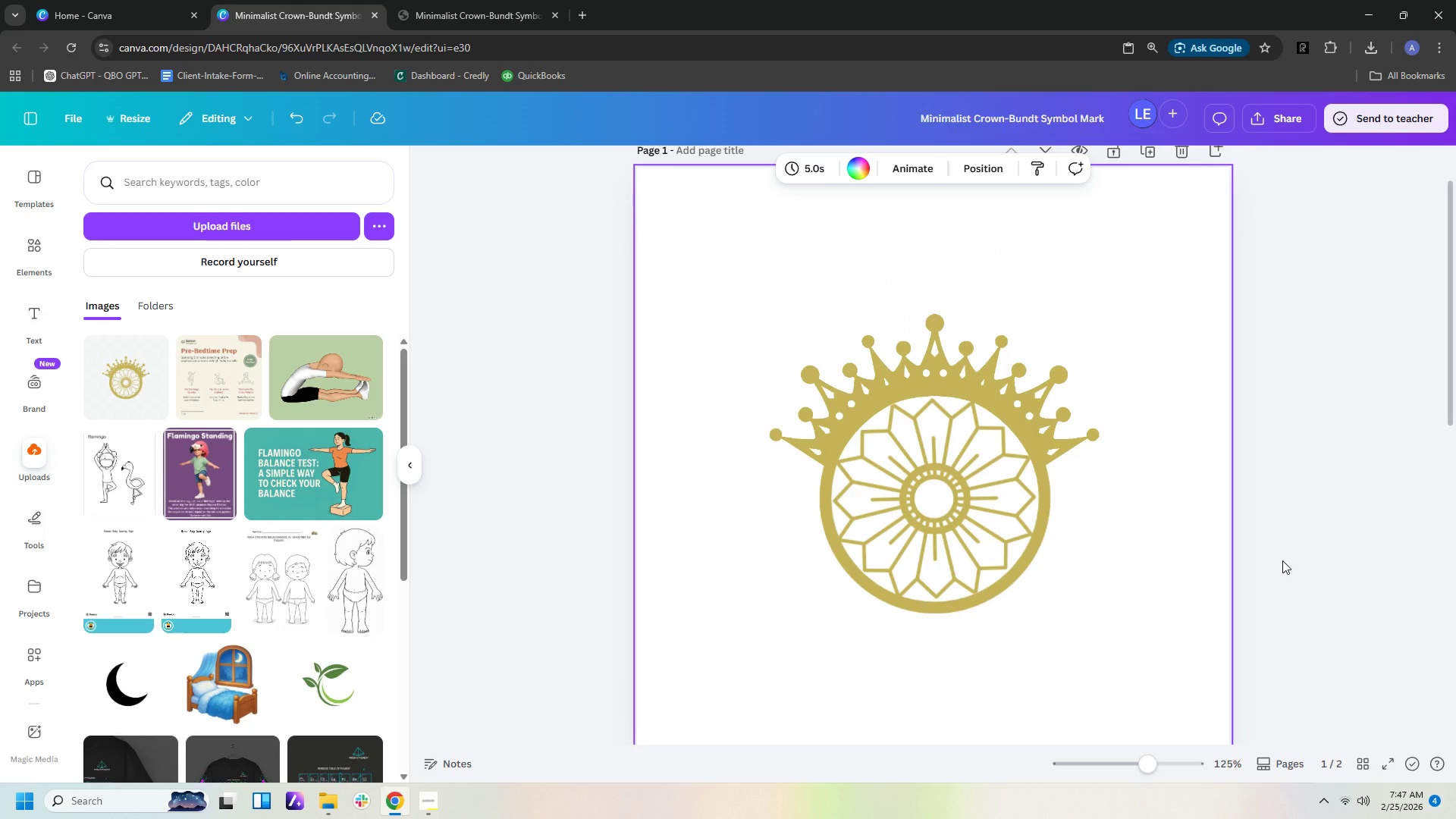 
hold_key(key=ControlLeft, duration=0.48)
 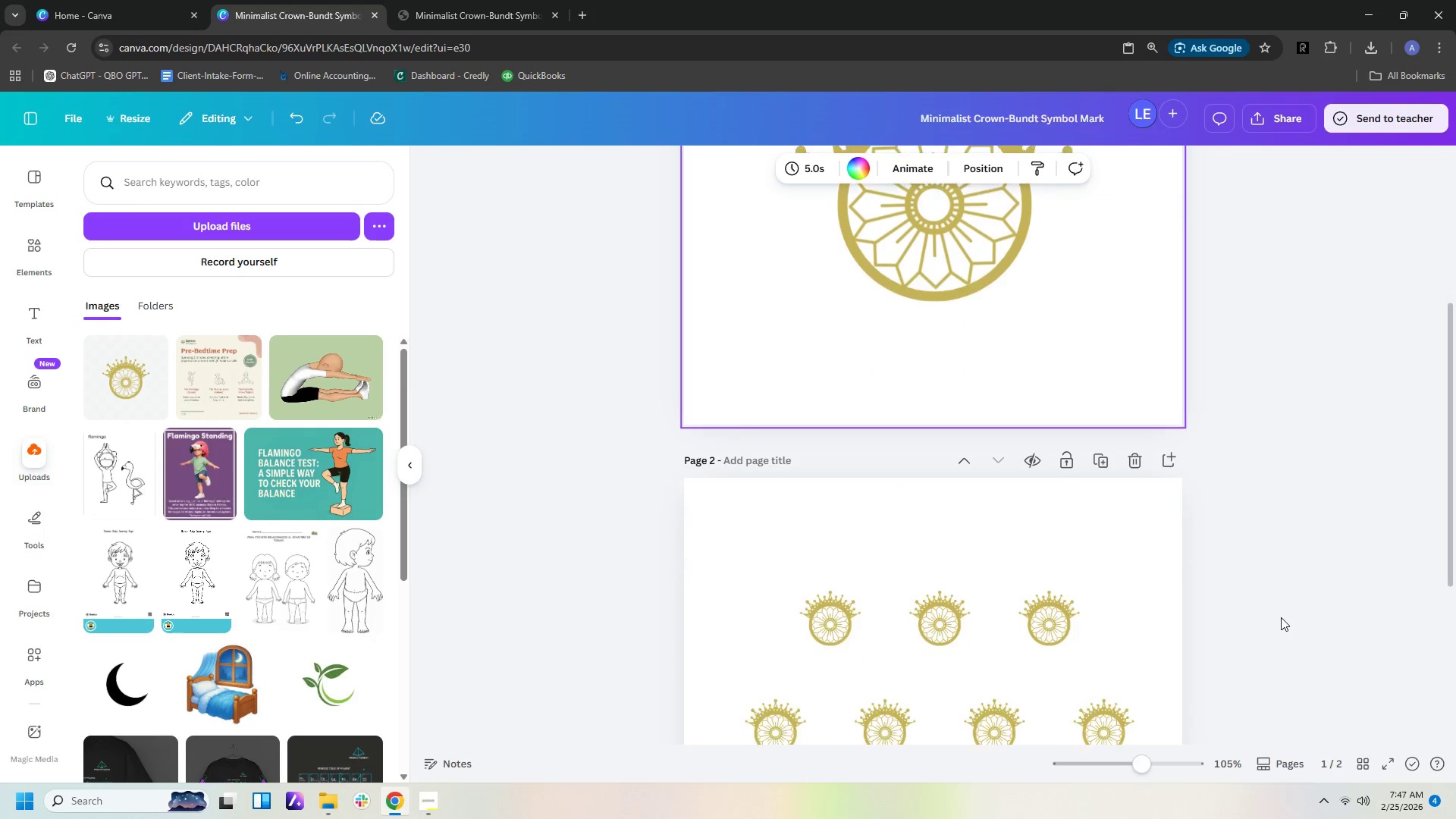 
hold_key(key=ControlLeft, duration=2.2)
 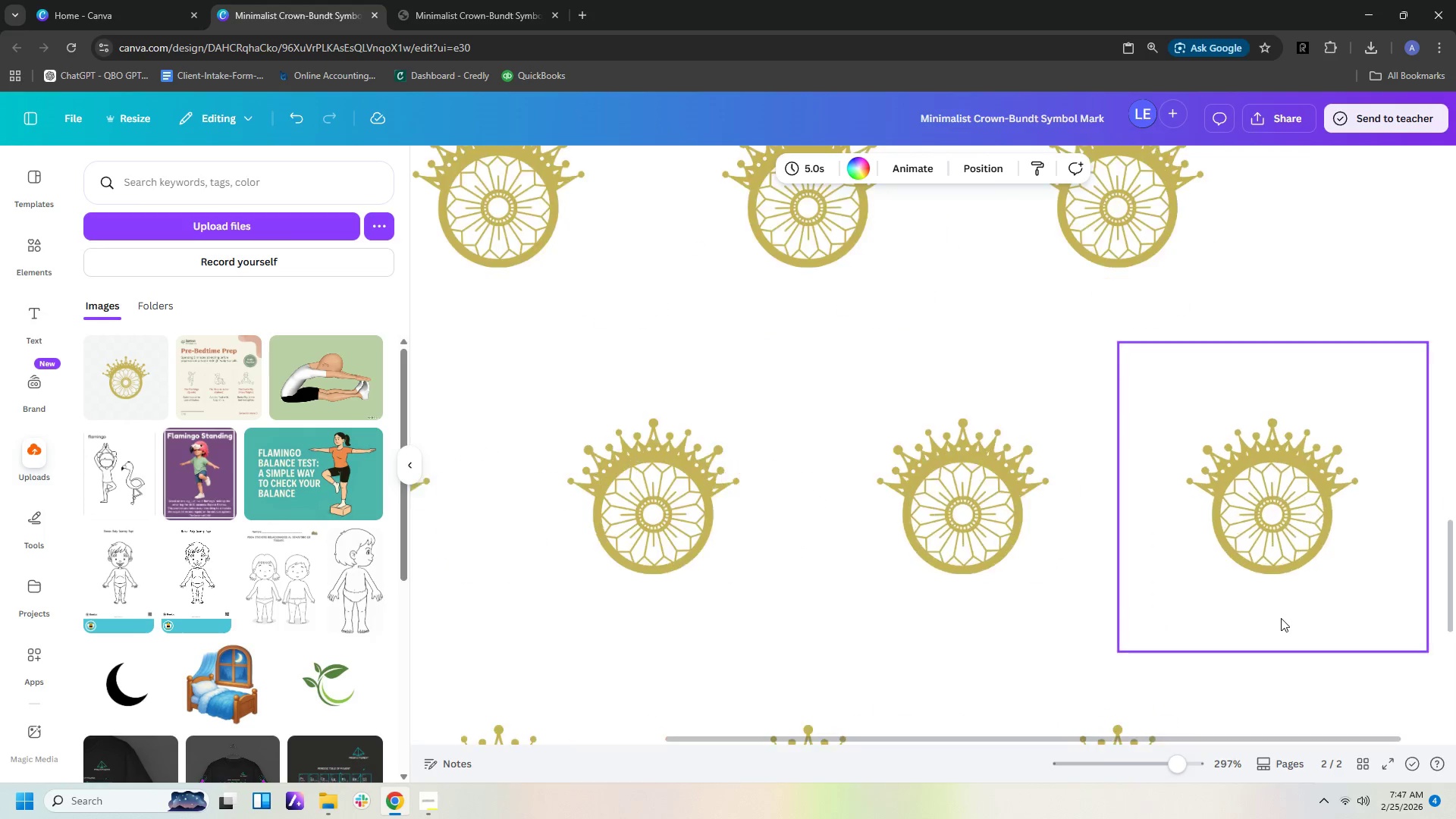 
scroll: coordinate [1281, 618], scroll_direction: down, amount: 7.0
 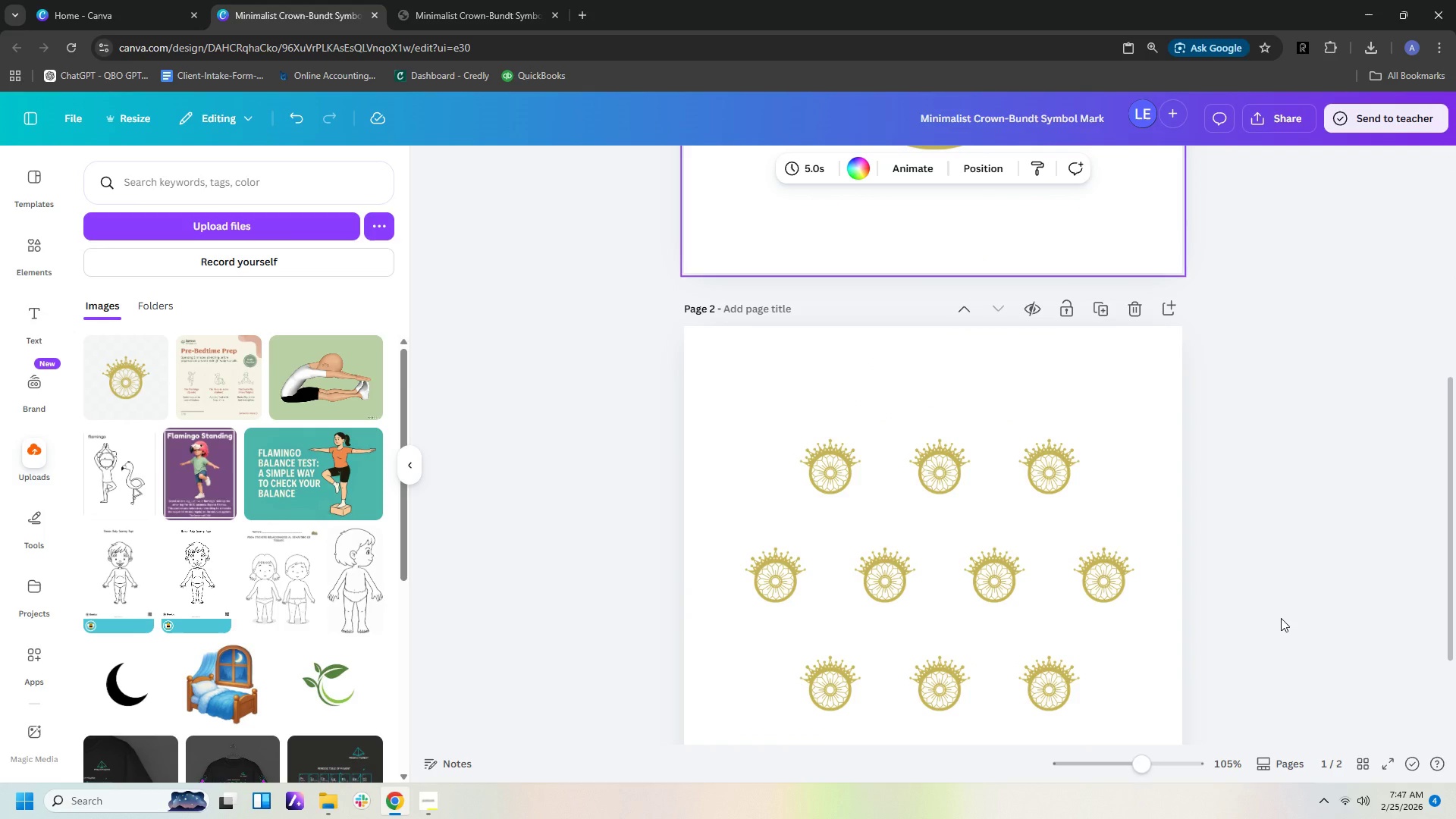 
hold_key(key=ControlLeft, duration=1.5)
scroll: coordinate [1281, 618], scroll_direction: up, amount: 6.0
 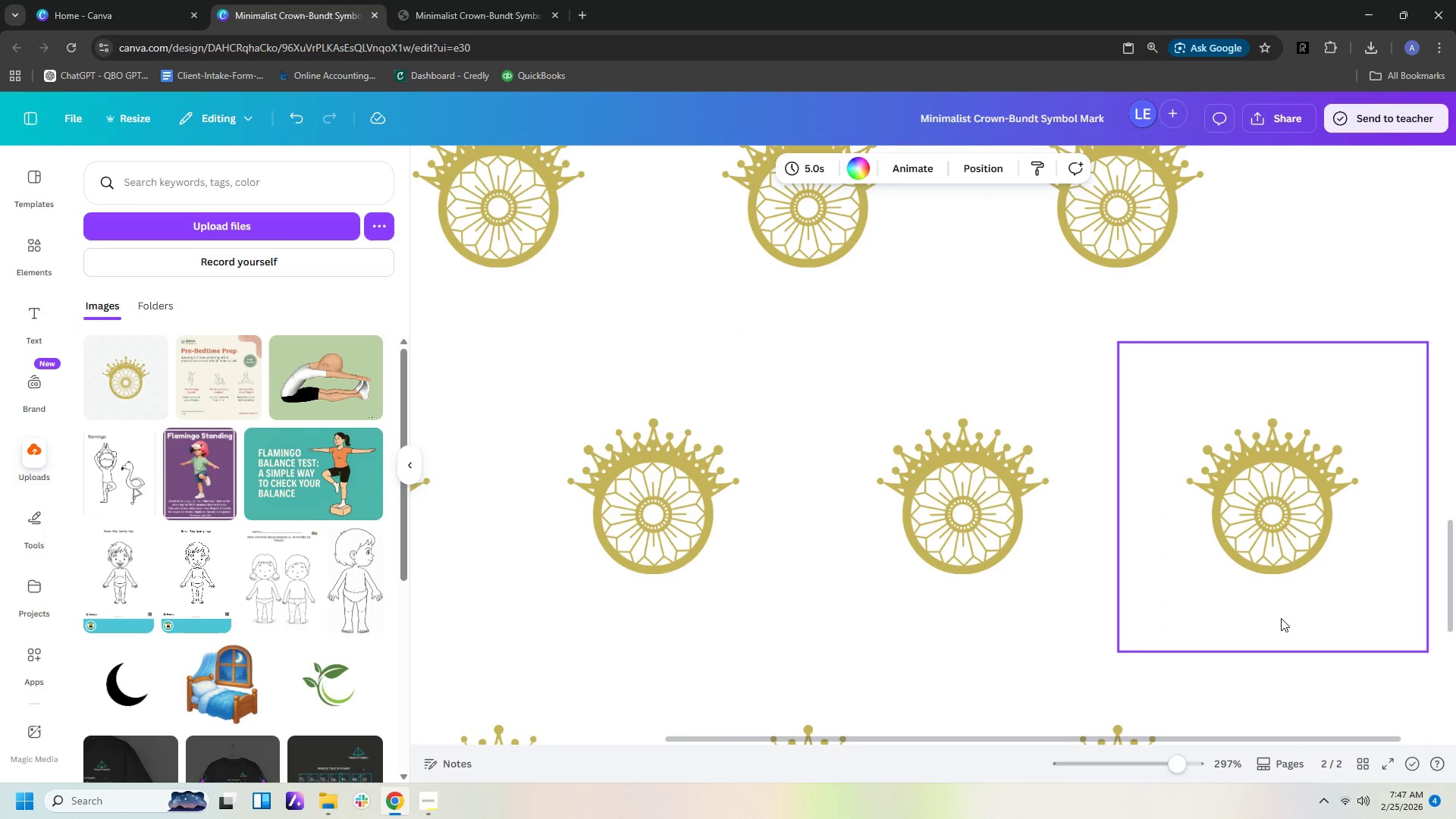 
hold_key(key=ControlLeft, duration=1.51)
 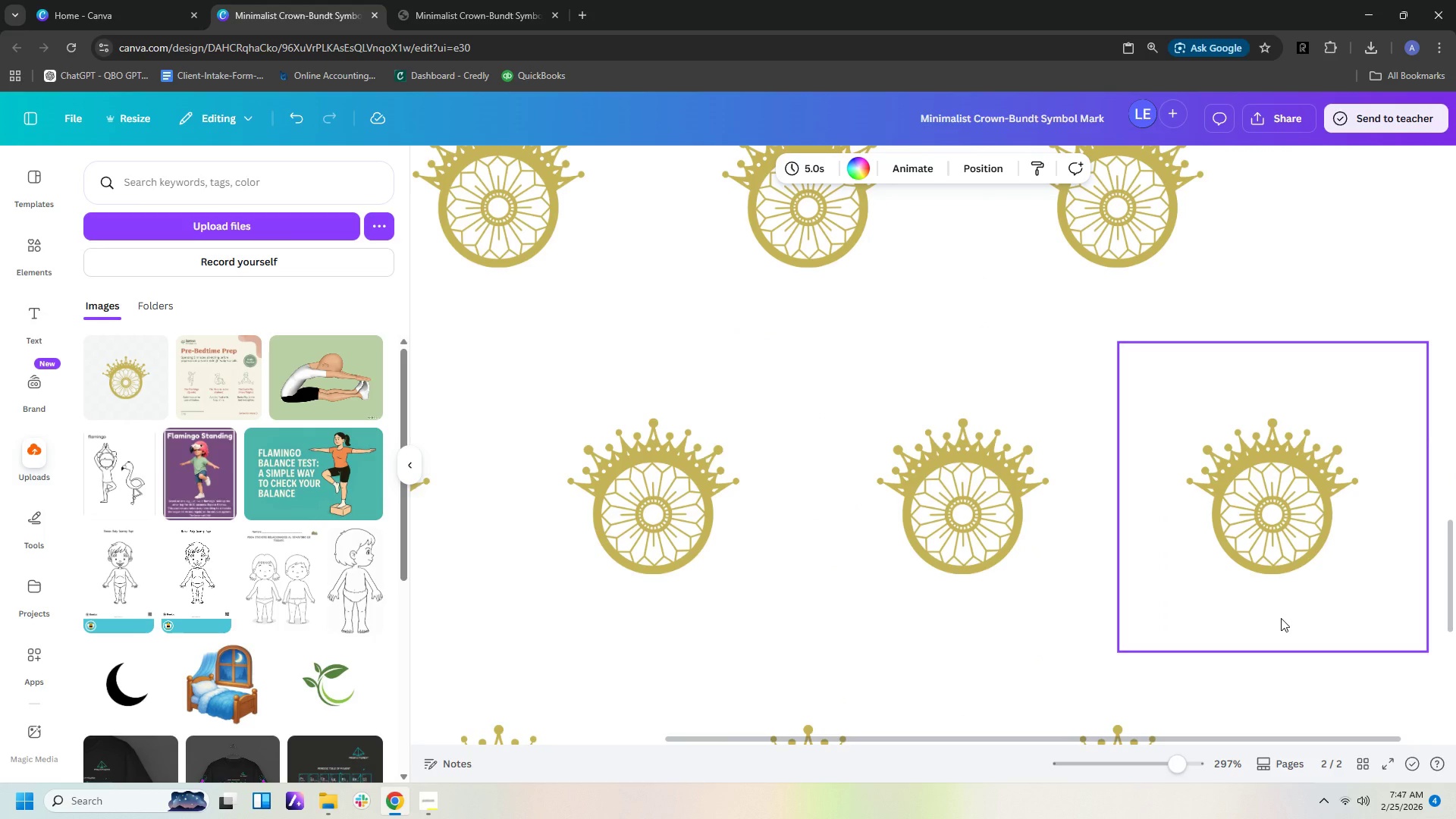 
hold_key(key=ControlLeft, duration=1.52)
 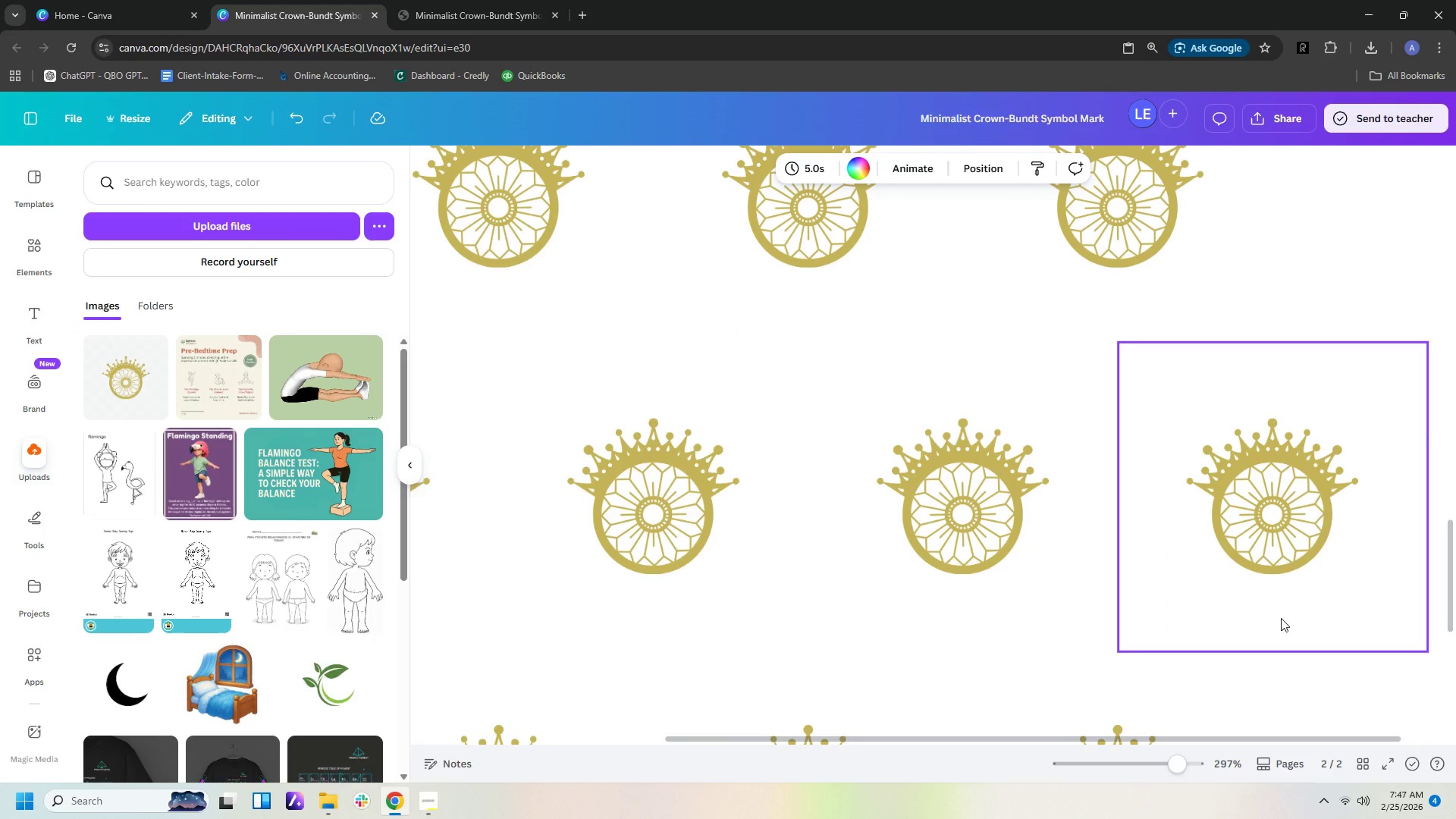 
hold_key(key=ControlLeft, duration=1.5)
 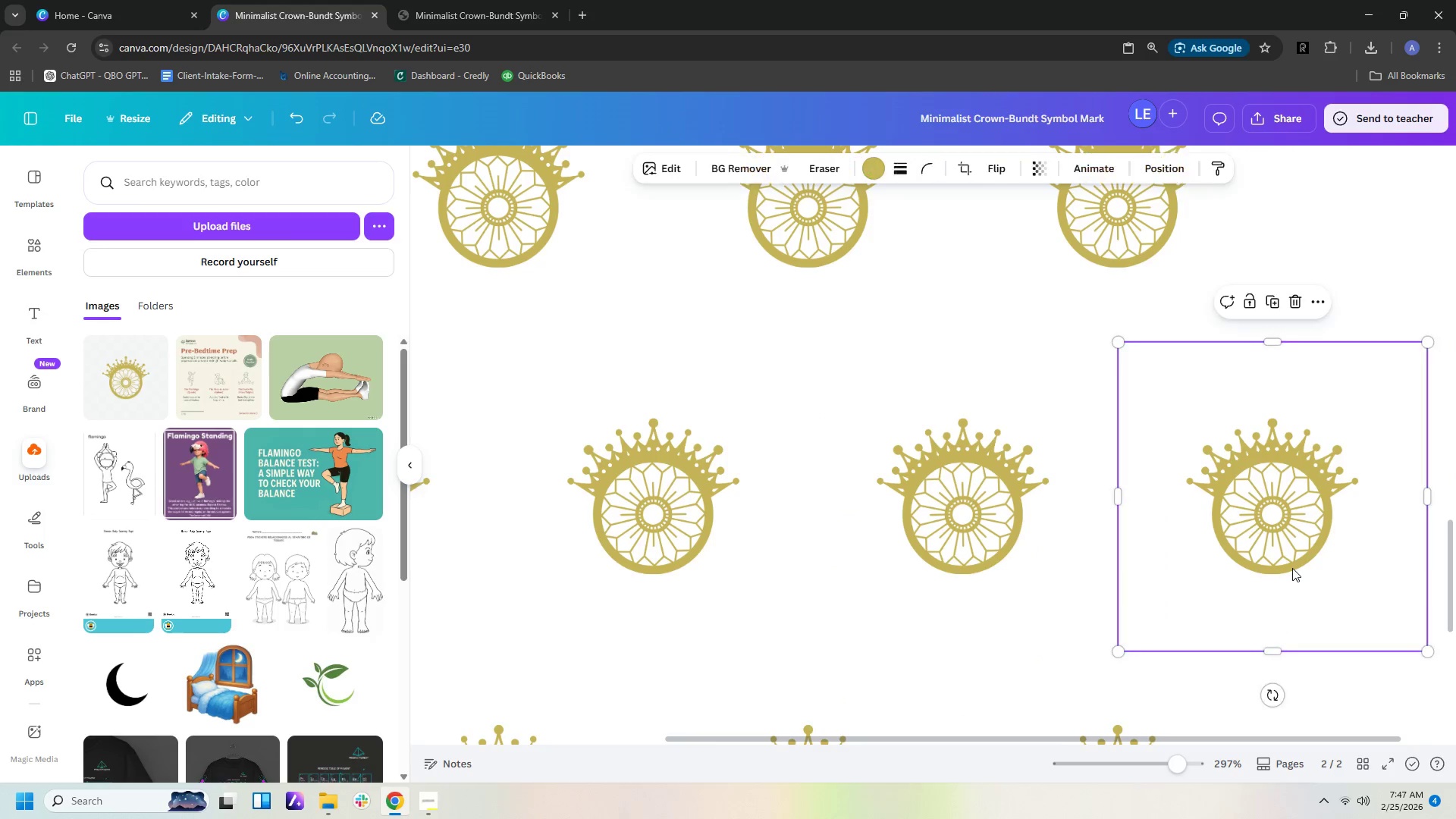 
left_click([1292, 568])
 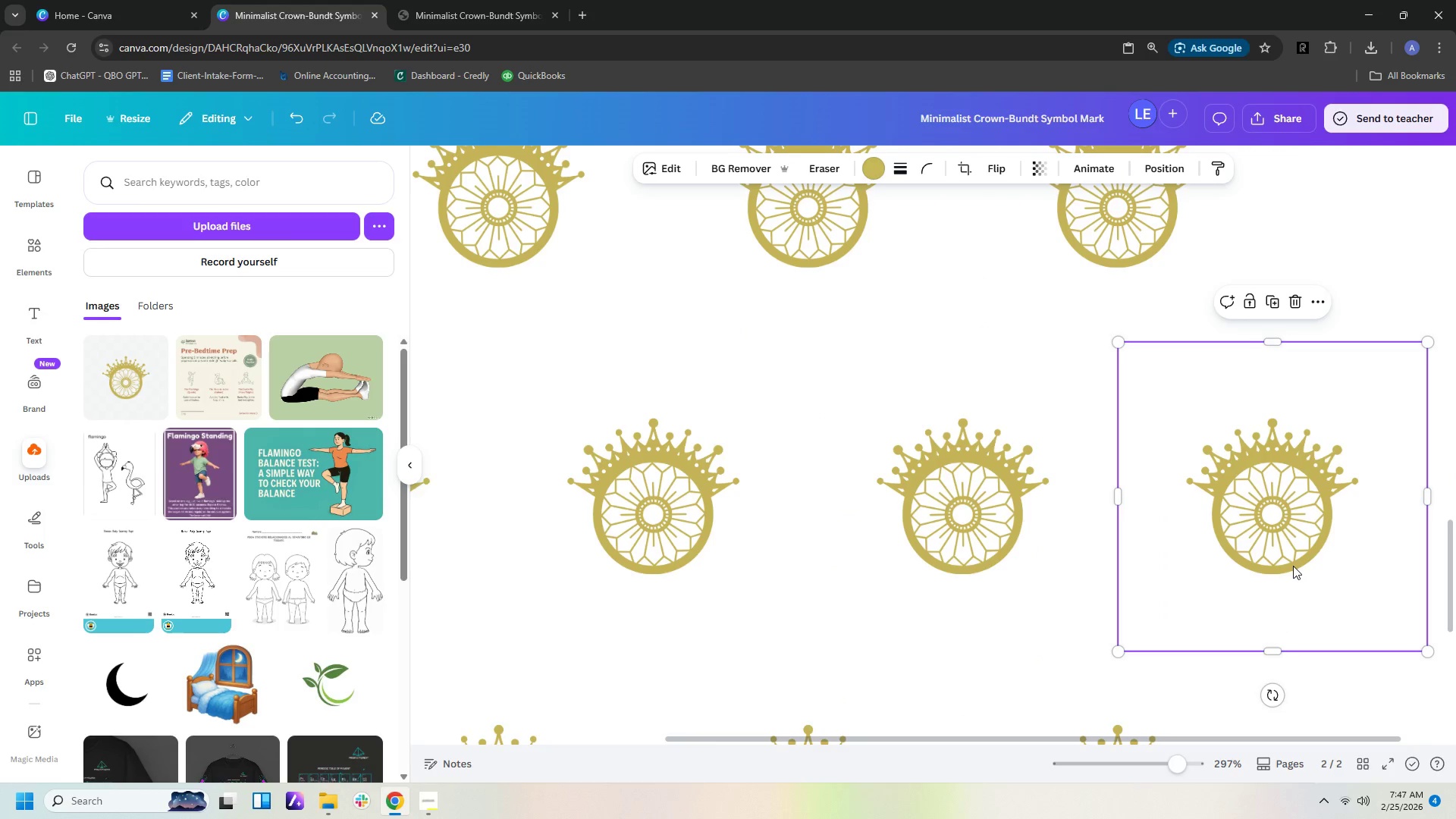 
hold_key(key=ControlLeft, duration=1.5)
 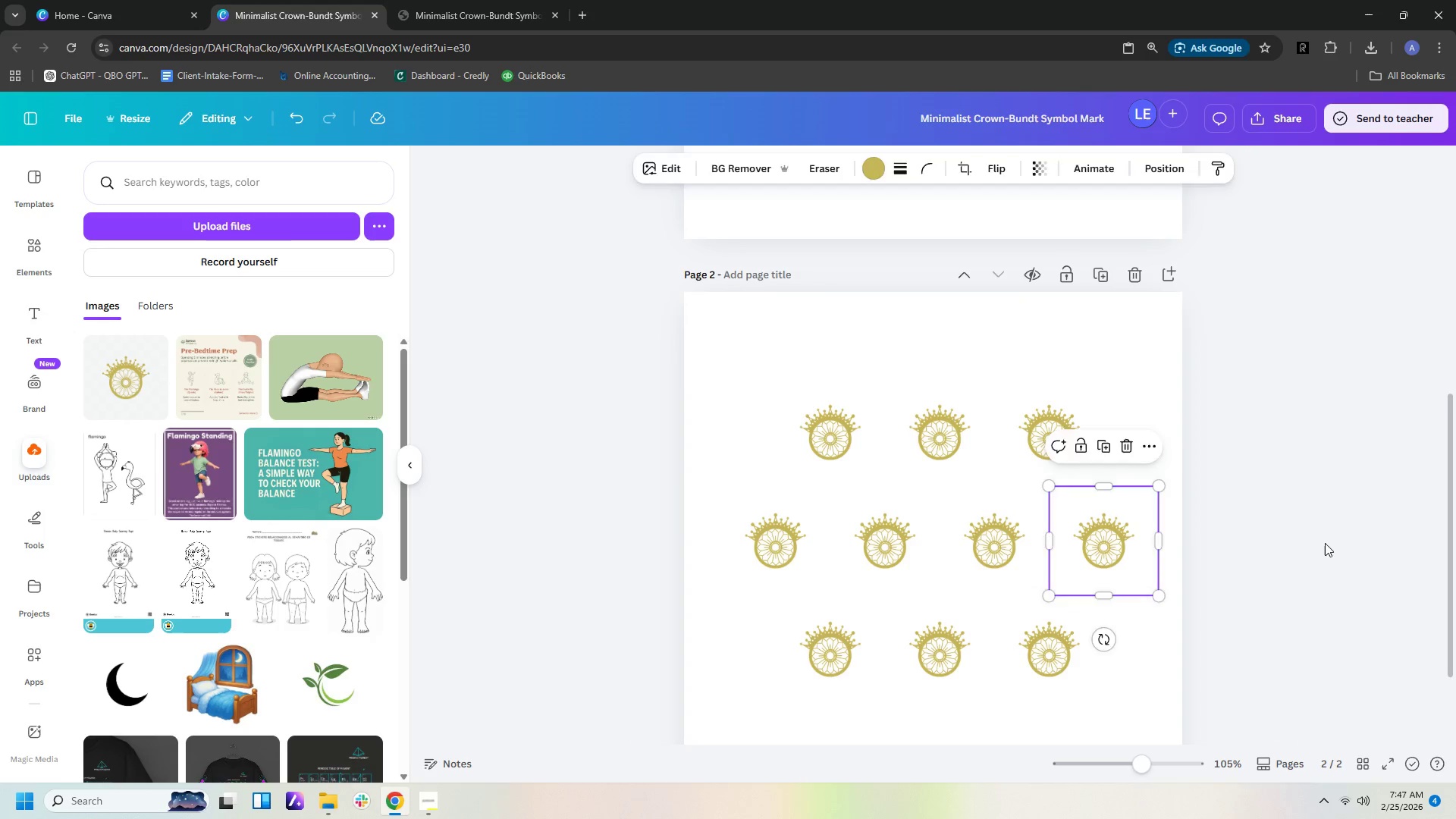 
hold_key(key=ControlLeft, duration=3.34)
 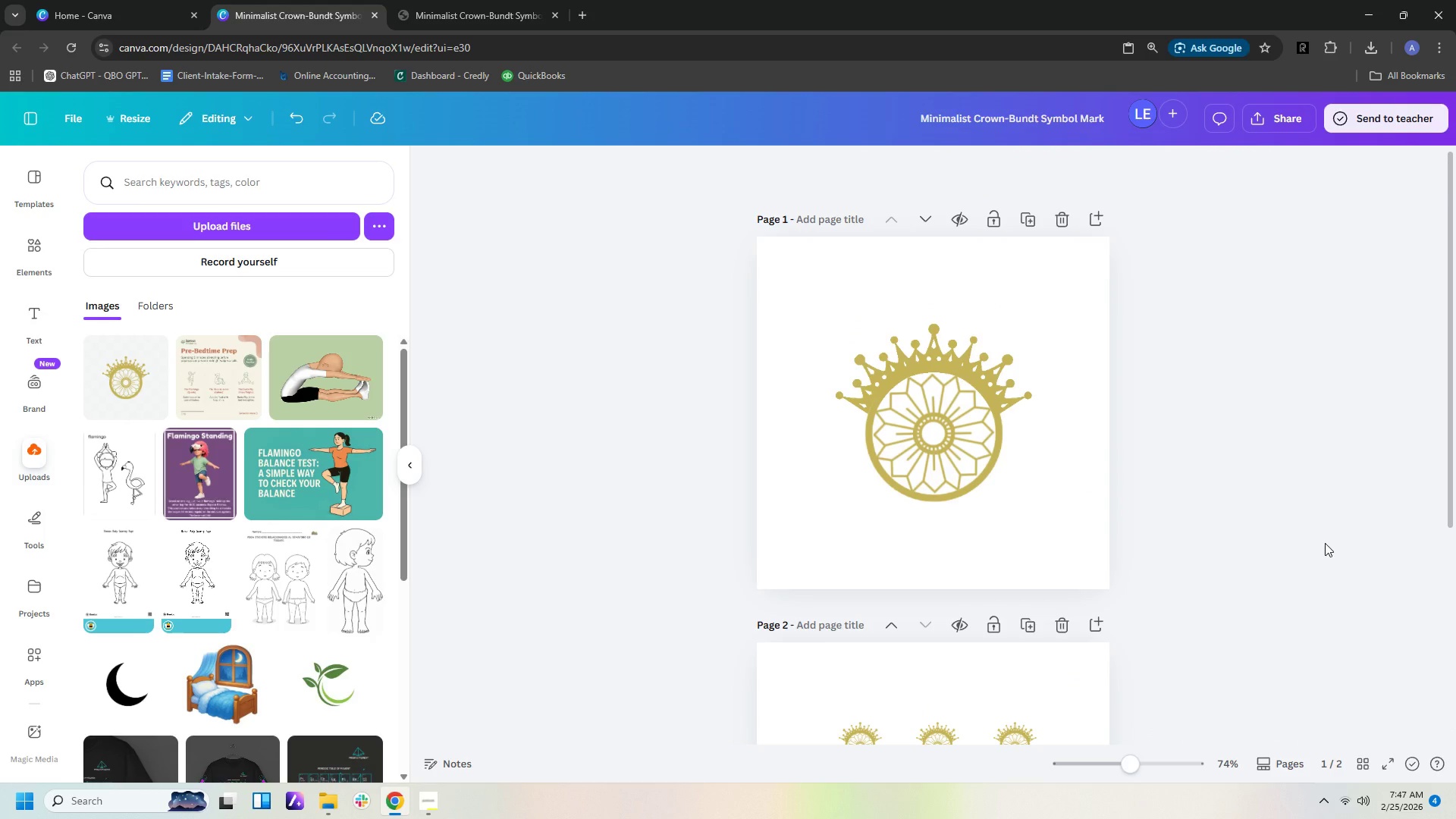 
scroll: coordinate [1293, 566], scroll_direction: down, amount: 6.0
 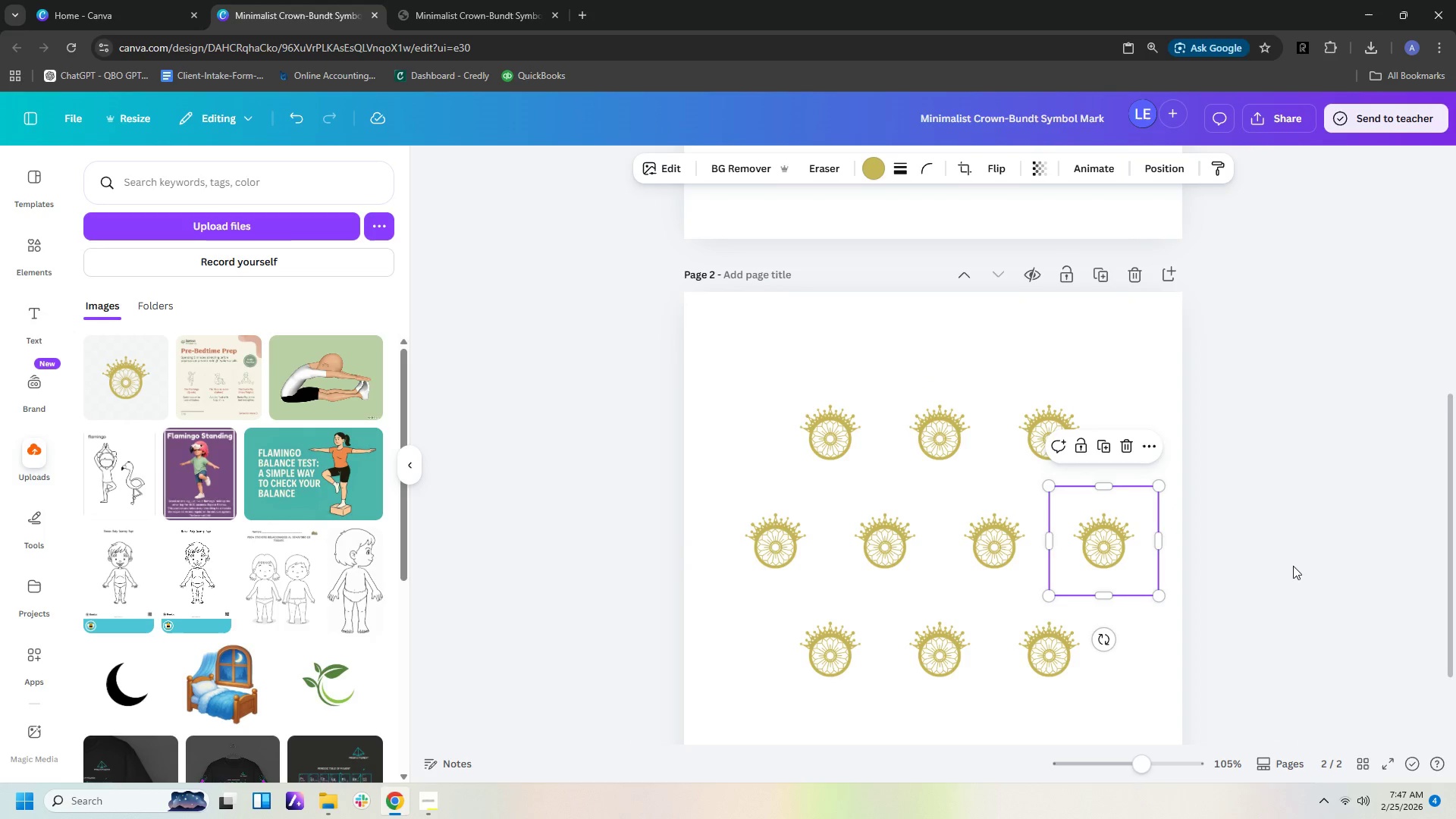 
left_click([1325, 543])
 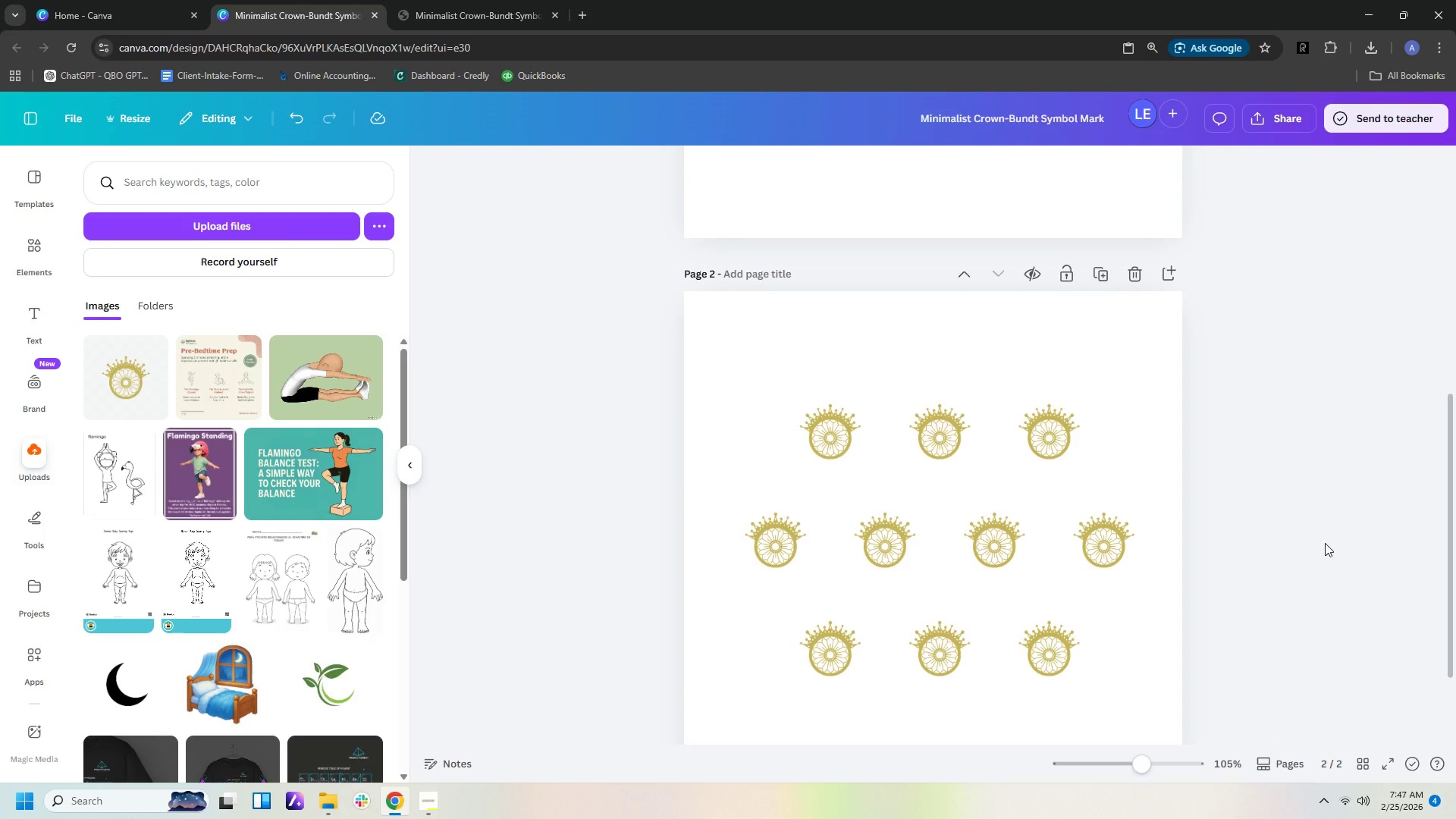 
scroll: coordinate [1325, 543], scroll_direction: up, amount: 6.0
 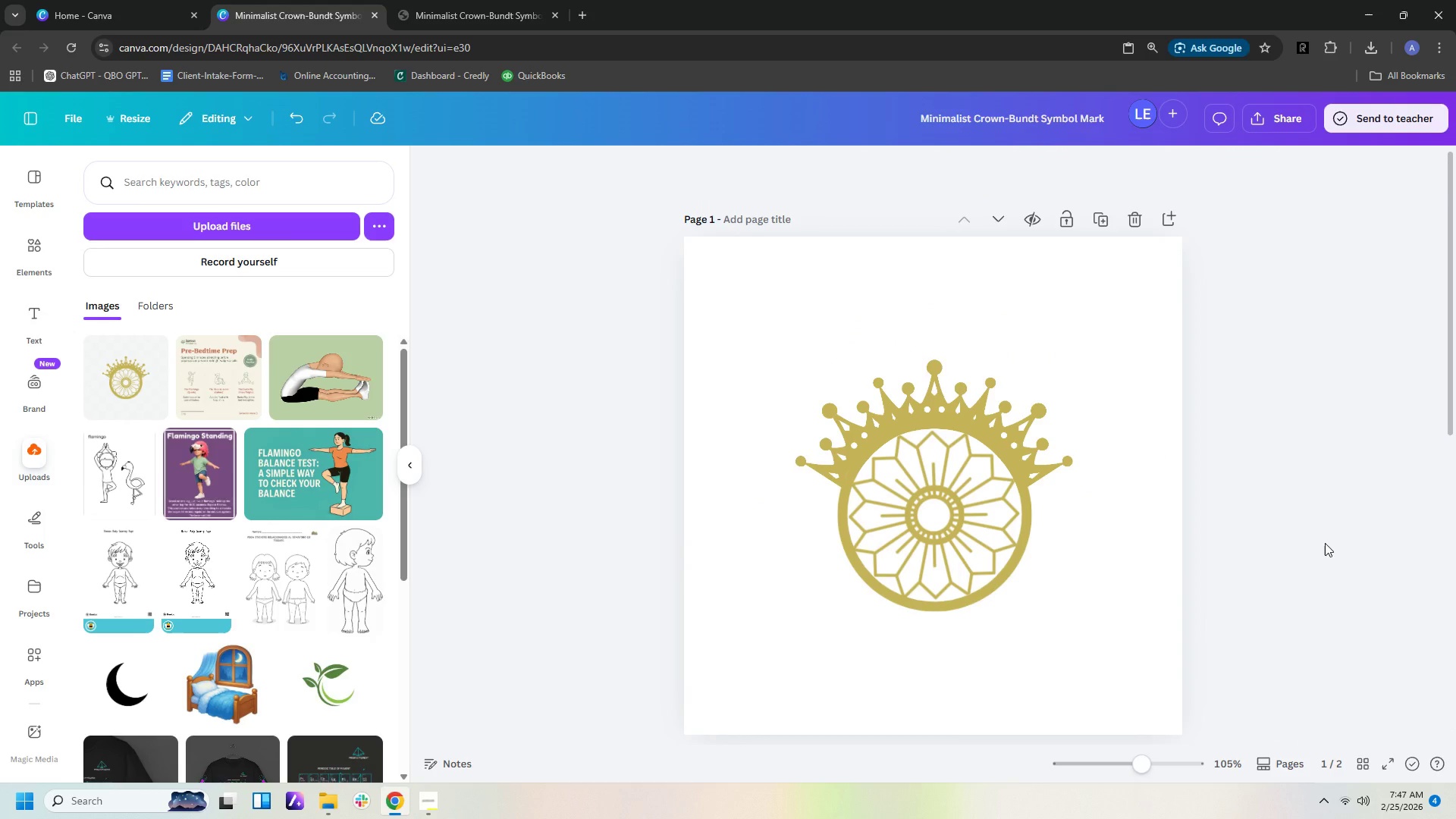 
hold_key(key=ControlLeft, duration=1.5)
scroll: coordinate [1325, 543], scroll_direction: down, amount: 2.0
 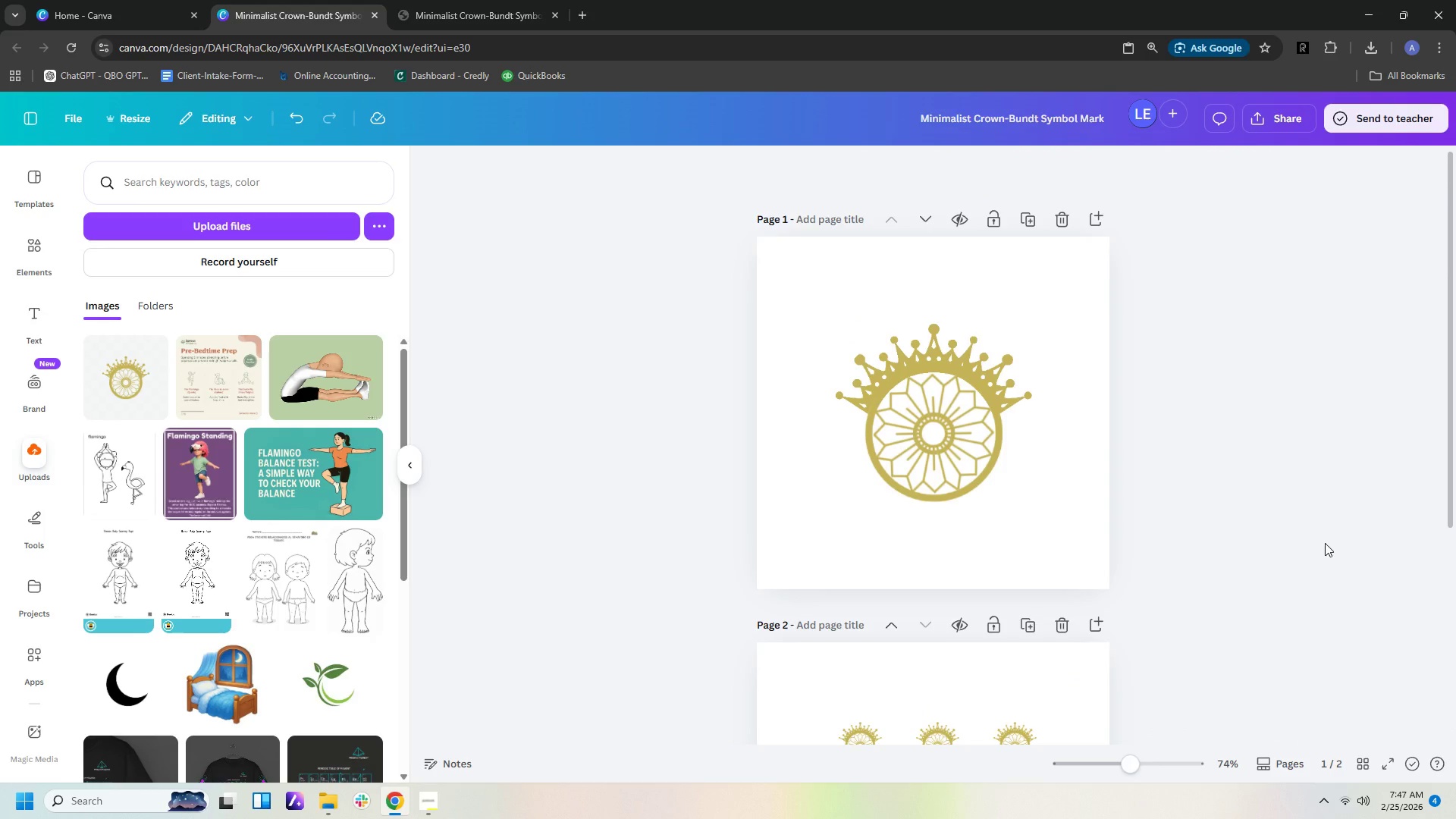 
key(Control+ControlLeft)
 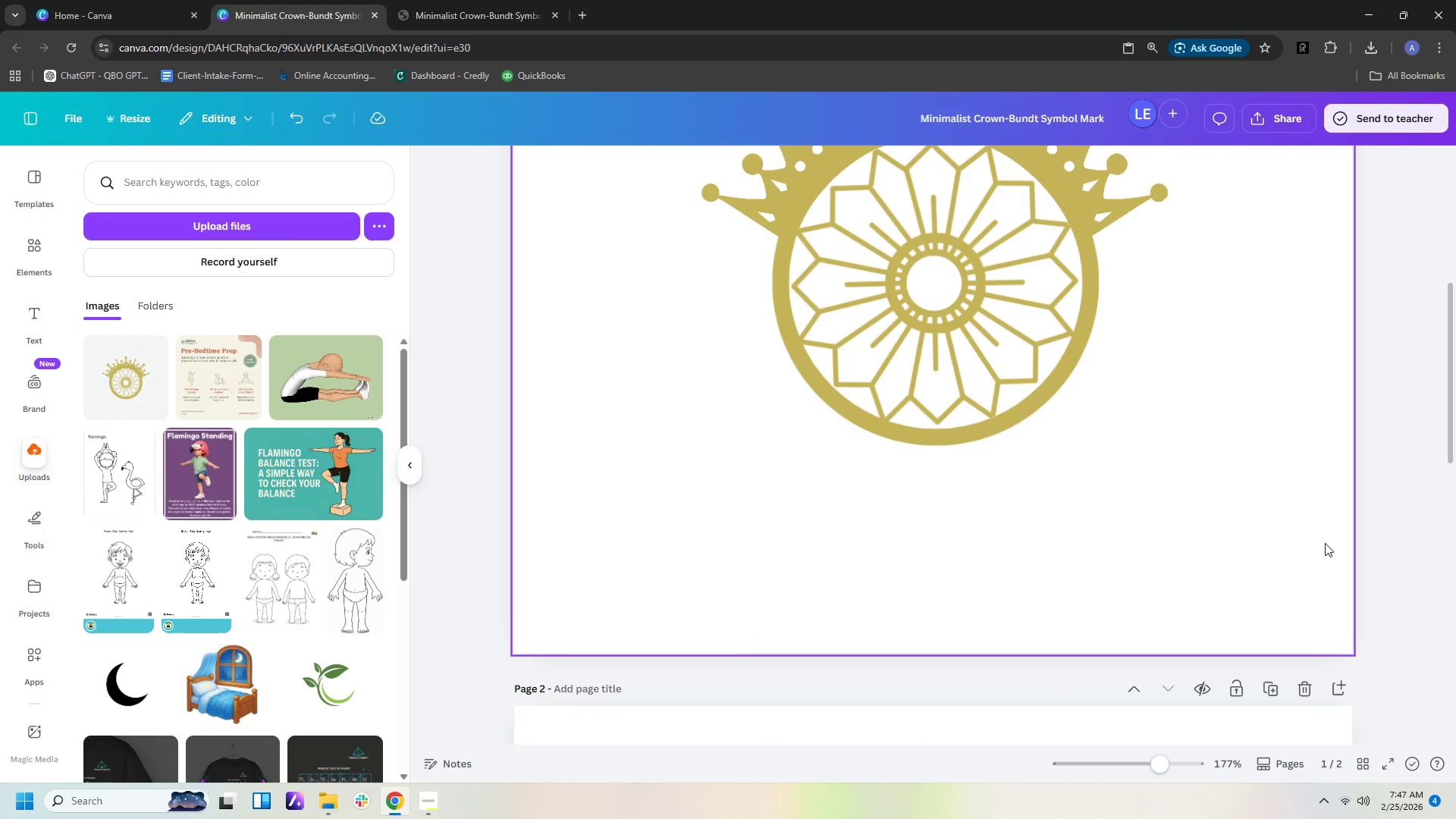 
key(Control+ControlLeft)
 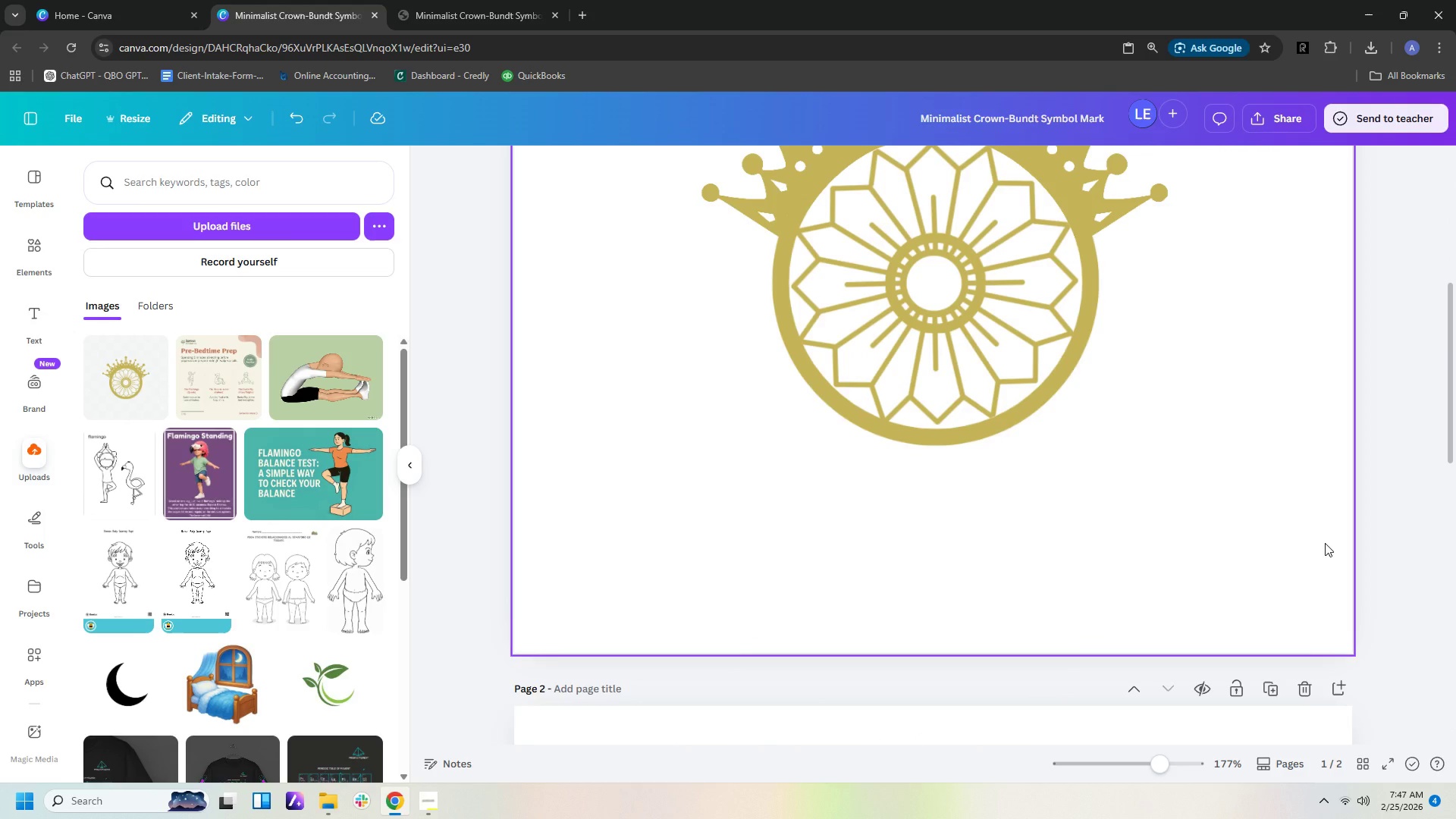 
key(Control+ControlLeft)
 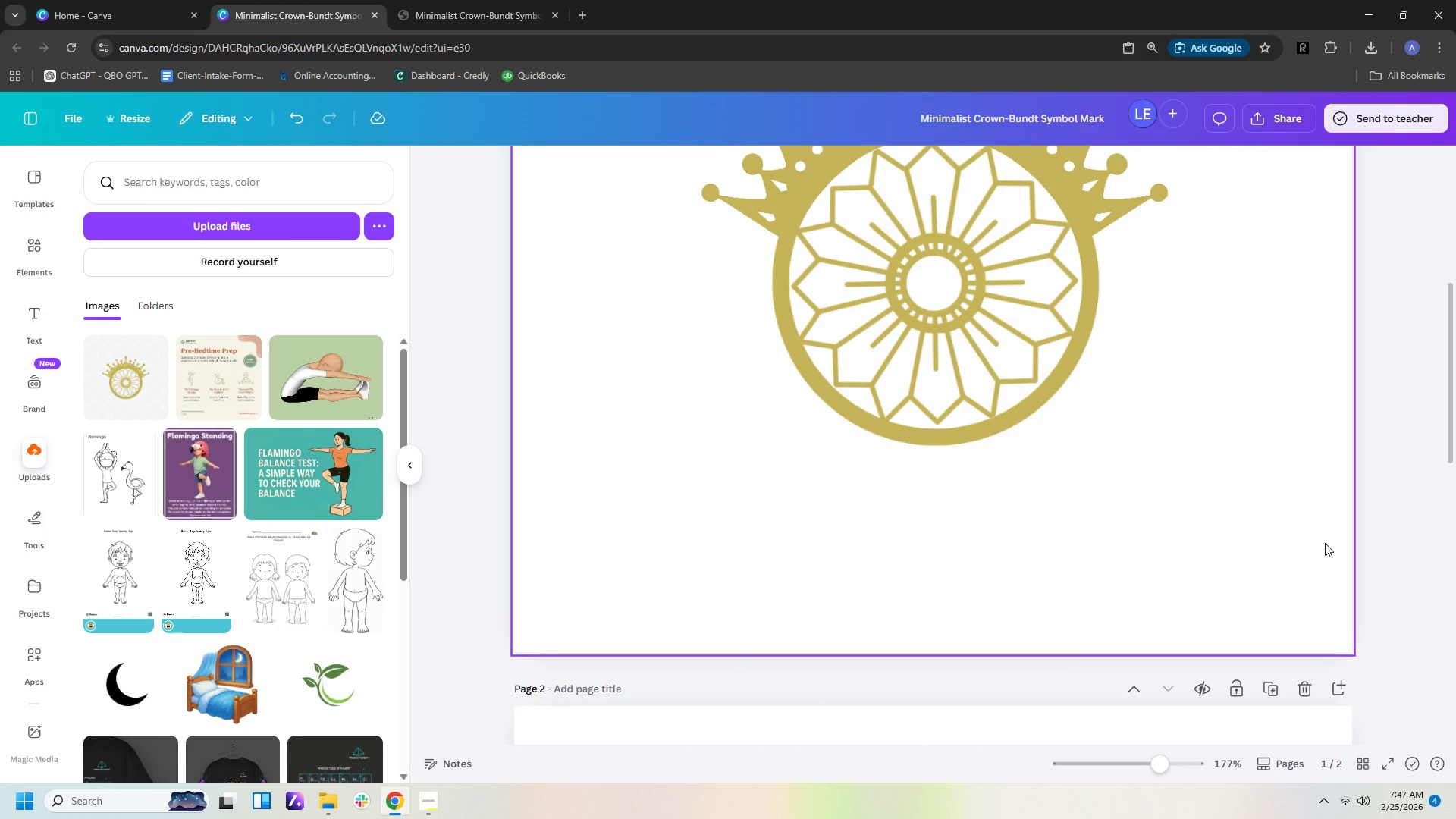 
key(Control+ControlLeft)
 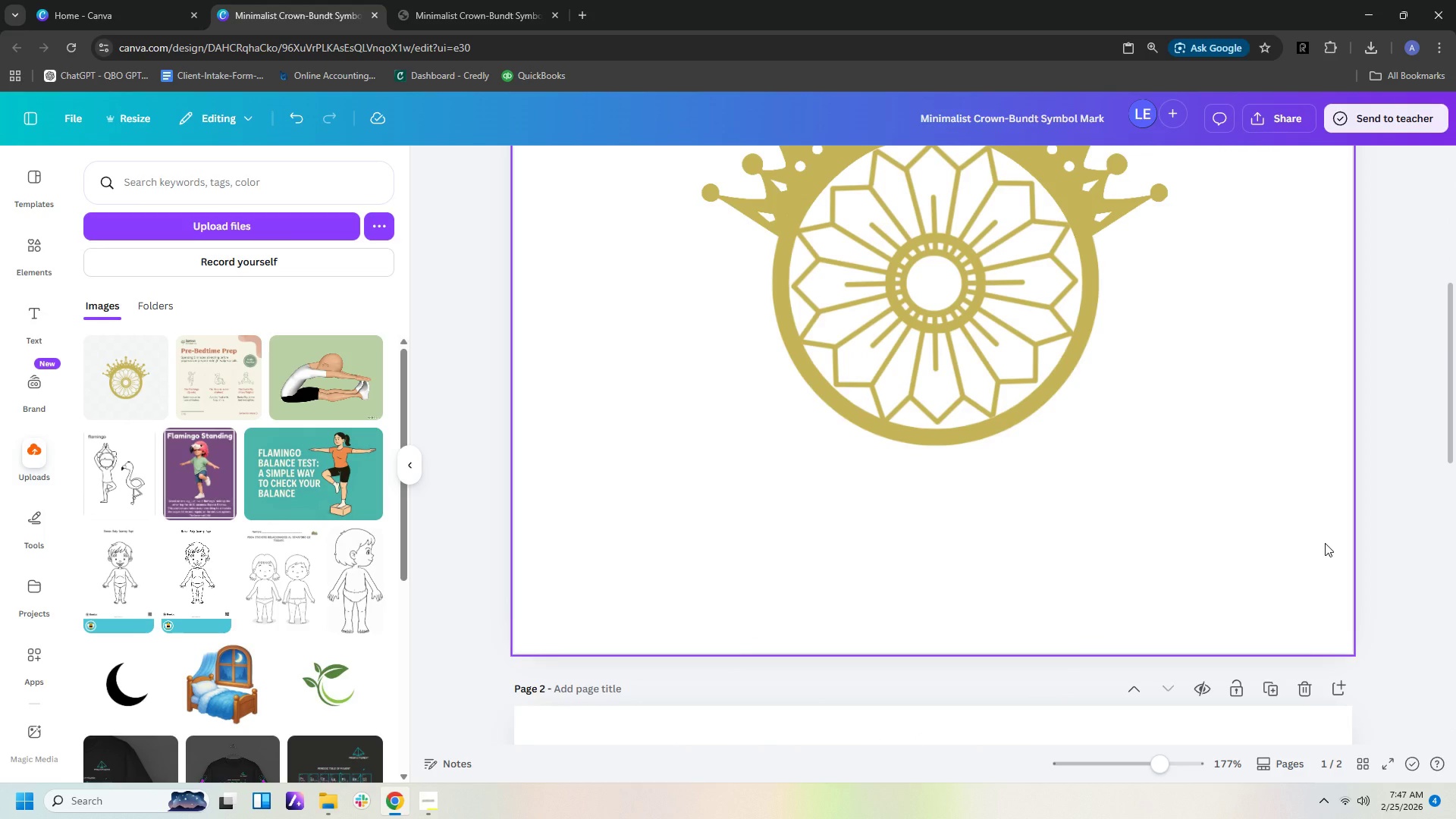 
key(Control+ControlLeft)
 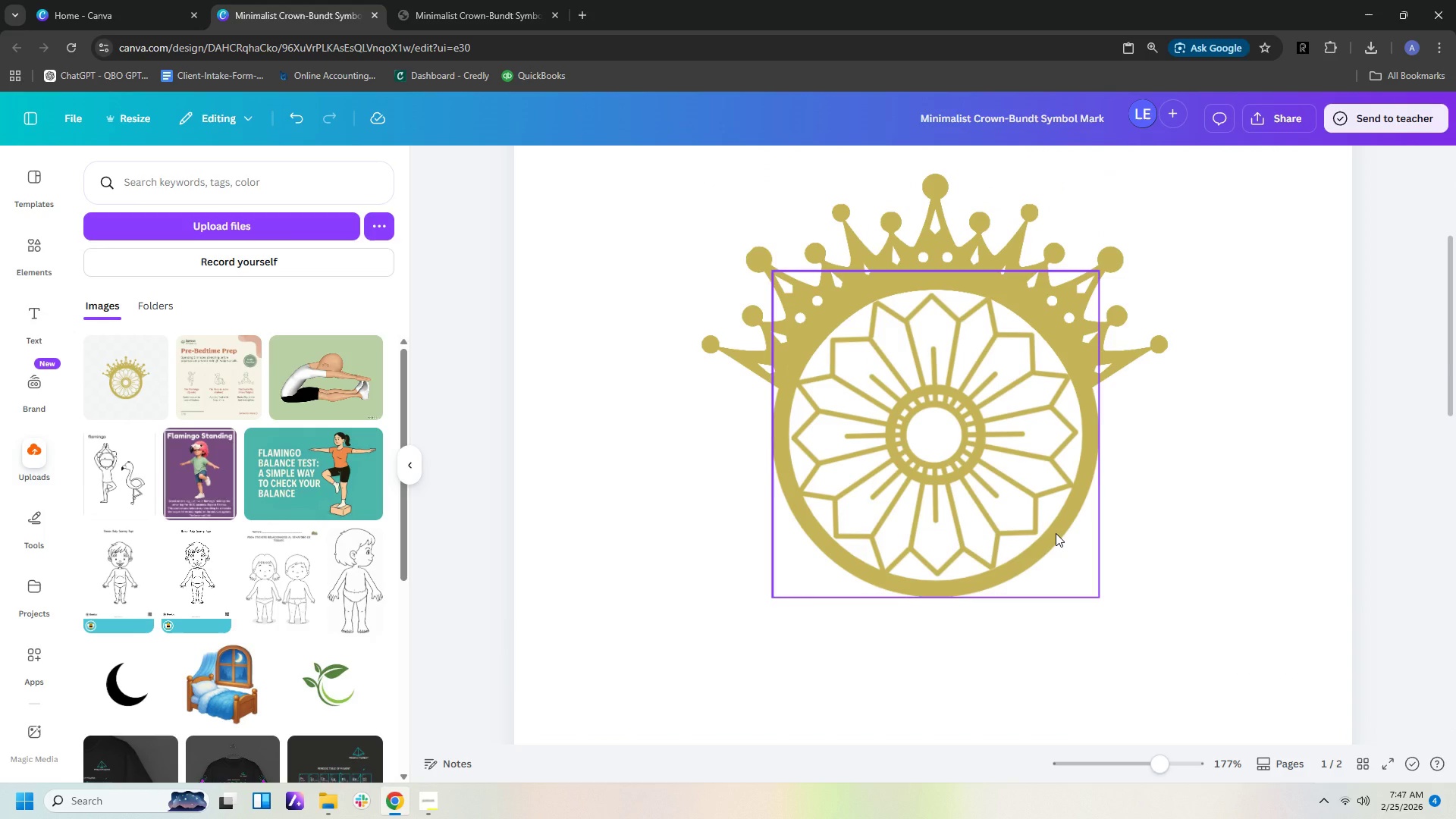 
scroll: coordinate [1325, 543], scroll_direction: up, amount: 5.0
 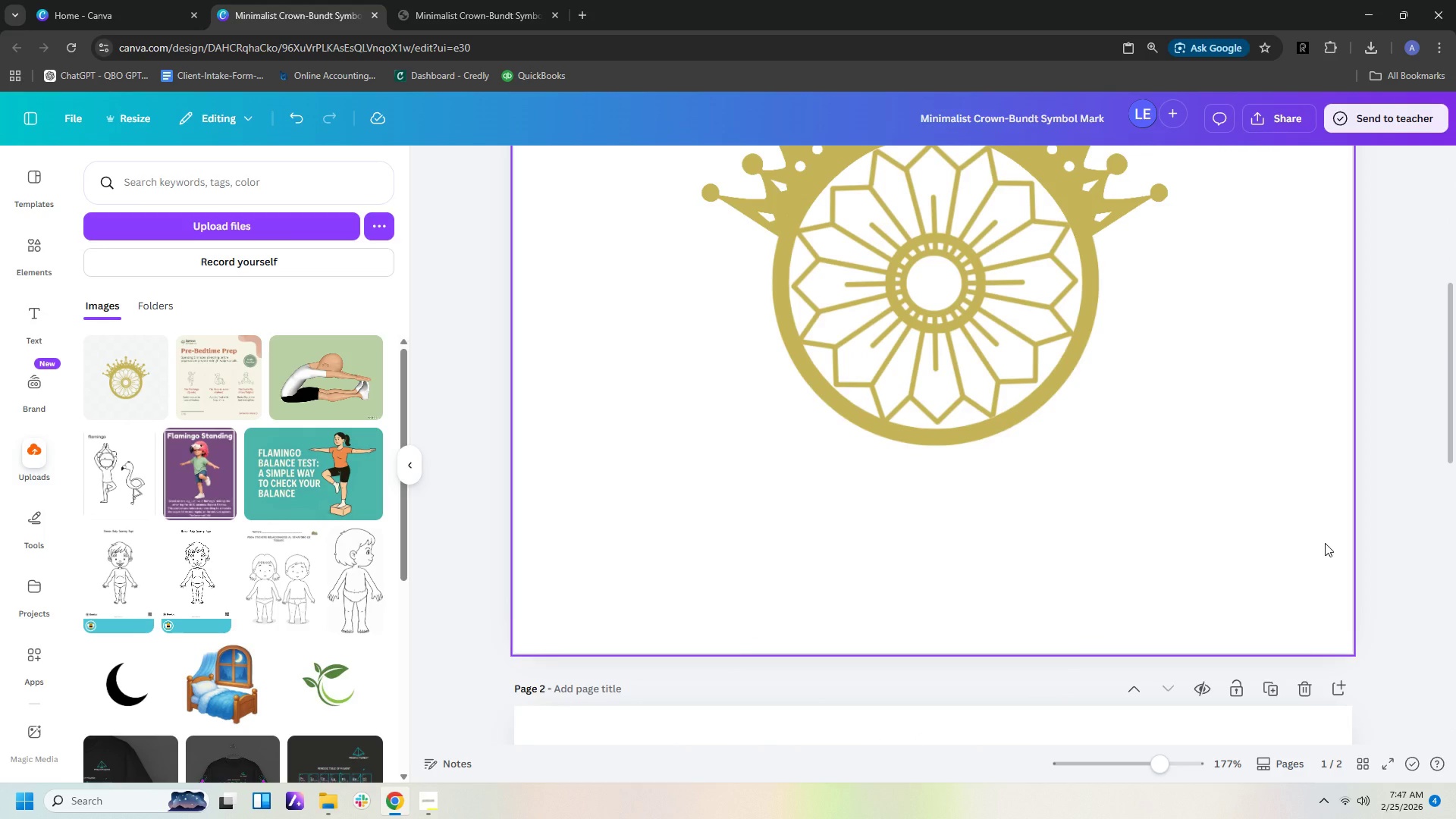 
left_click([1256, 518])
 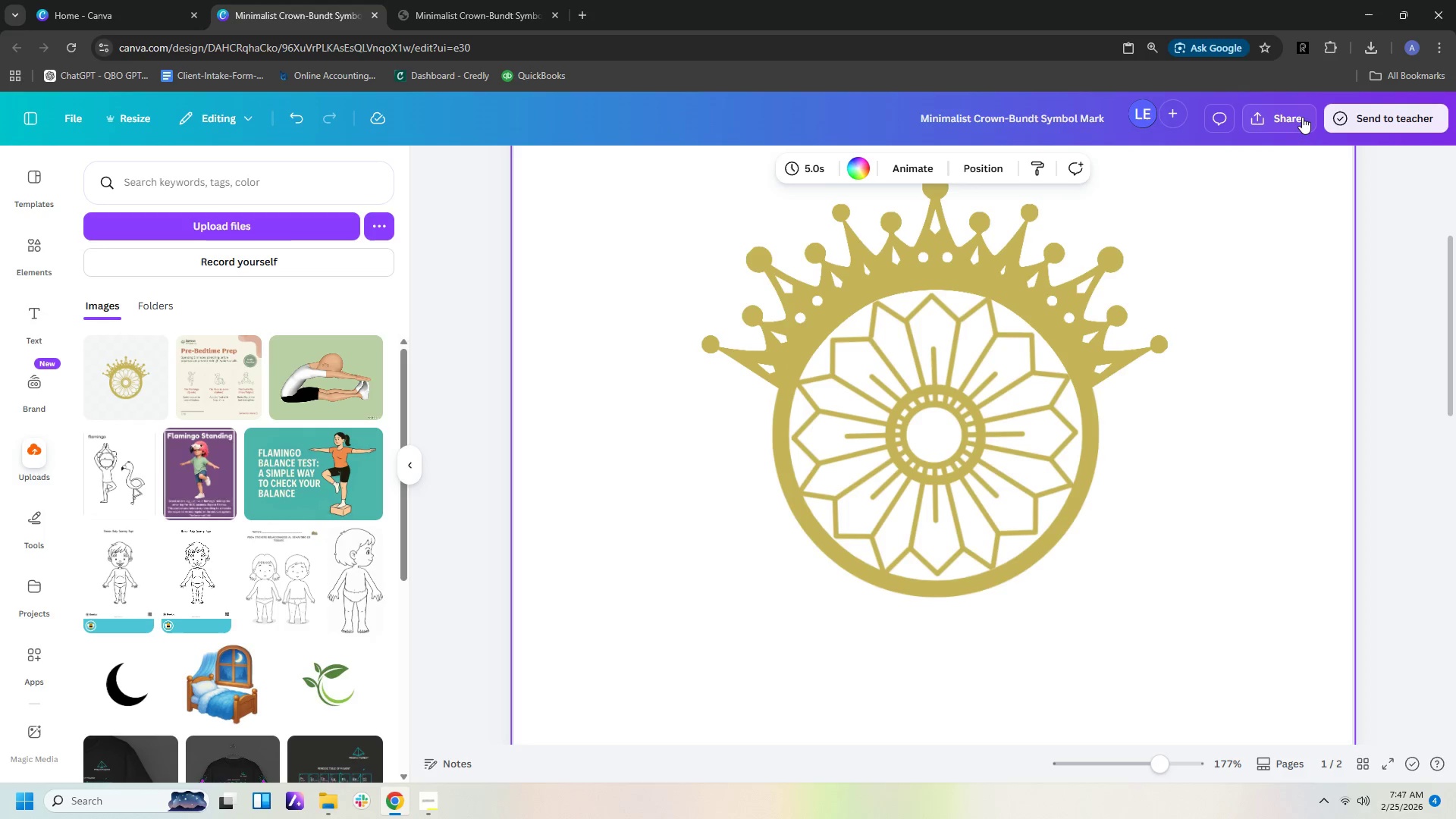 
left_click([1302, 117])
 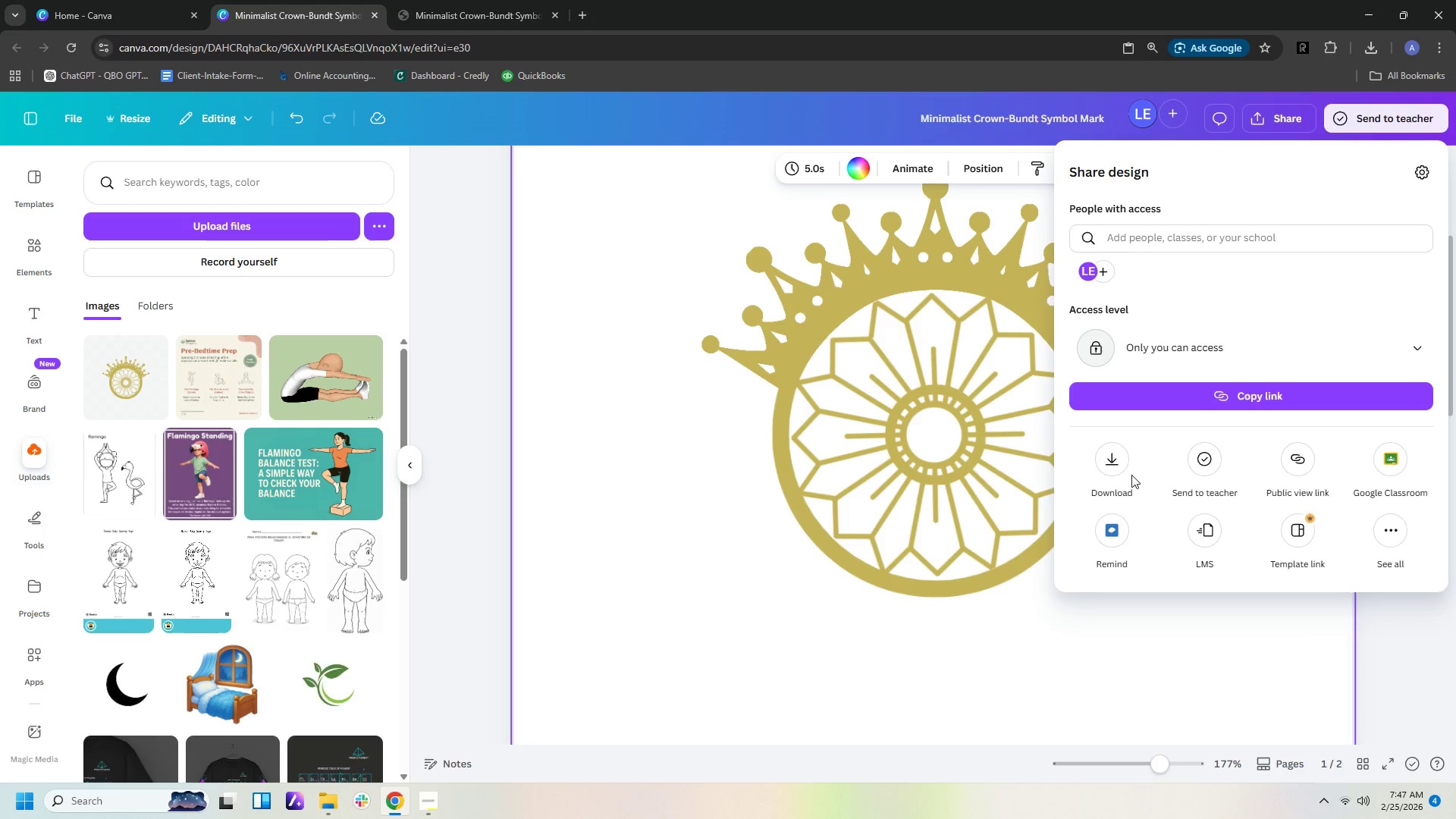 
left_click([956, 675])
 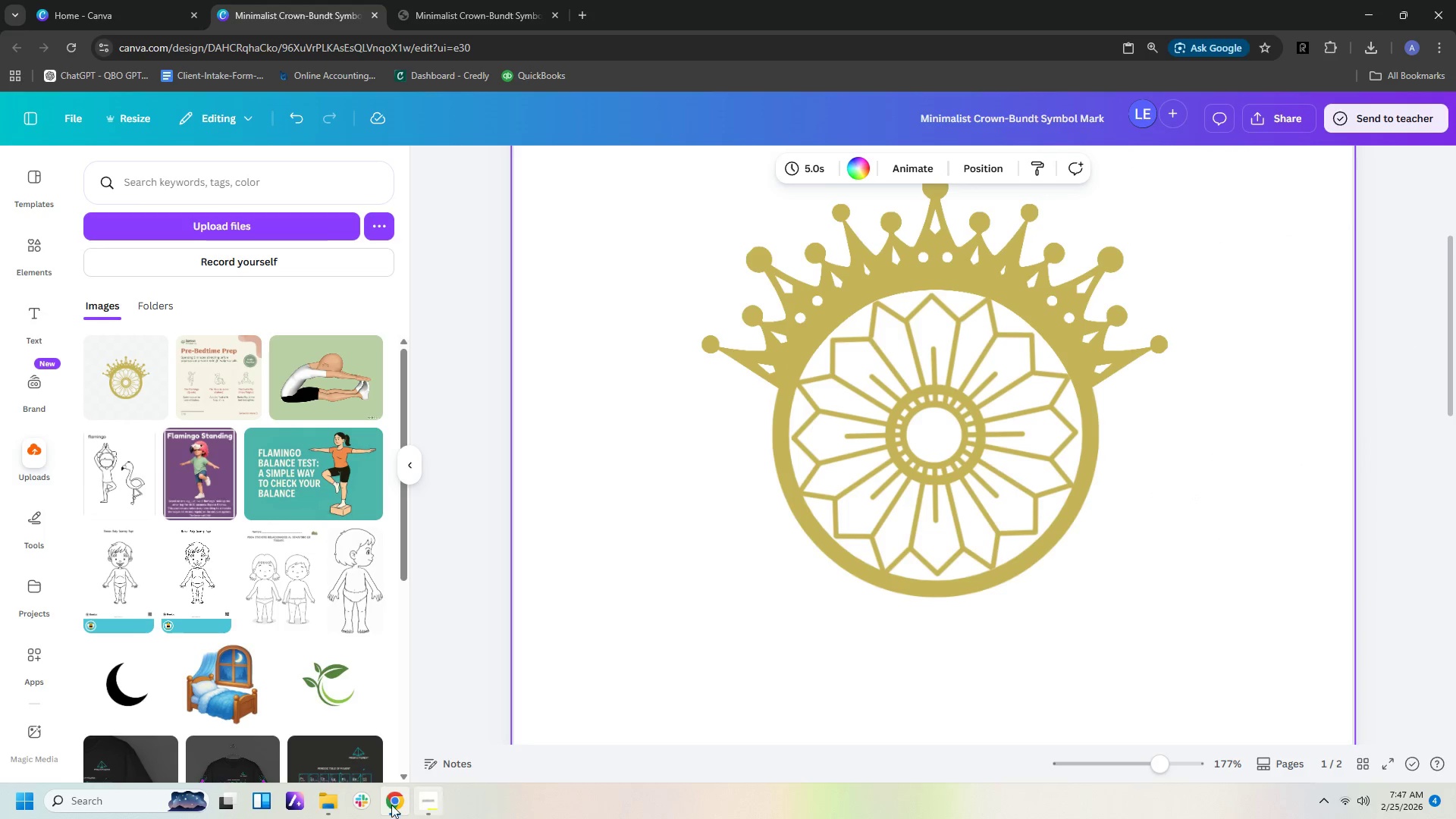 
left_click([330, 808])
 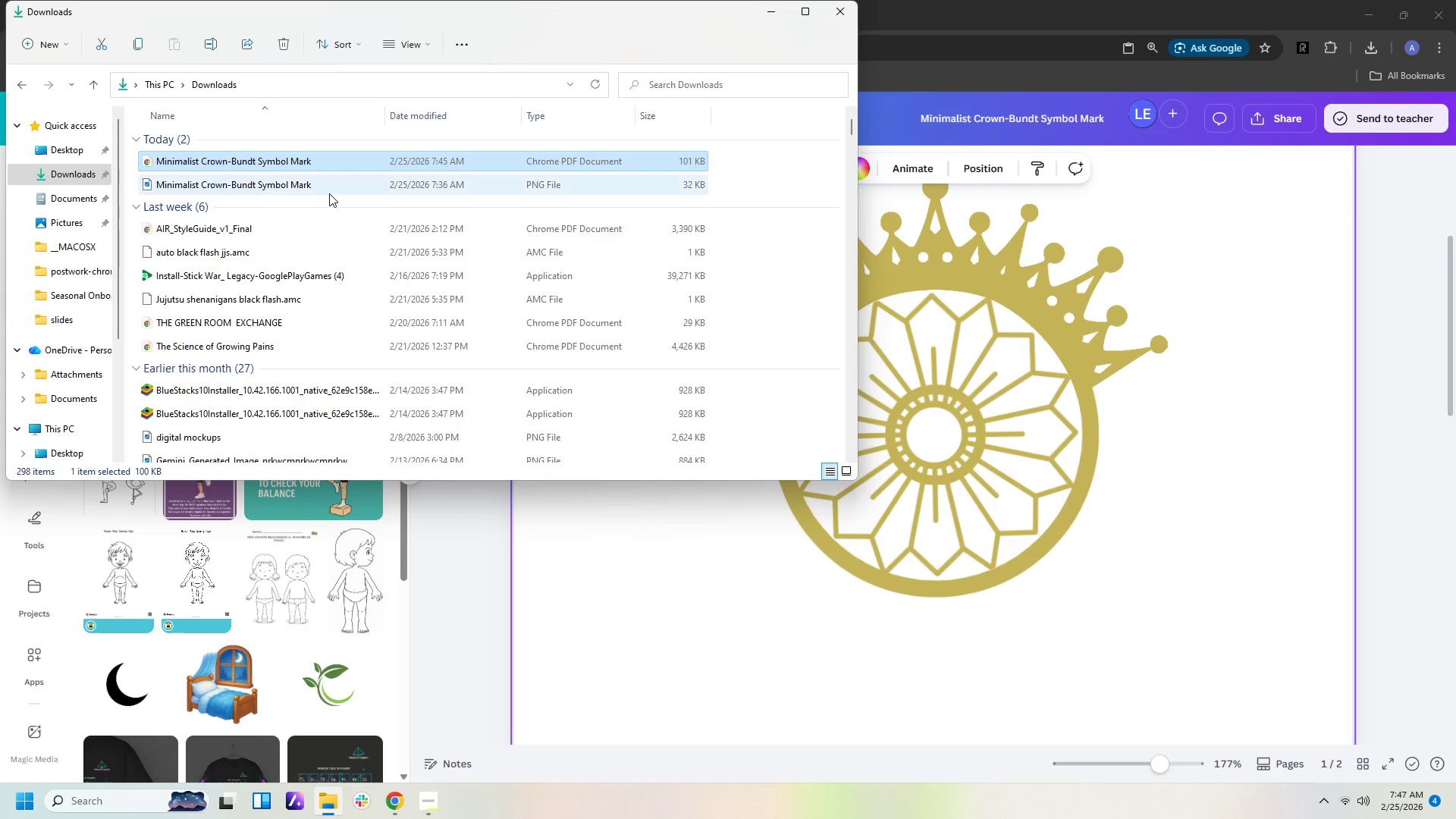 
left_click([329, 190])
 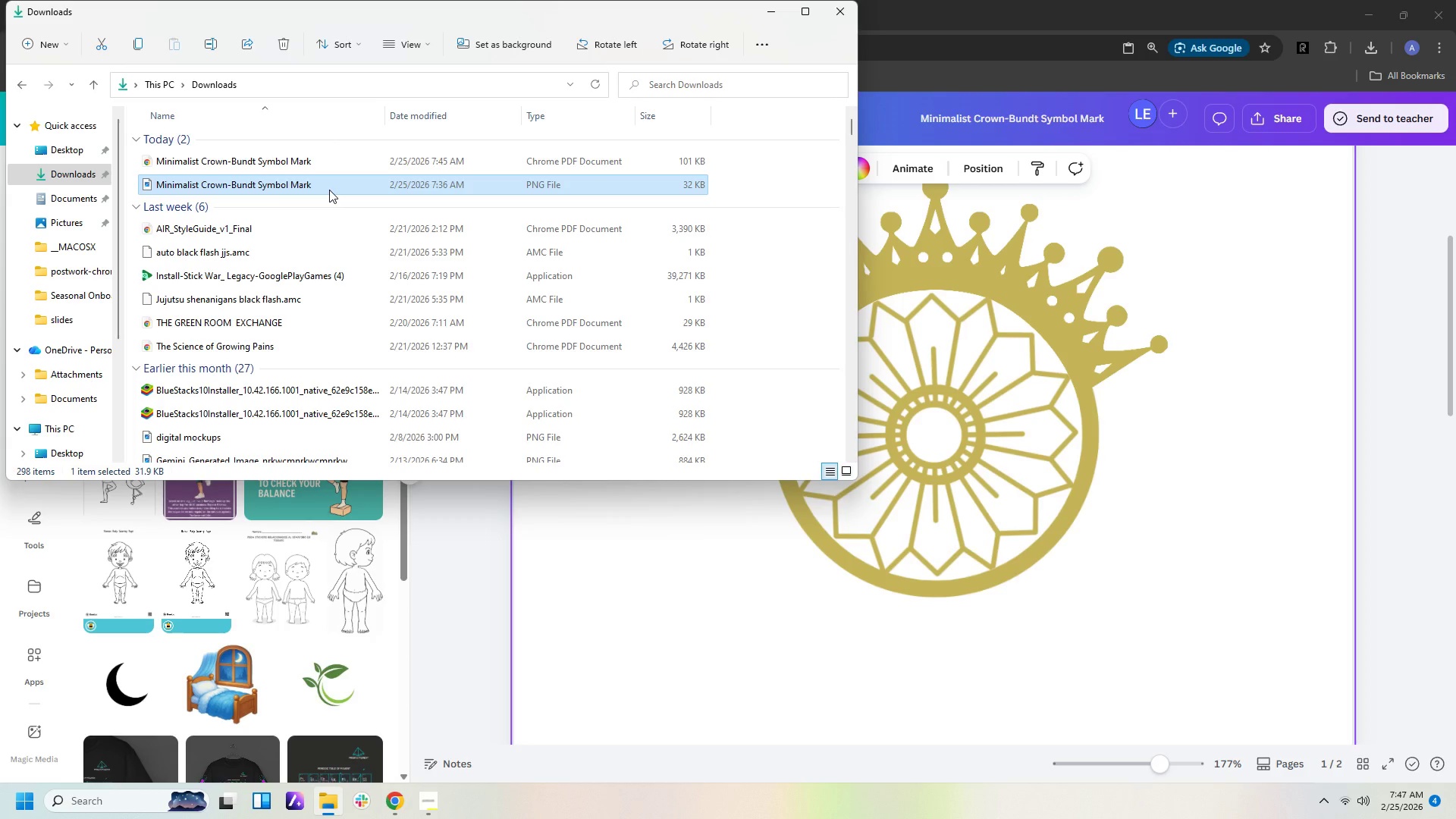 
key(Delete)
 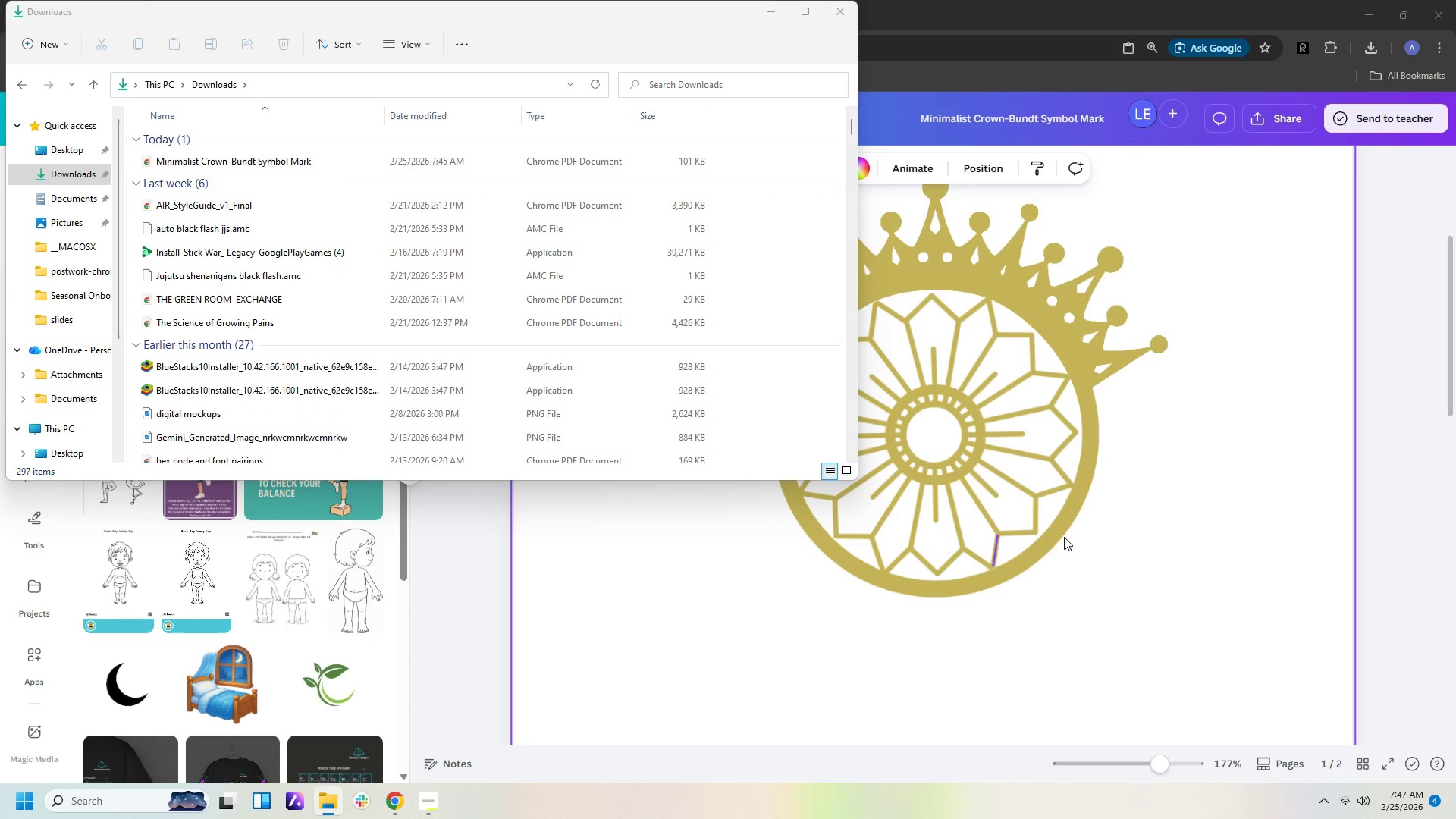 
left_click([1232, 491])
 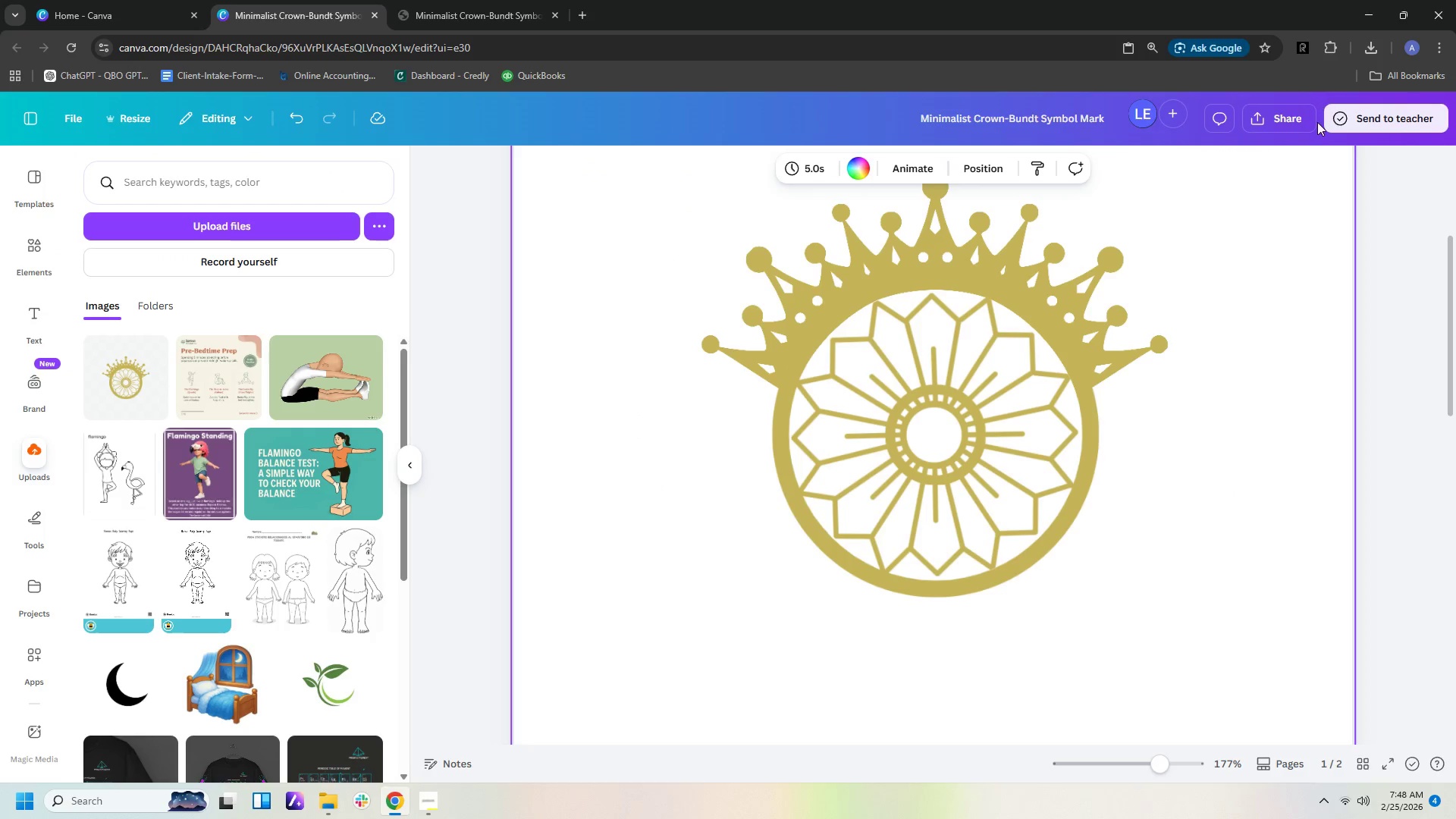 
left_click([1299, 126])
 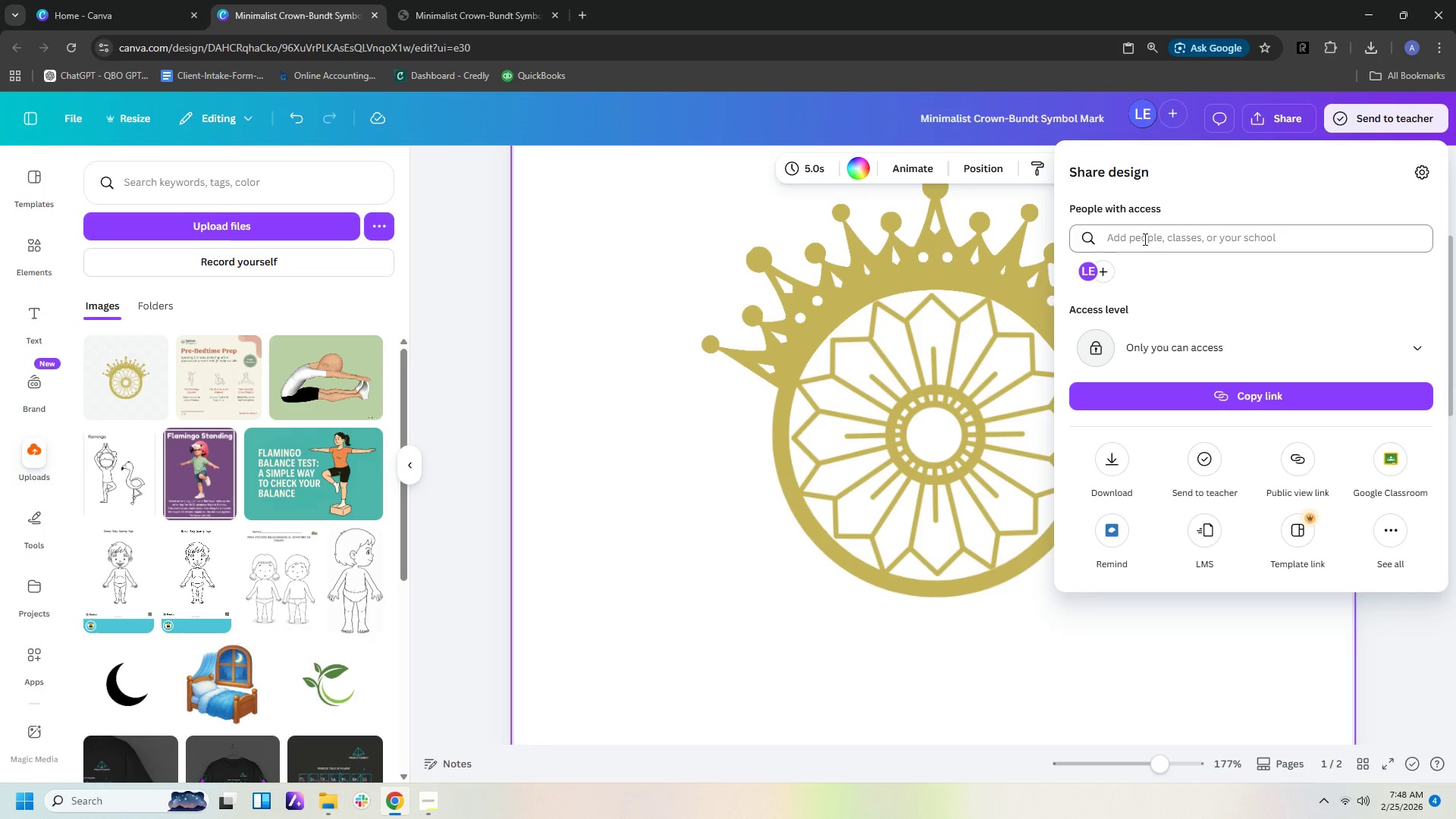 
left_click([1144, 242])
 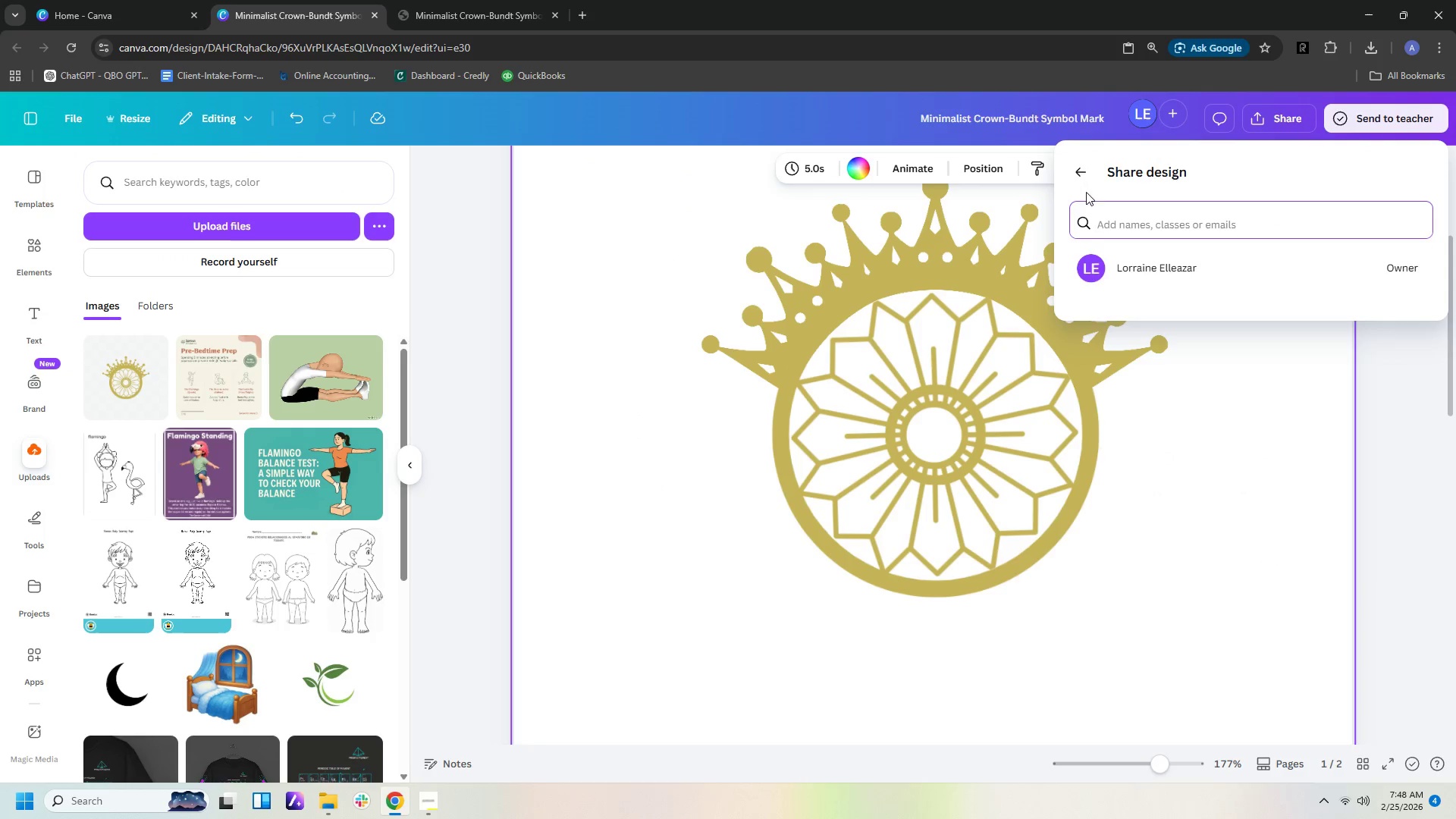 
left_click([1072, 168])
 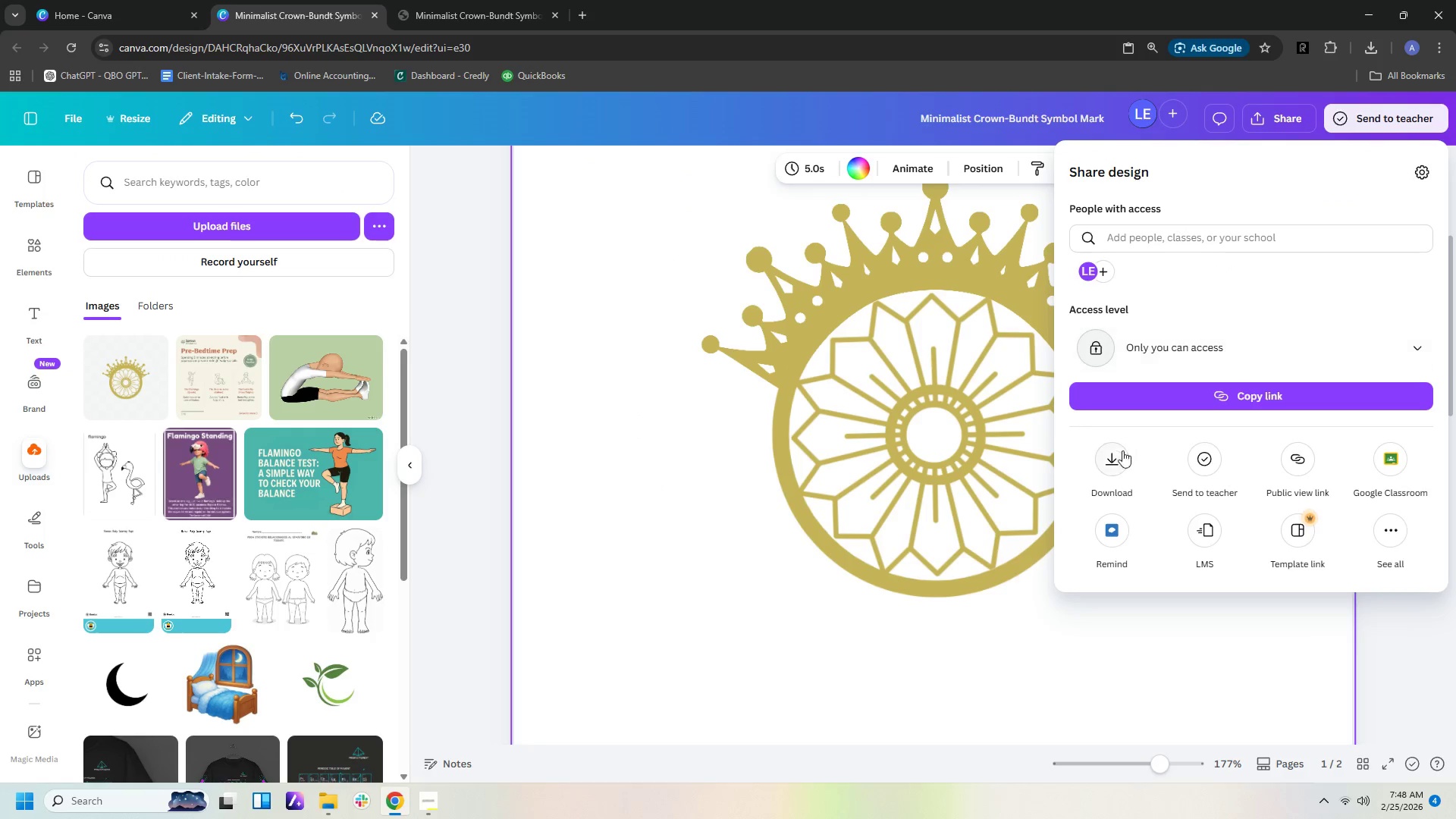 
left_click([1116, 465])
 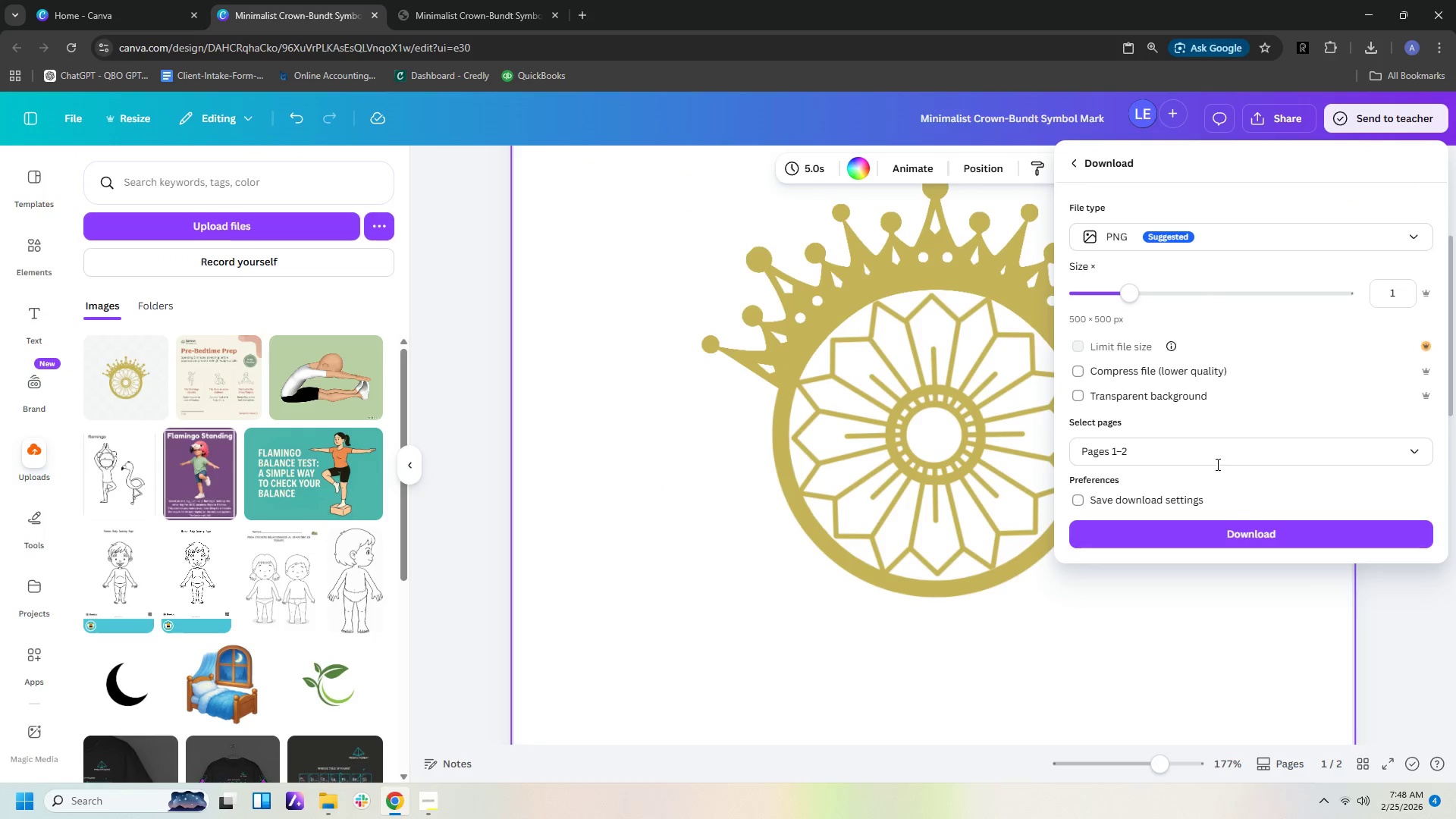 
left_click([1216, 457])
 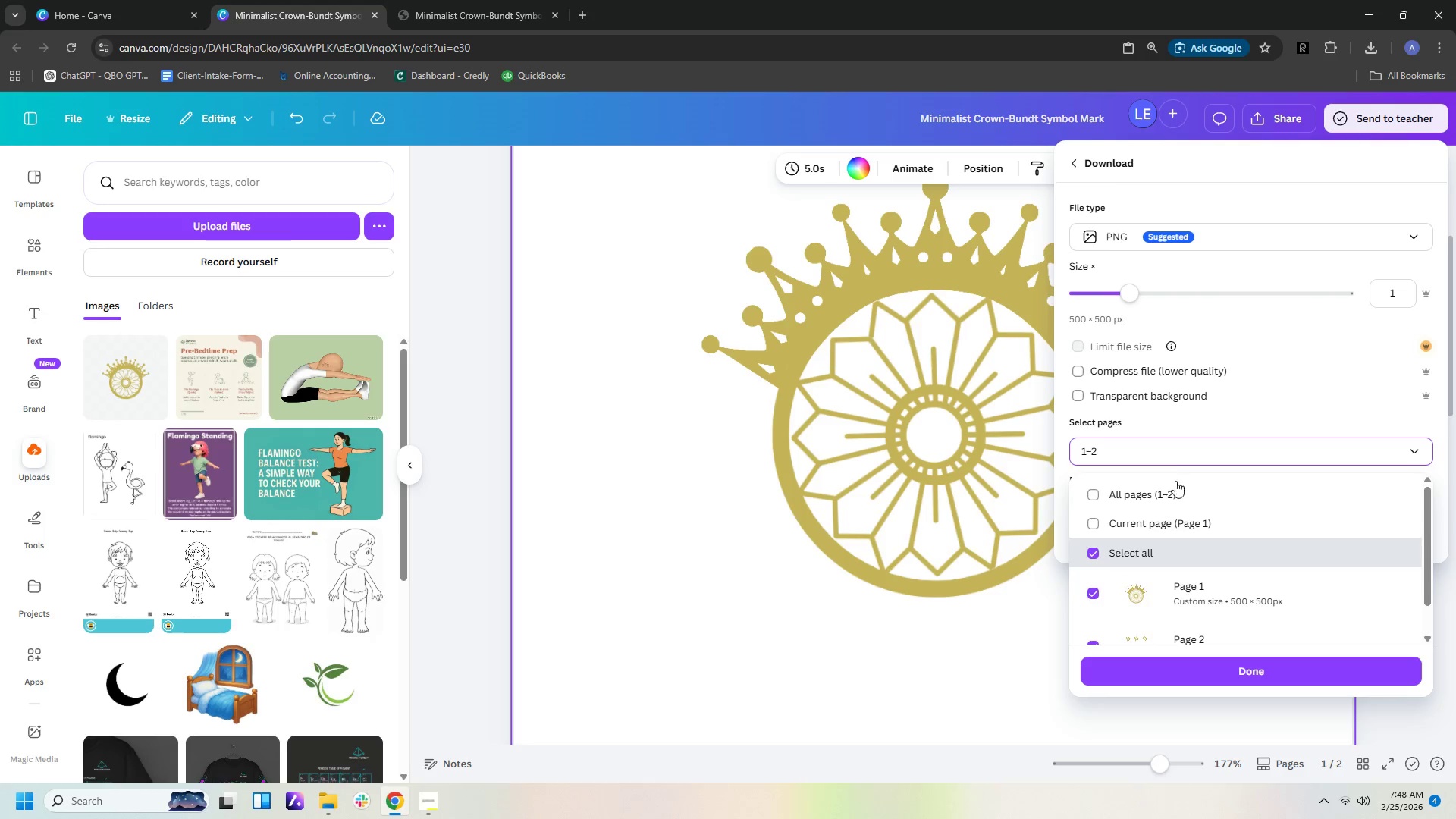 
left_click([1169, 490])
 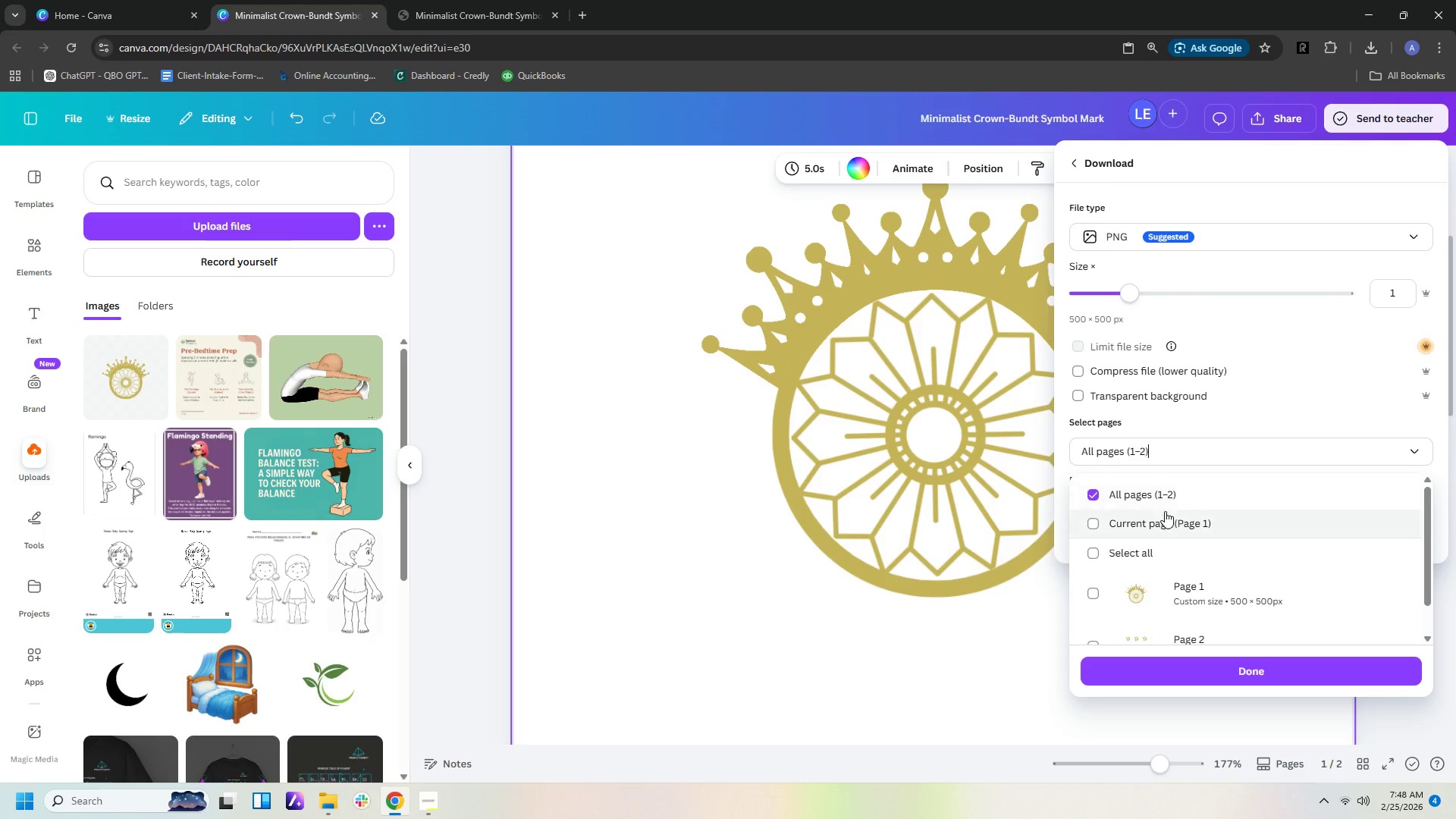 
left_click([1165, 520])
 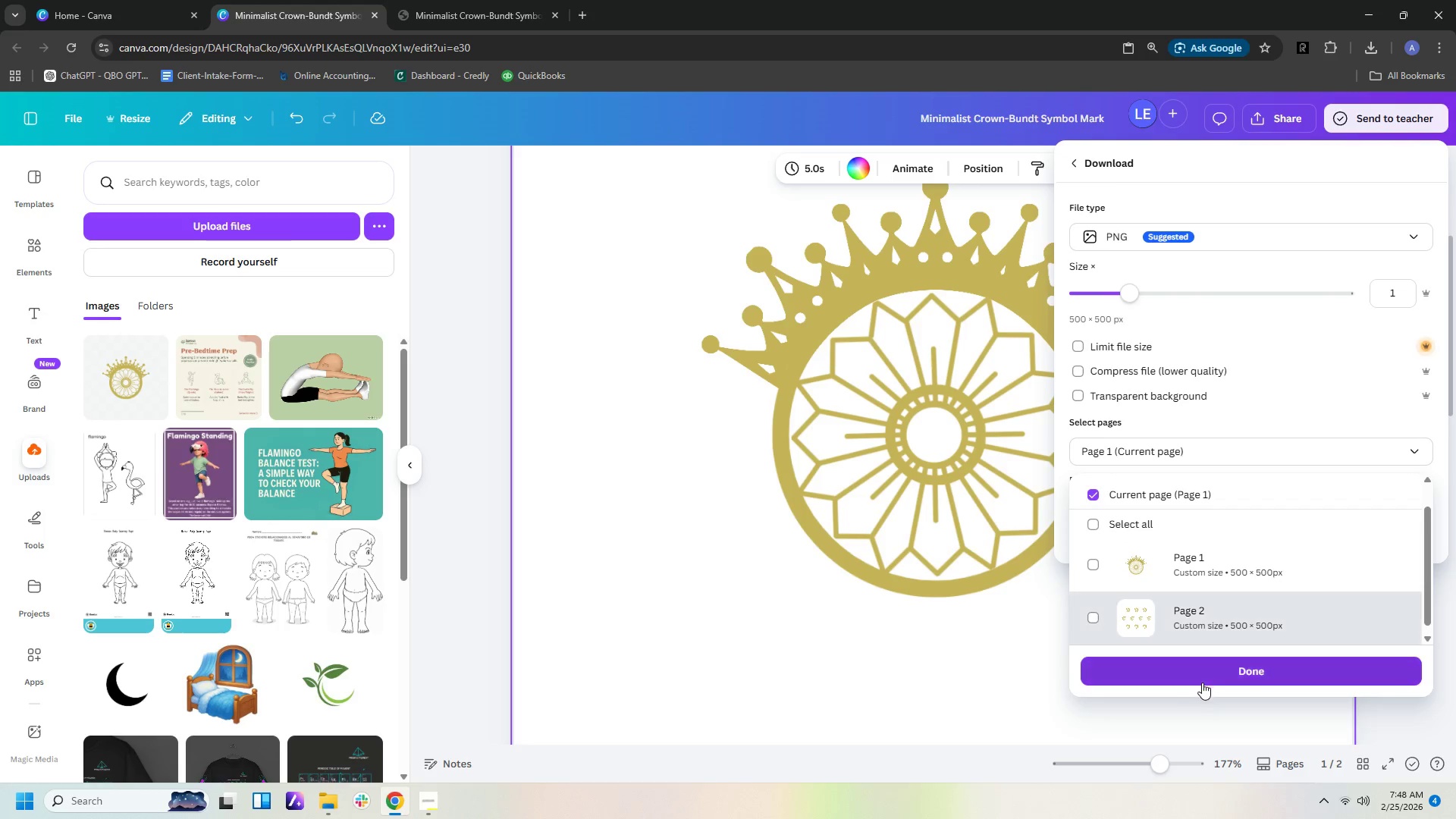 
left_click([1202, 678])
 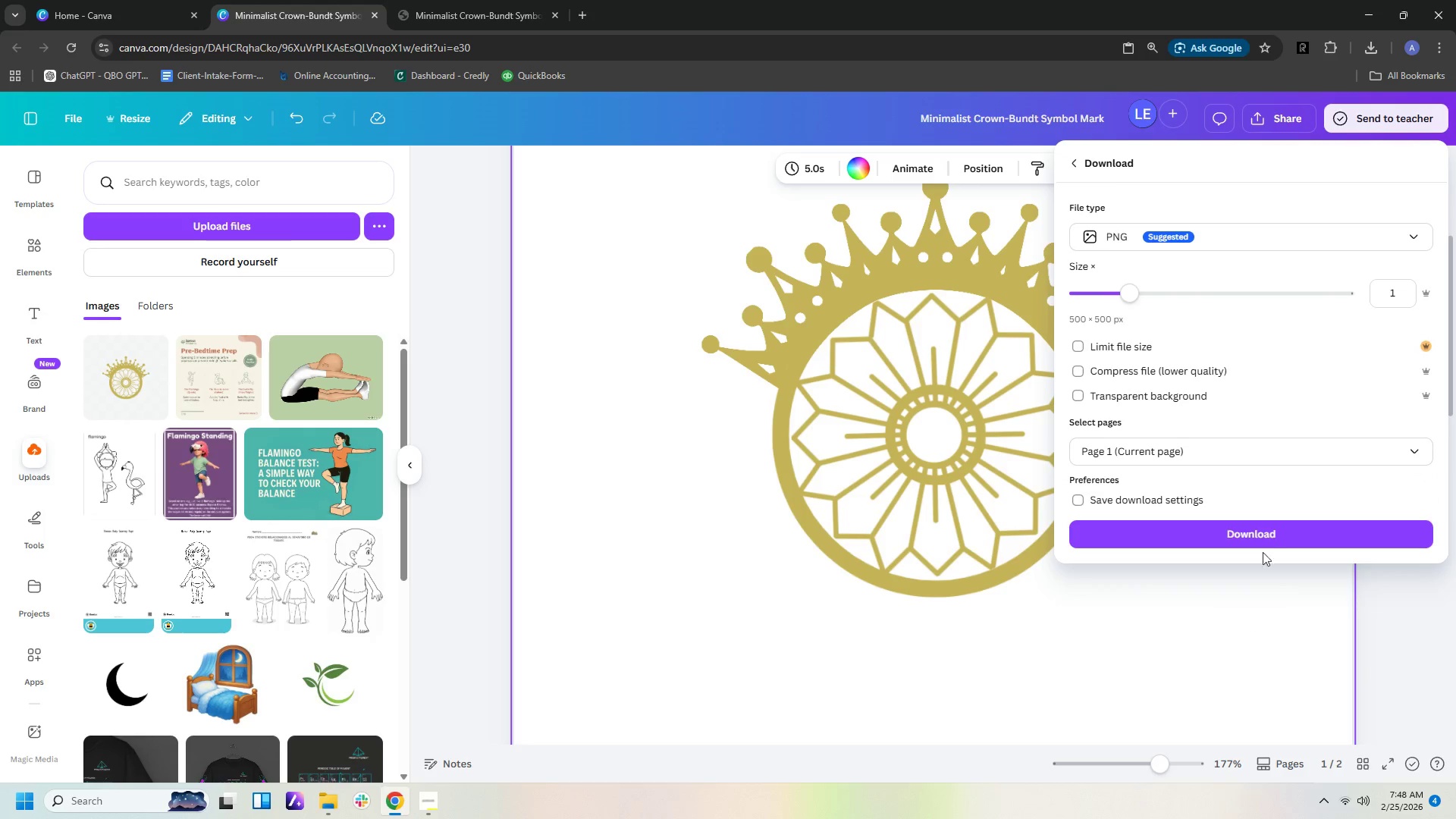 
left_click([1263, 535])
 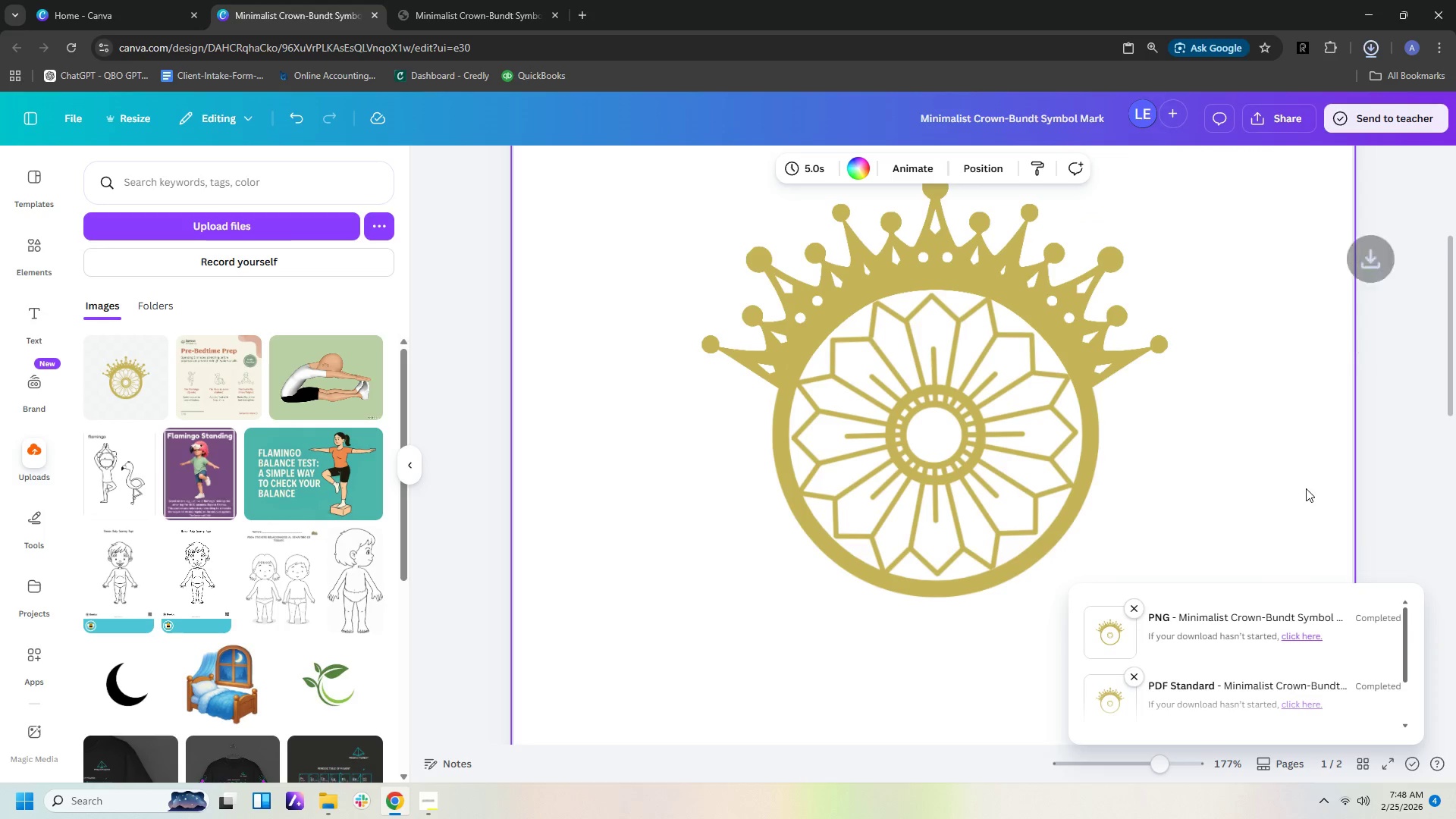 
scroll: coordinate [1307, 488], scroll_direction: down, amount: 11.0
 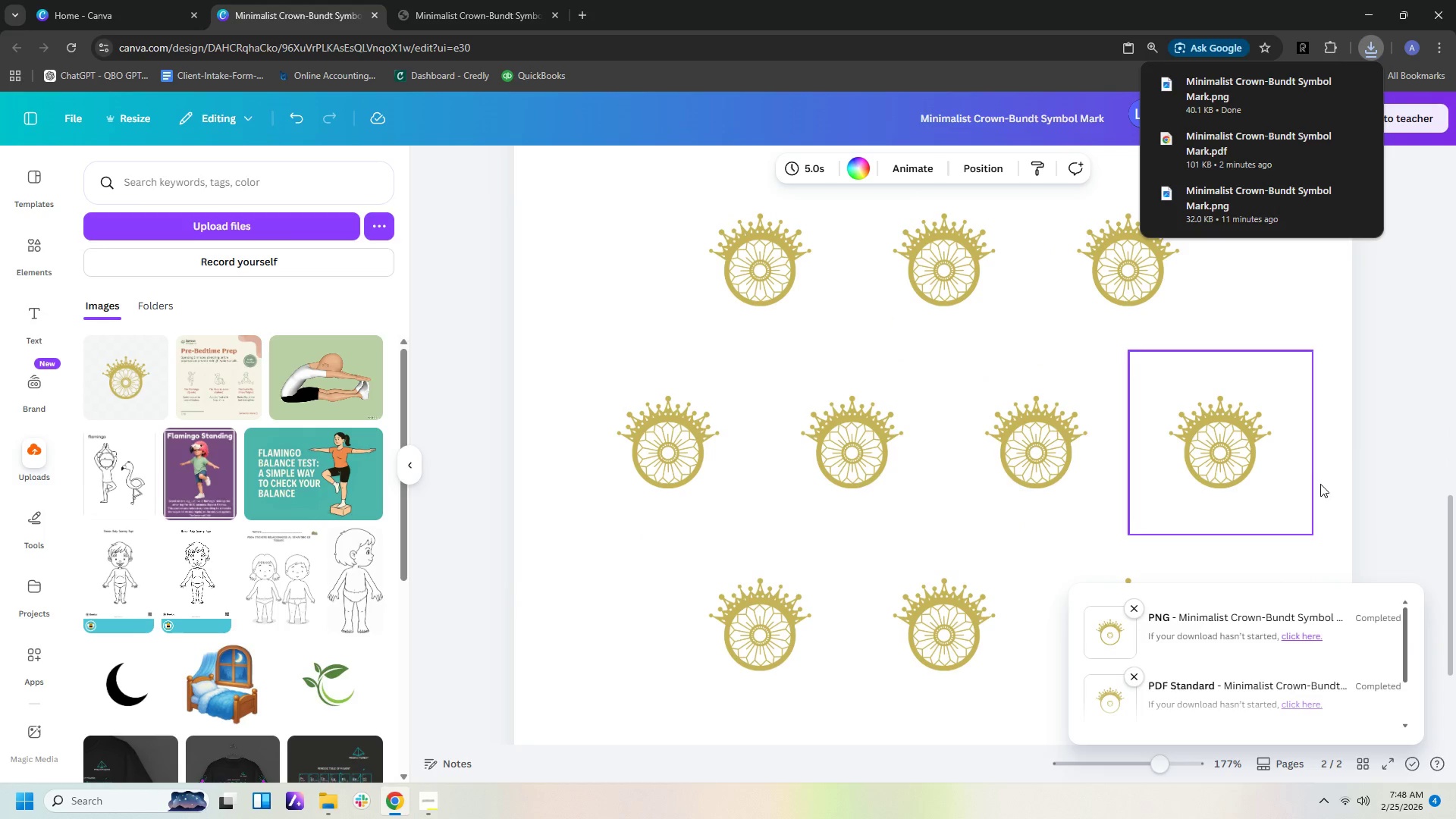 
left_click([1395, 453])
 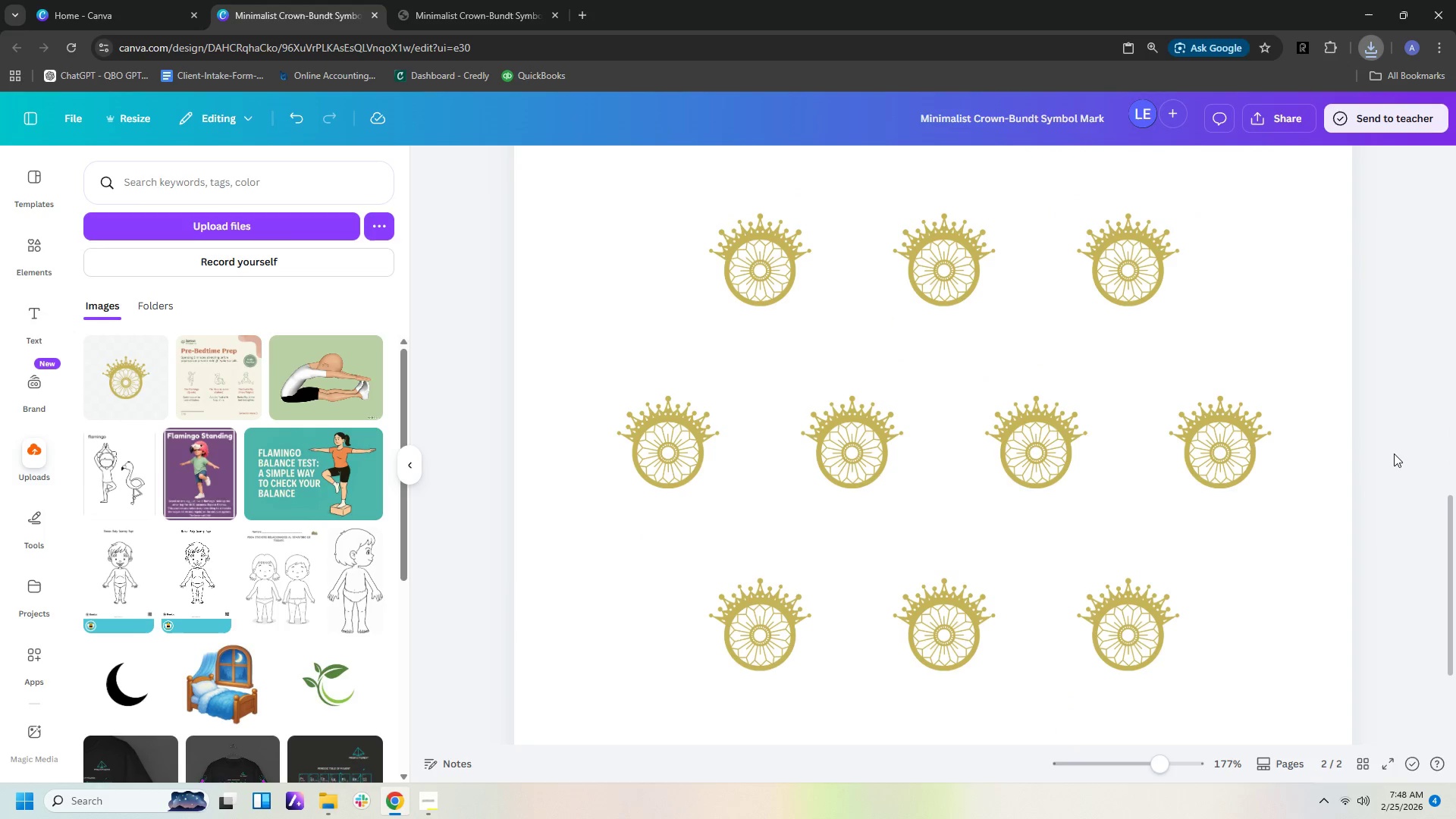 
hold_key(key=ControlLeft, duration=0.77)
scroll: coordinate [1389, 453], scroll_direction: down, amount: 4.0
 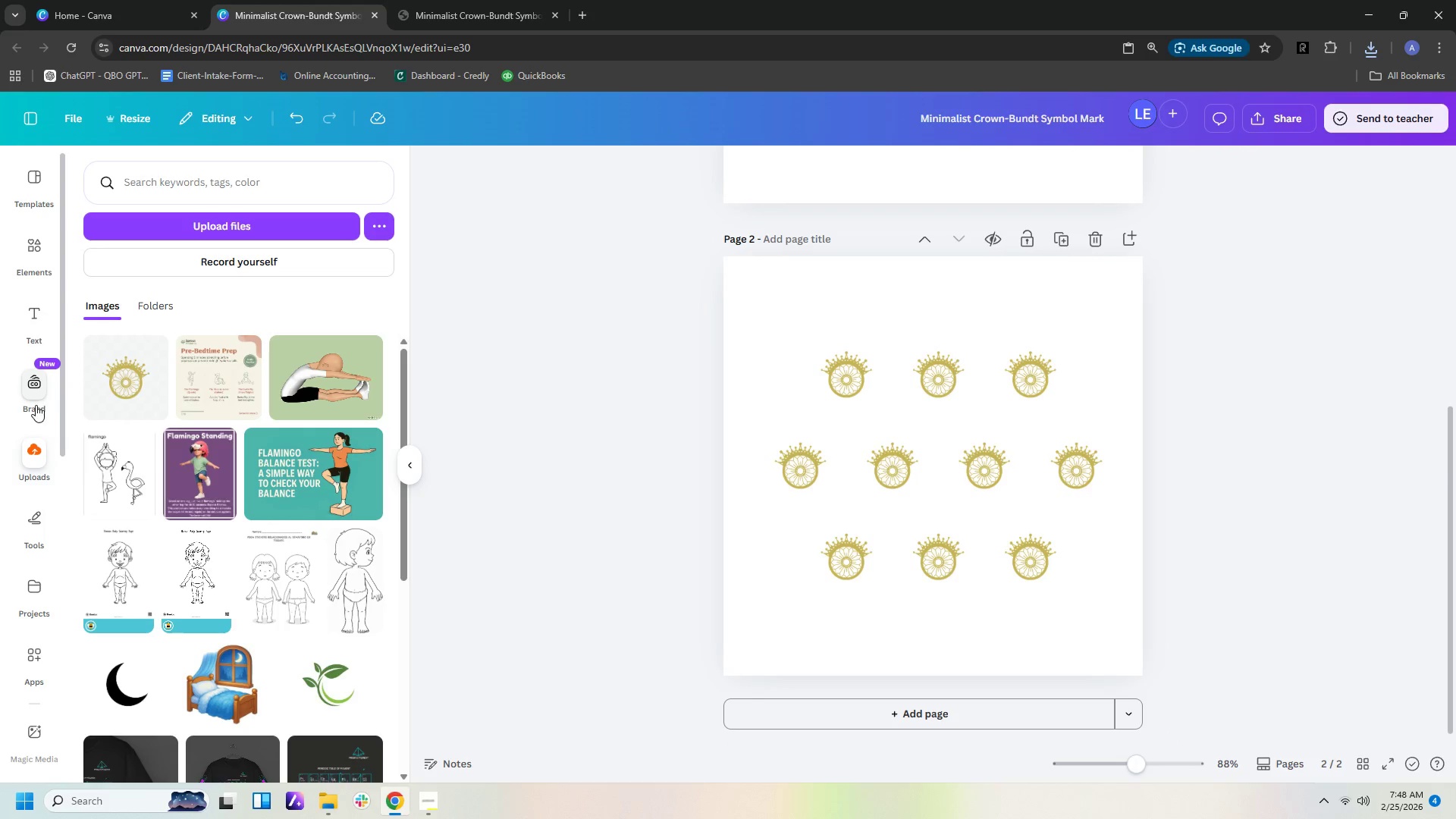 
left_click([24, 453])
 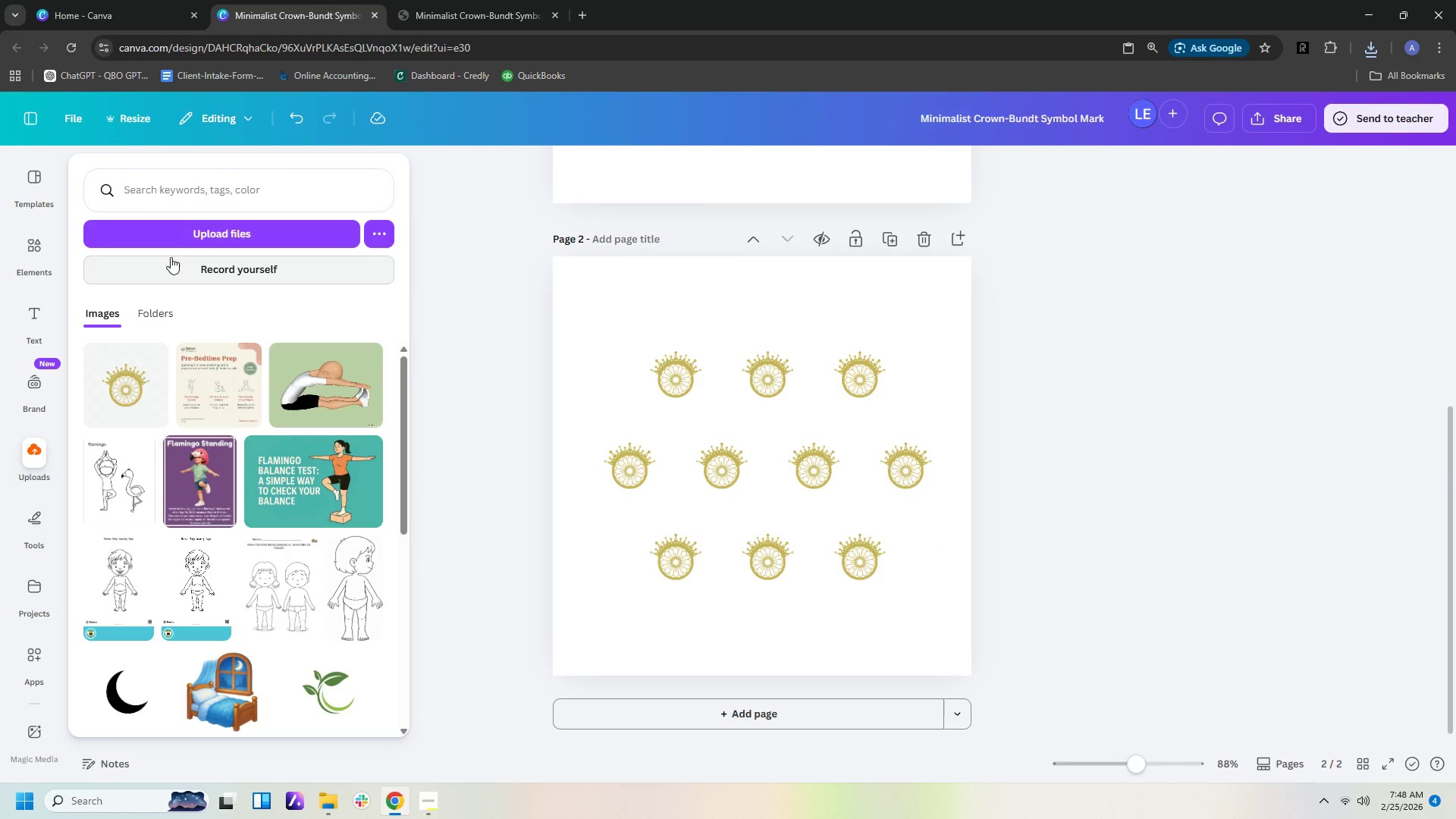 
left_click([197, 231])
 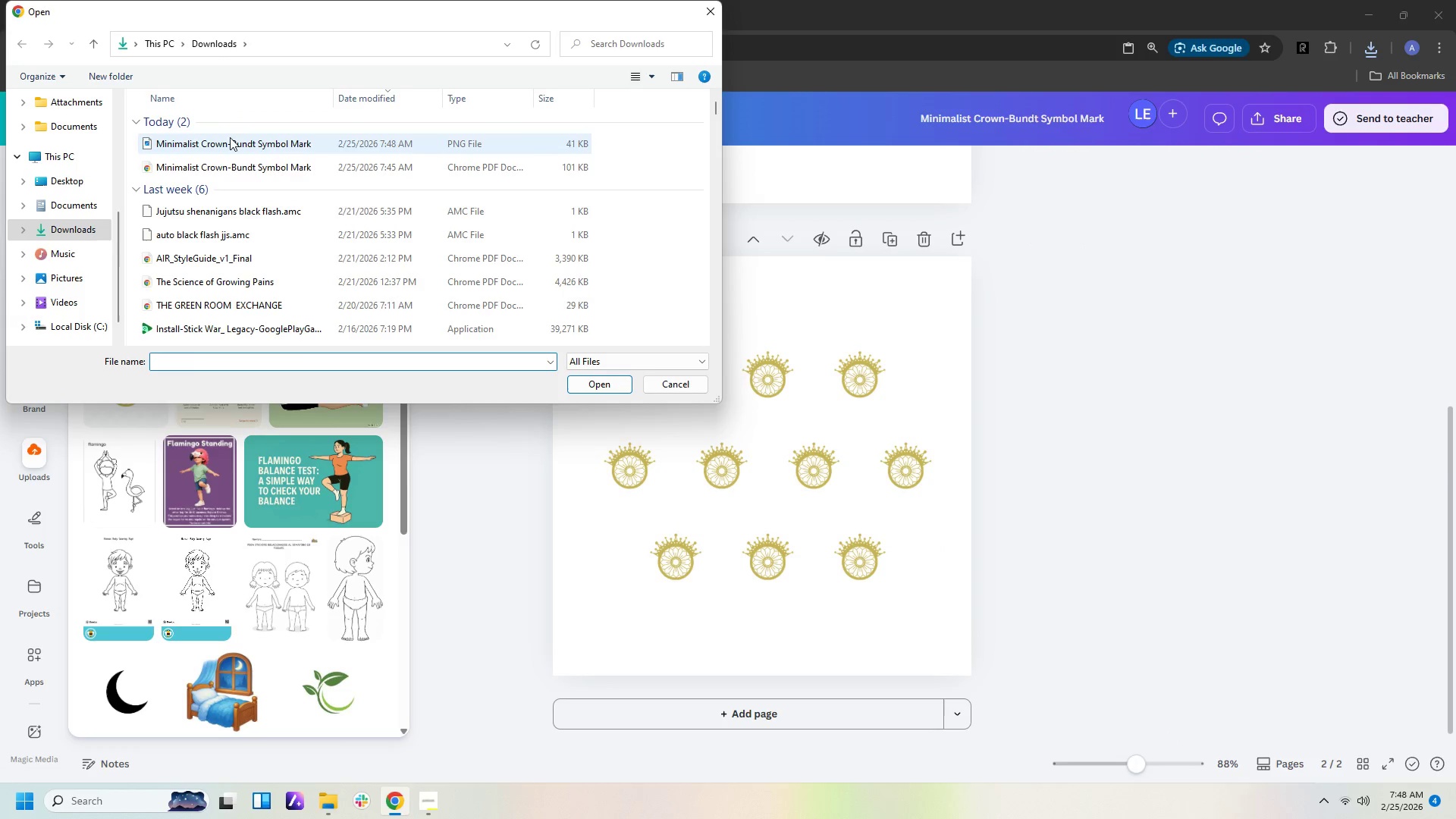 
double_click([230, 145])
 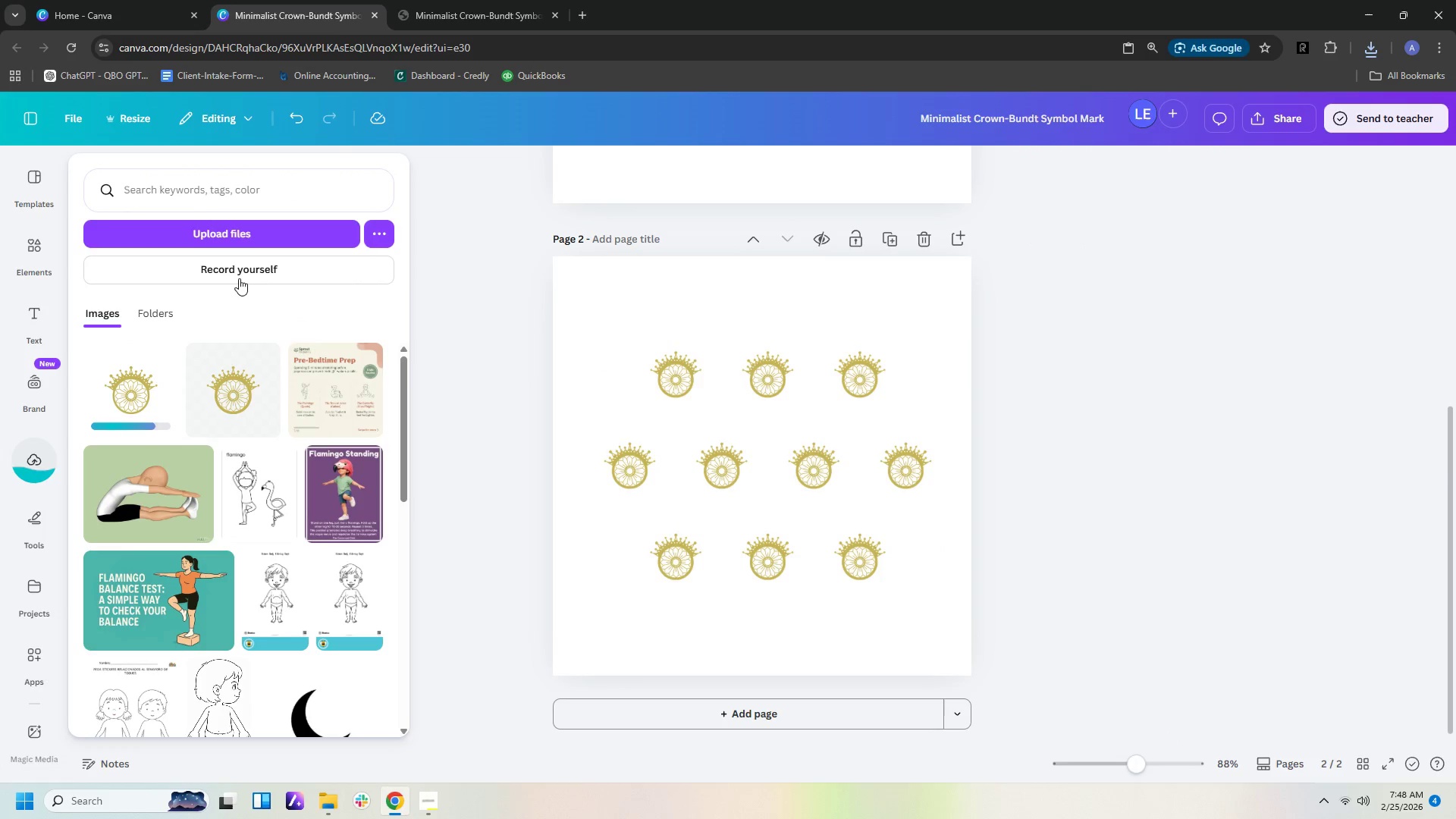 
left_click([162, 395])
 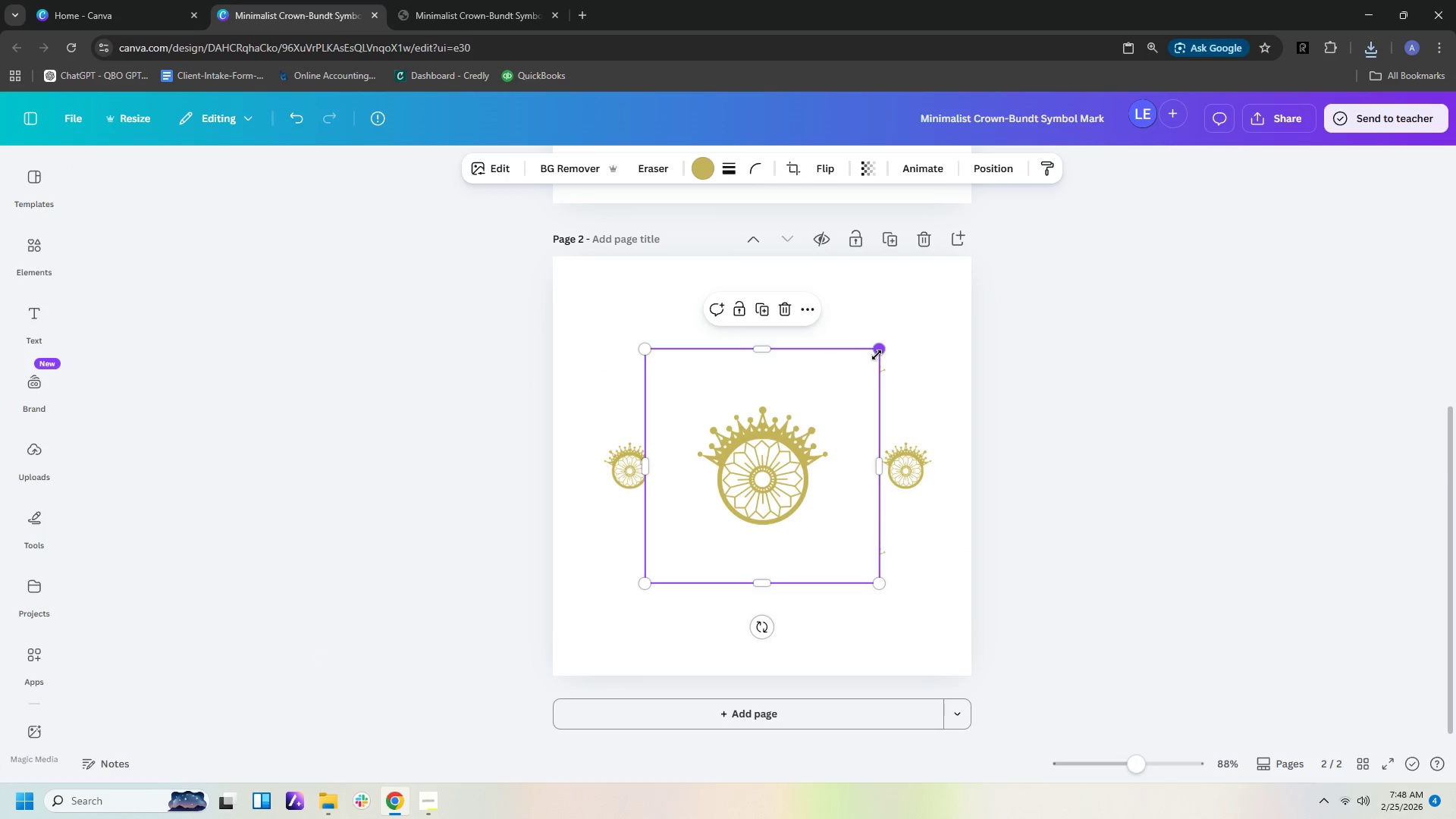 
left_click_drag(start_coordinate=[877, 352], to_coordinate=[723, 481])
 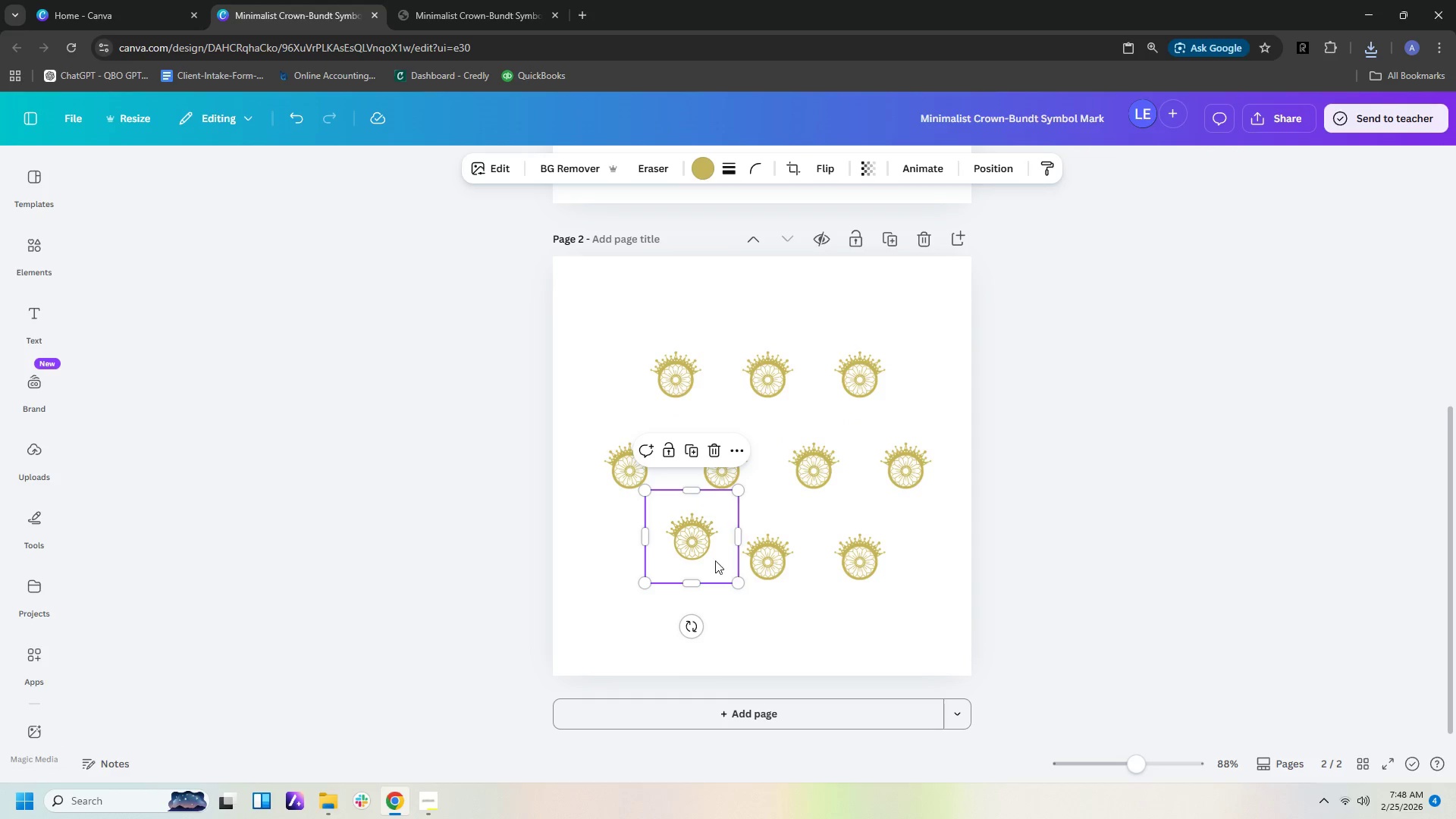 
left_click_drag(start_coordinate=[704, 559], to_coordinate=[993, 319])
 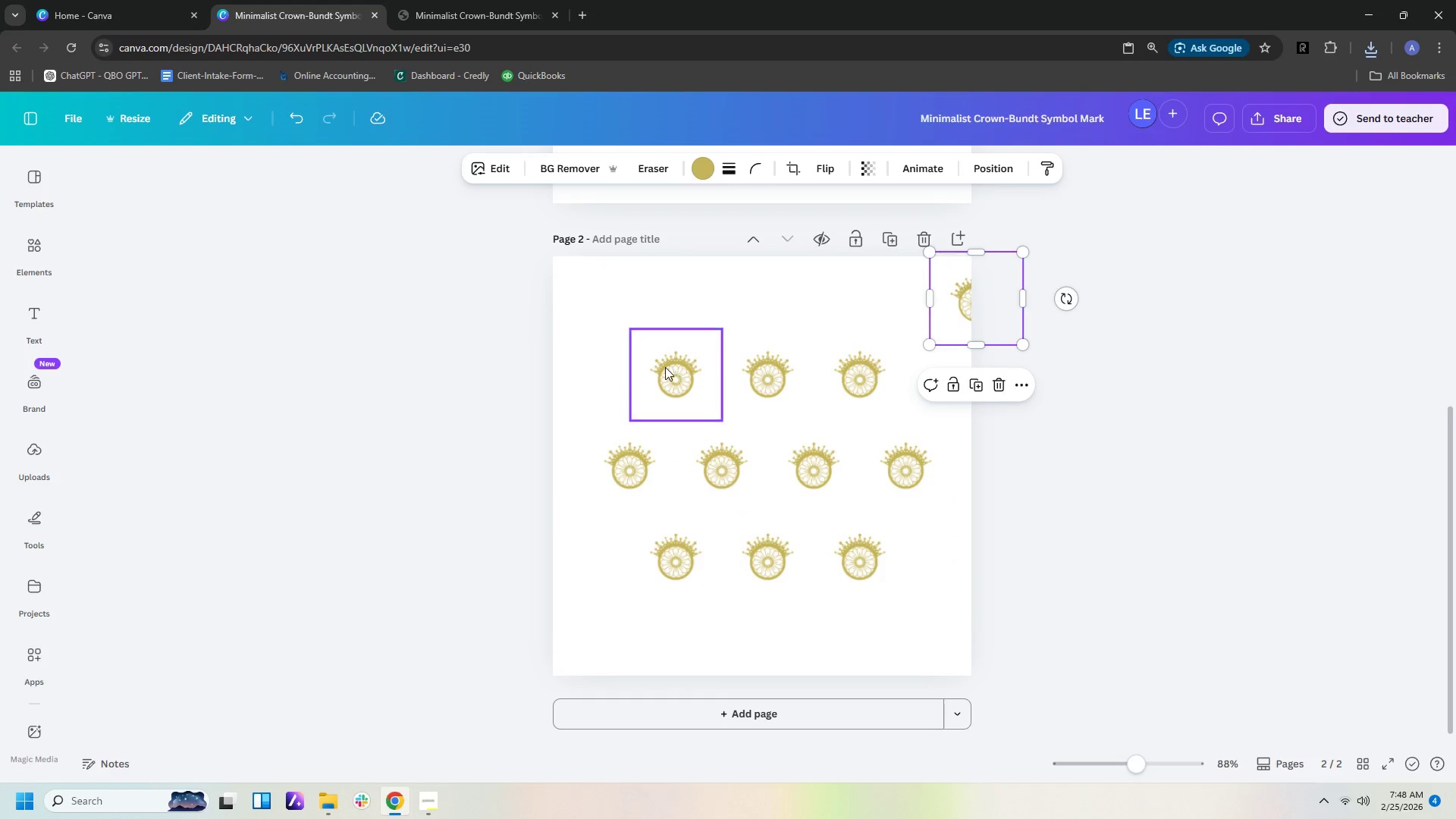 
left_click([665, 367])
 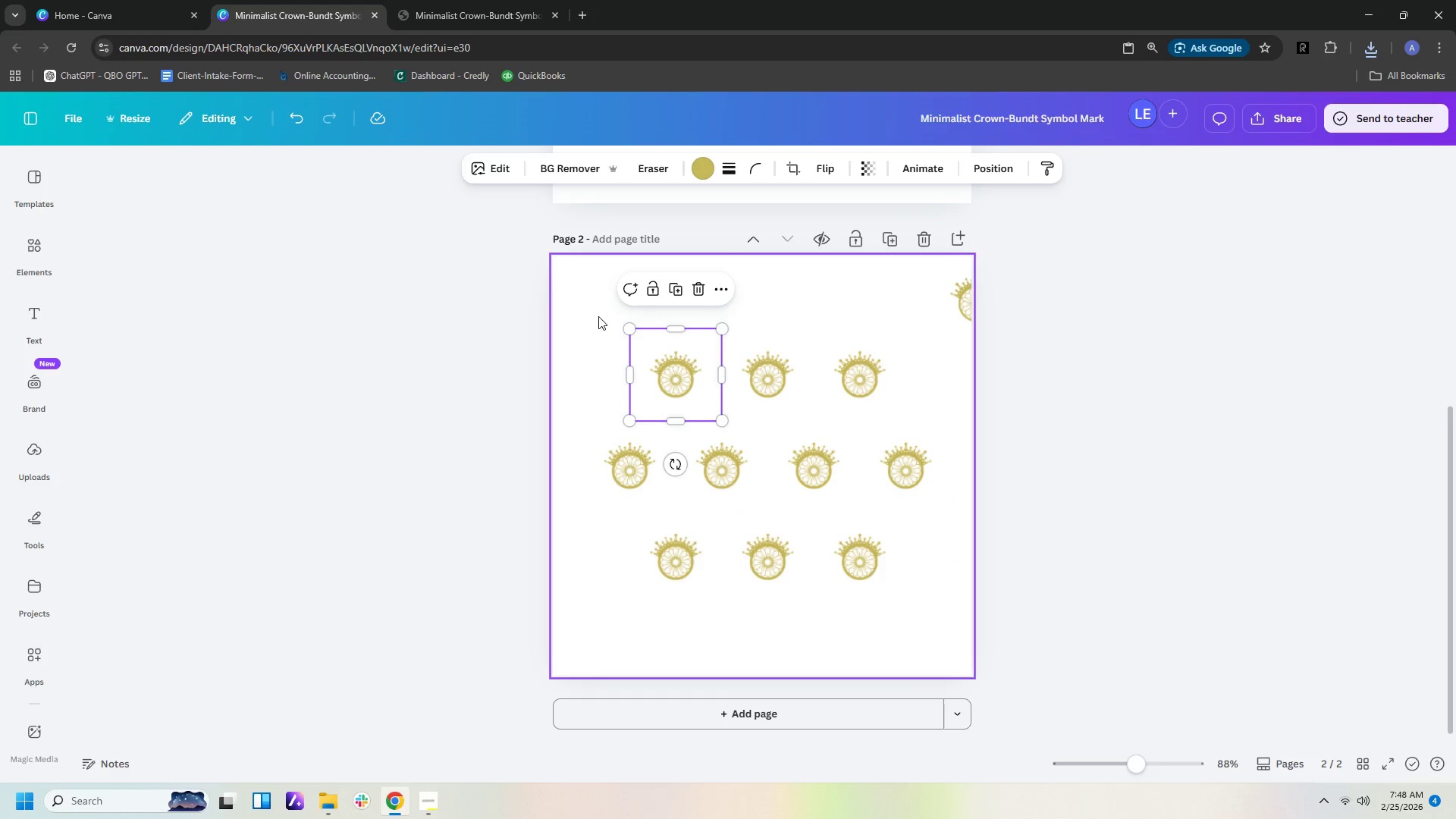 
left_click_drag(start_coordinate=[592, 311], to_coordinate=[954, 615])
 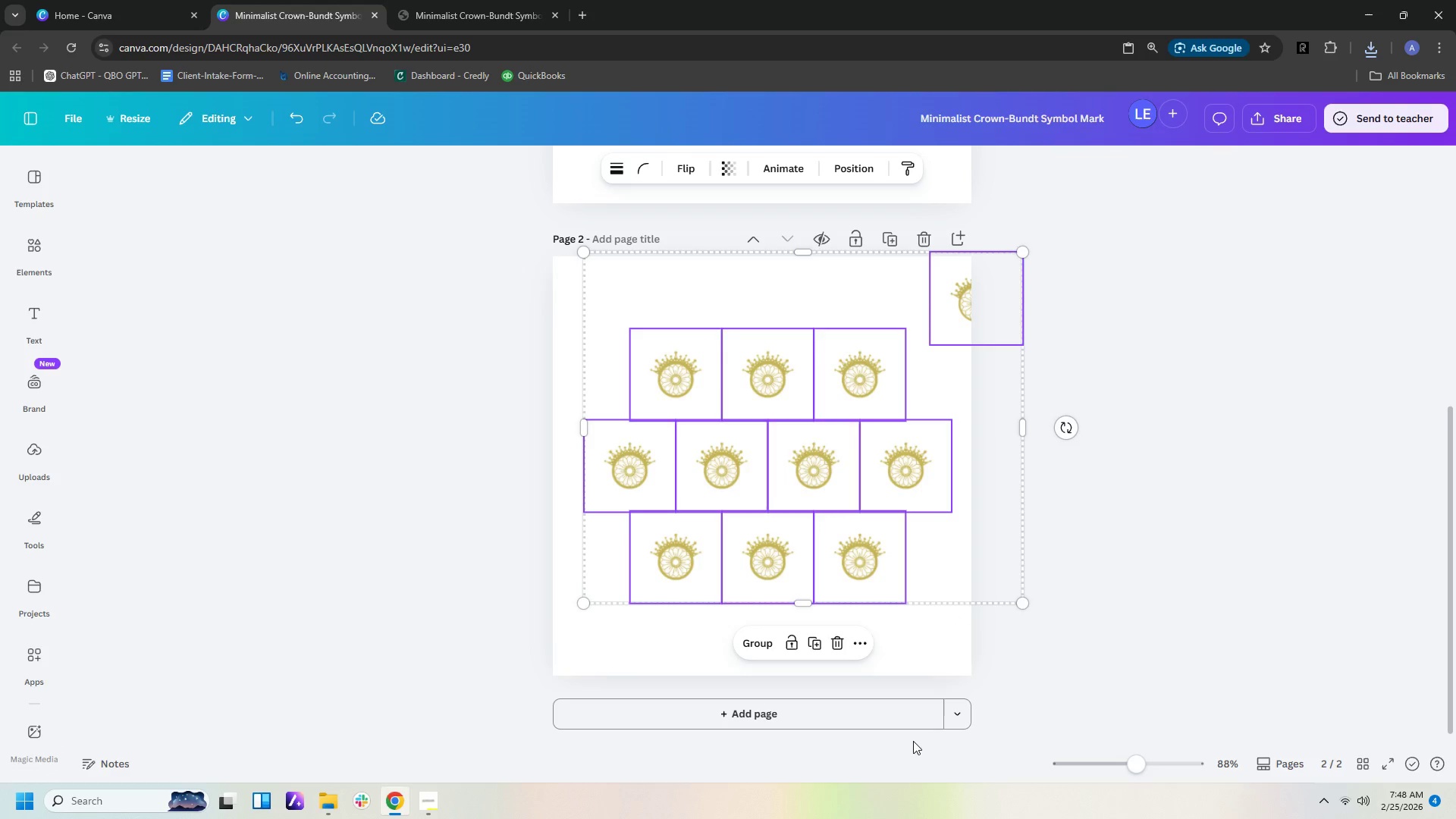 
left_click([946, 659])
 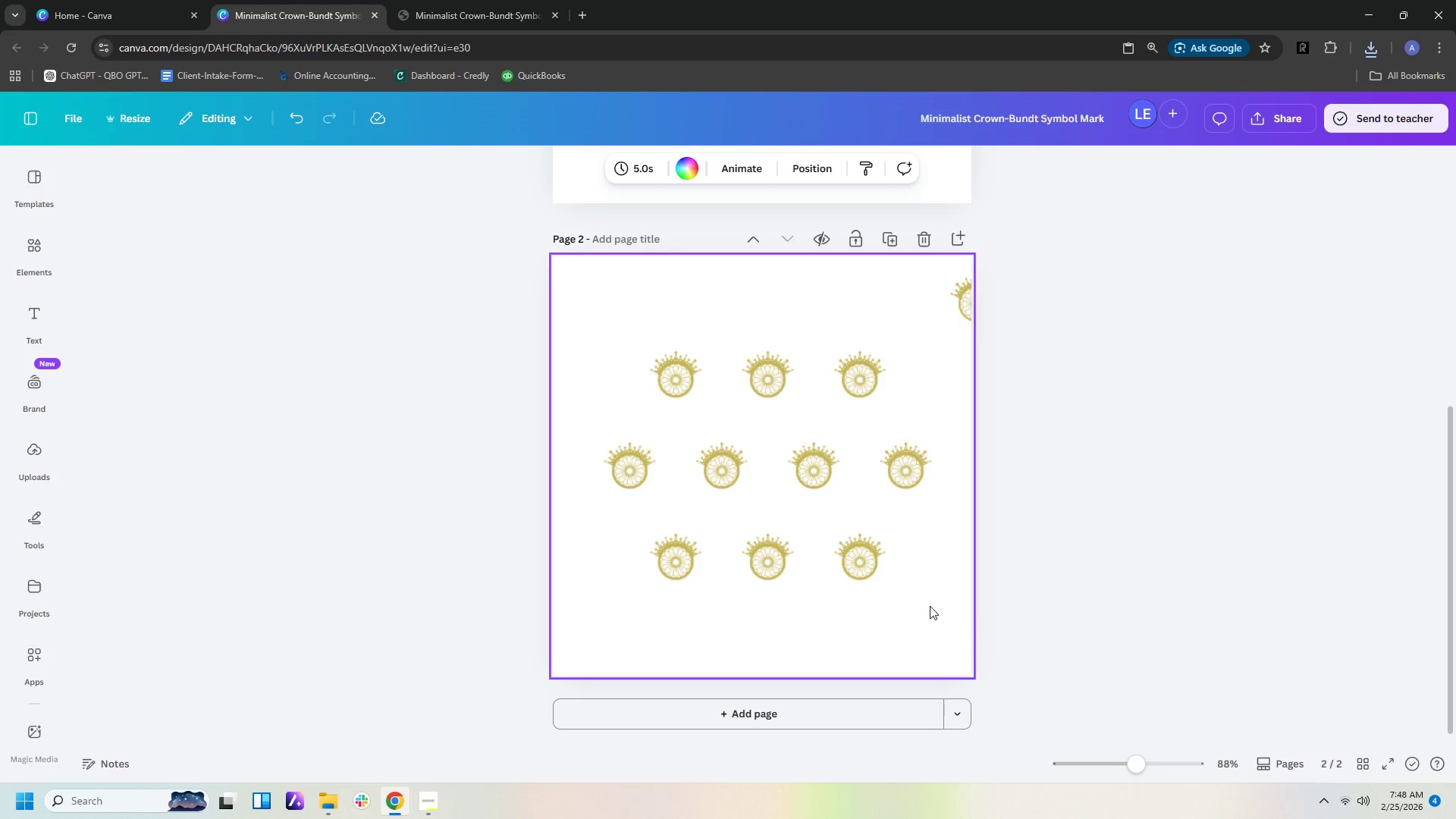 
left_click_drag(start_coordinate=[930, 606], to_coordinate=[608, 373])
 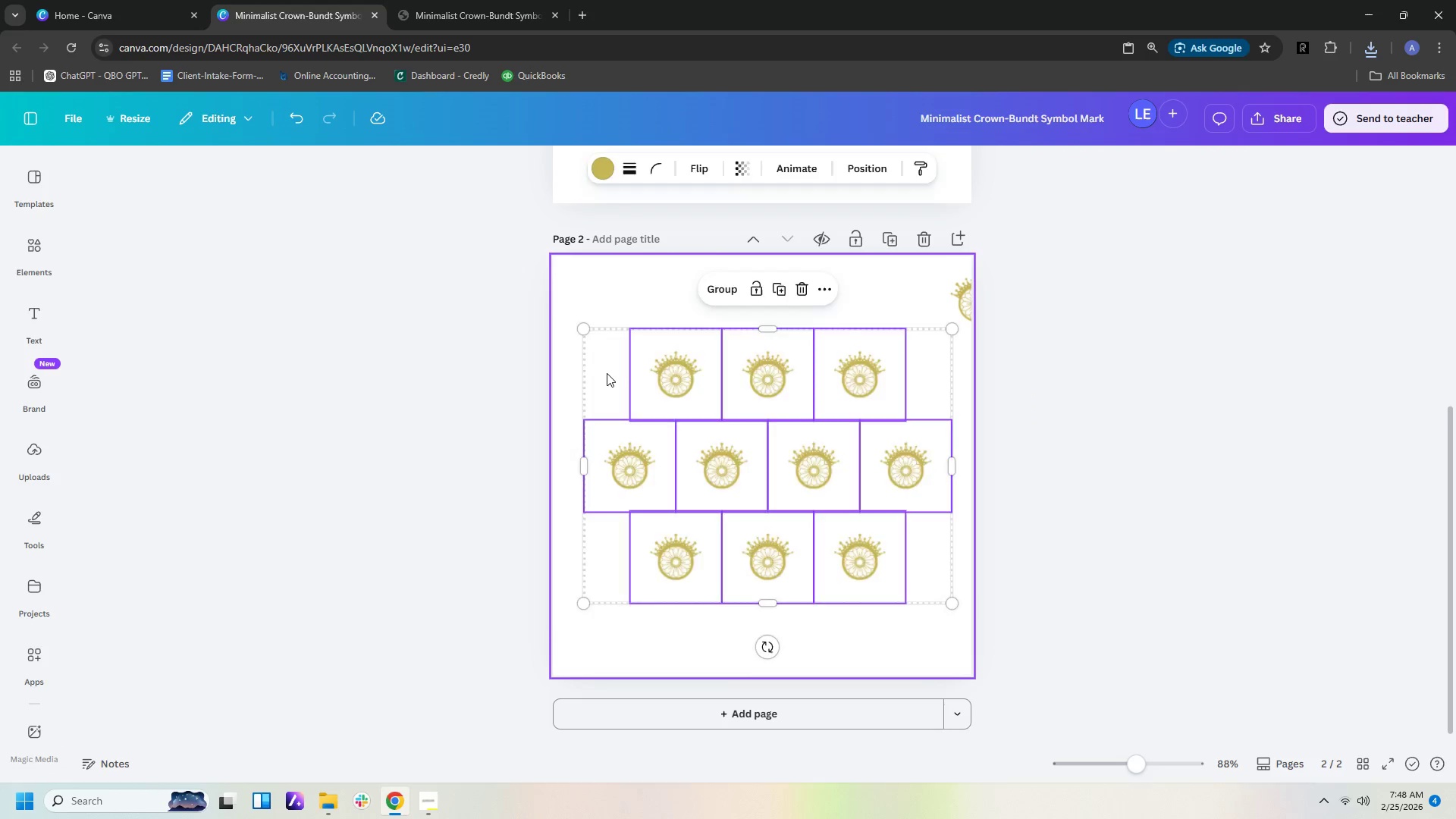 
key(Delete)
 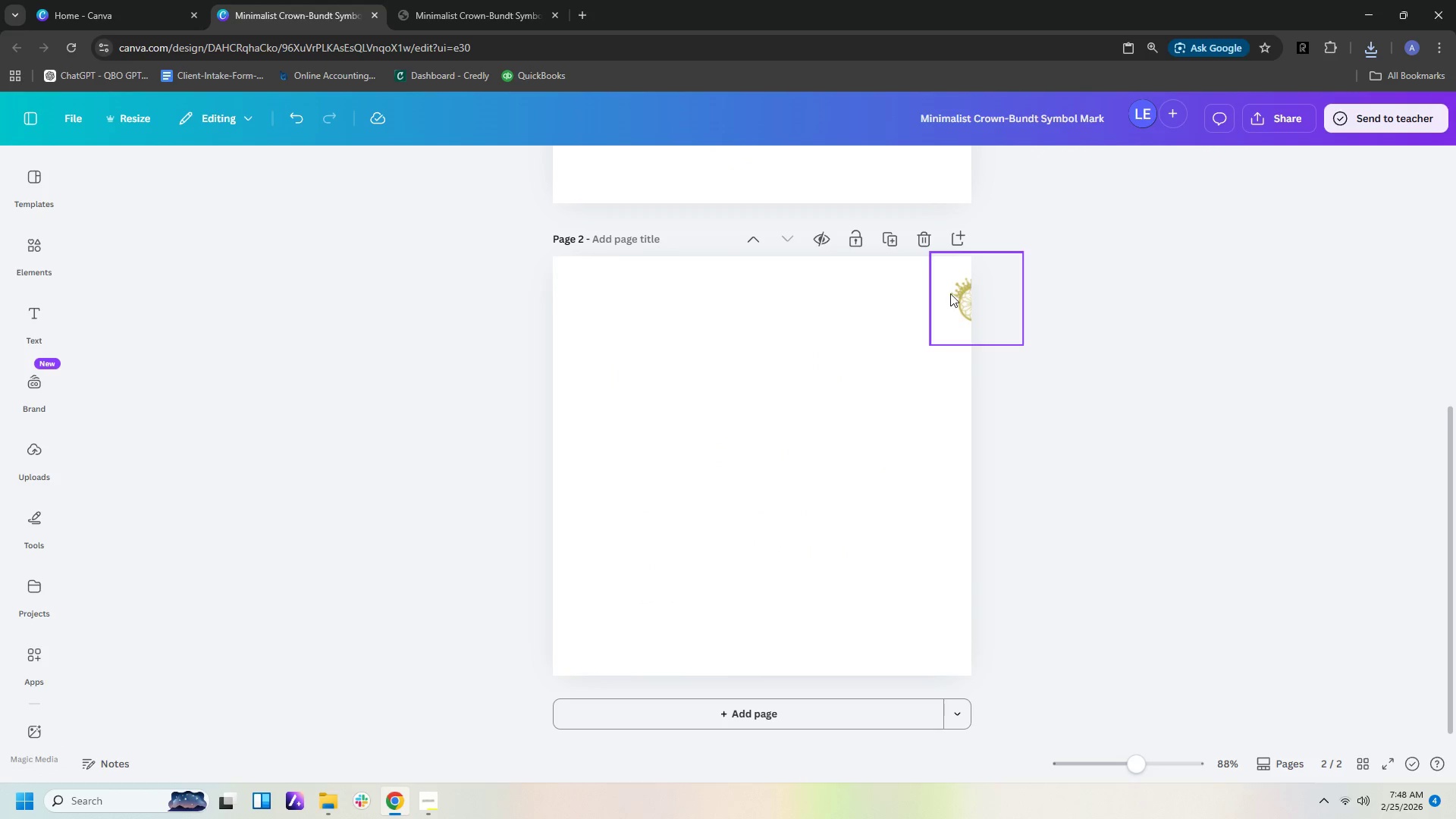 
left_click_drag(start_coordinate=[956, 304], to_coordinate=[620, 472])
 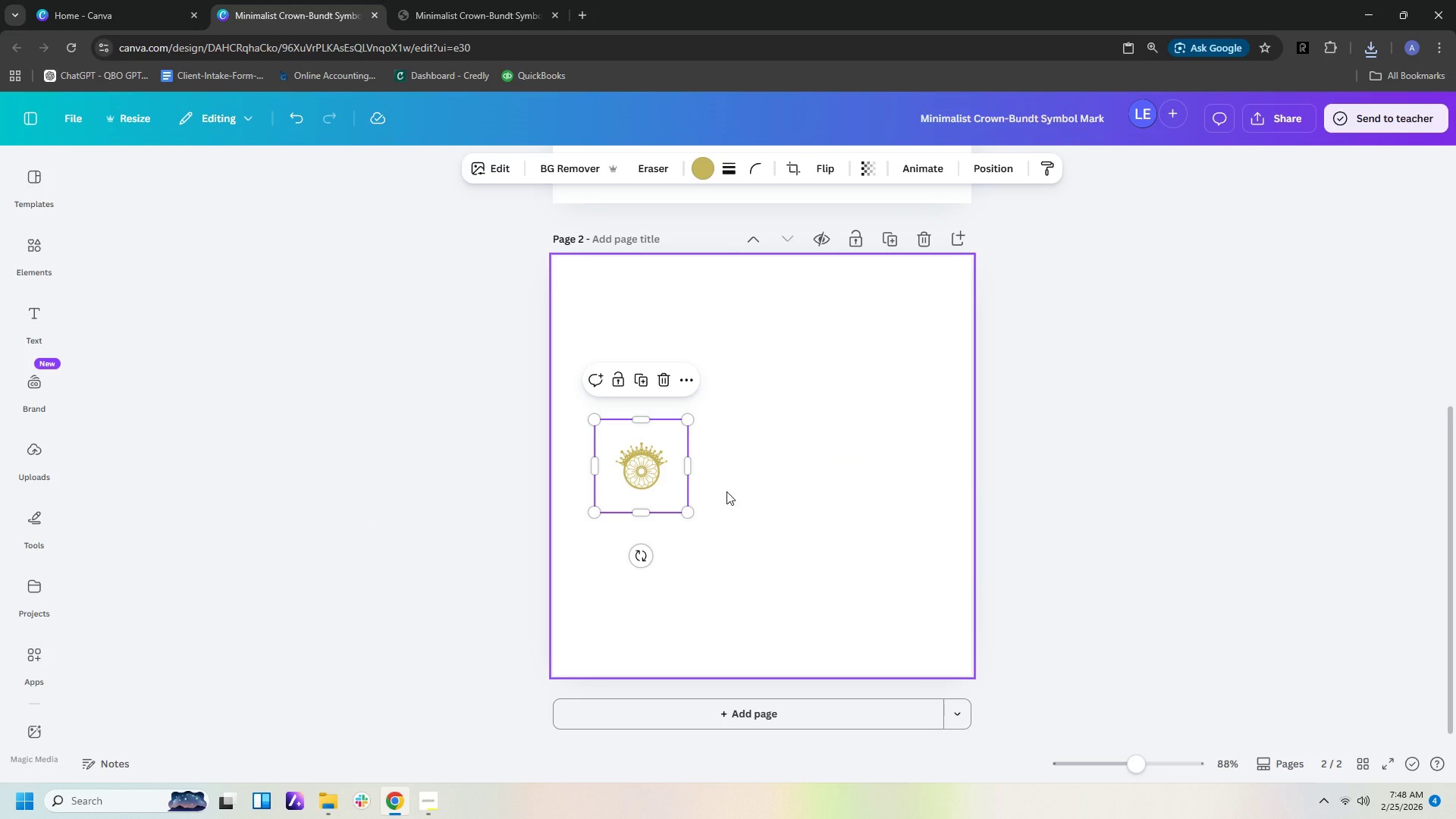 
key(Control+C)
 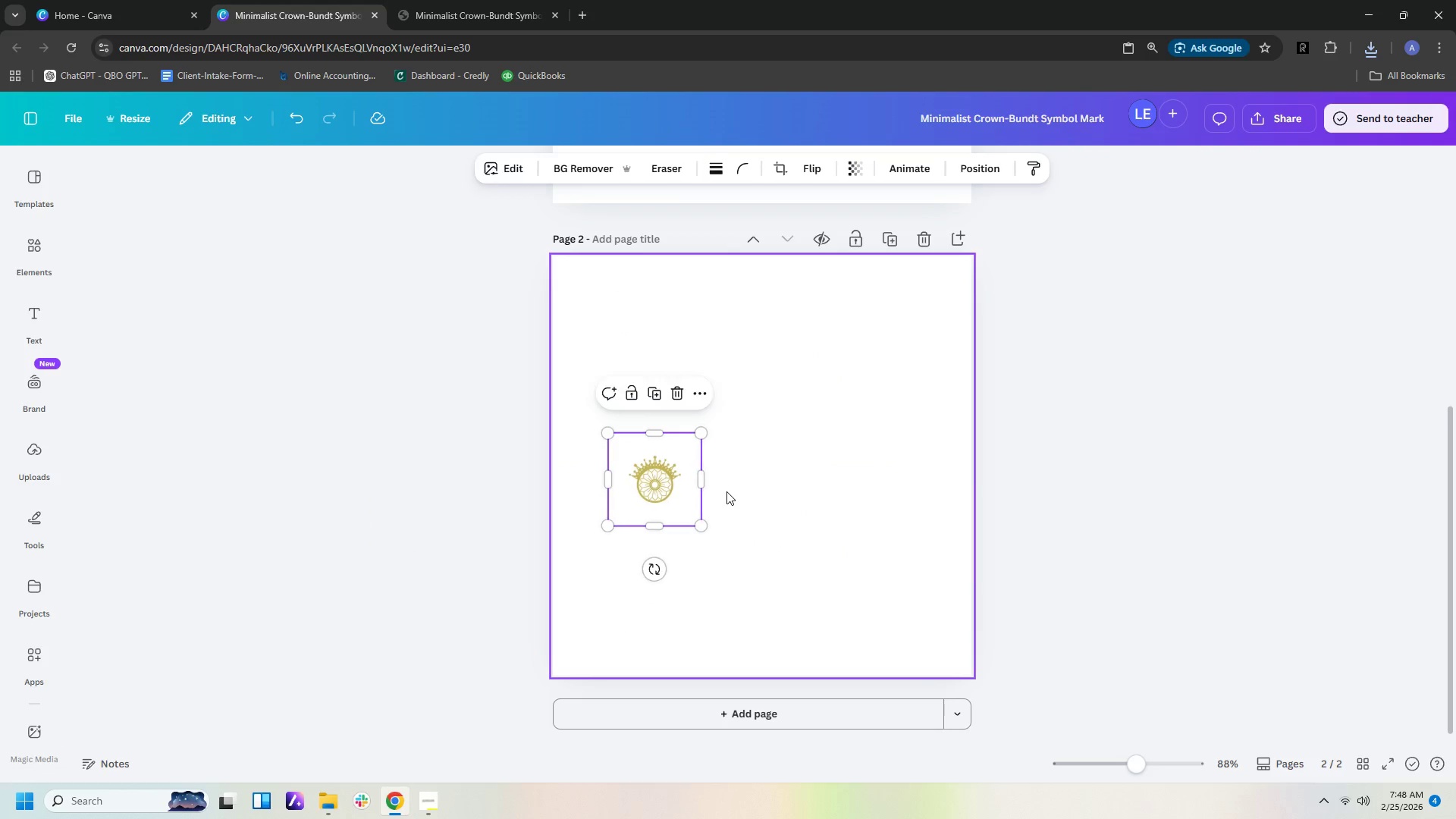 
key(Control+V)
 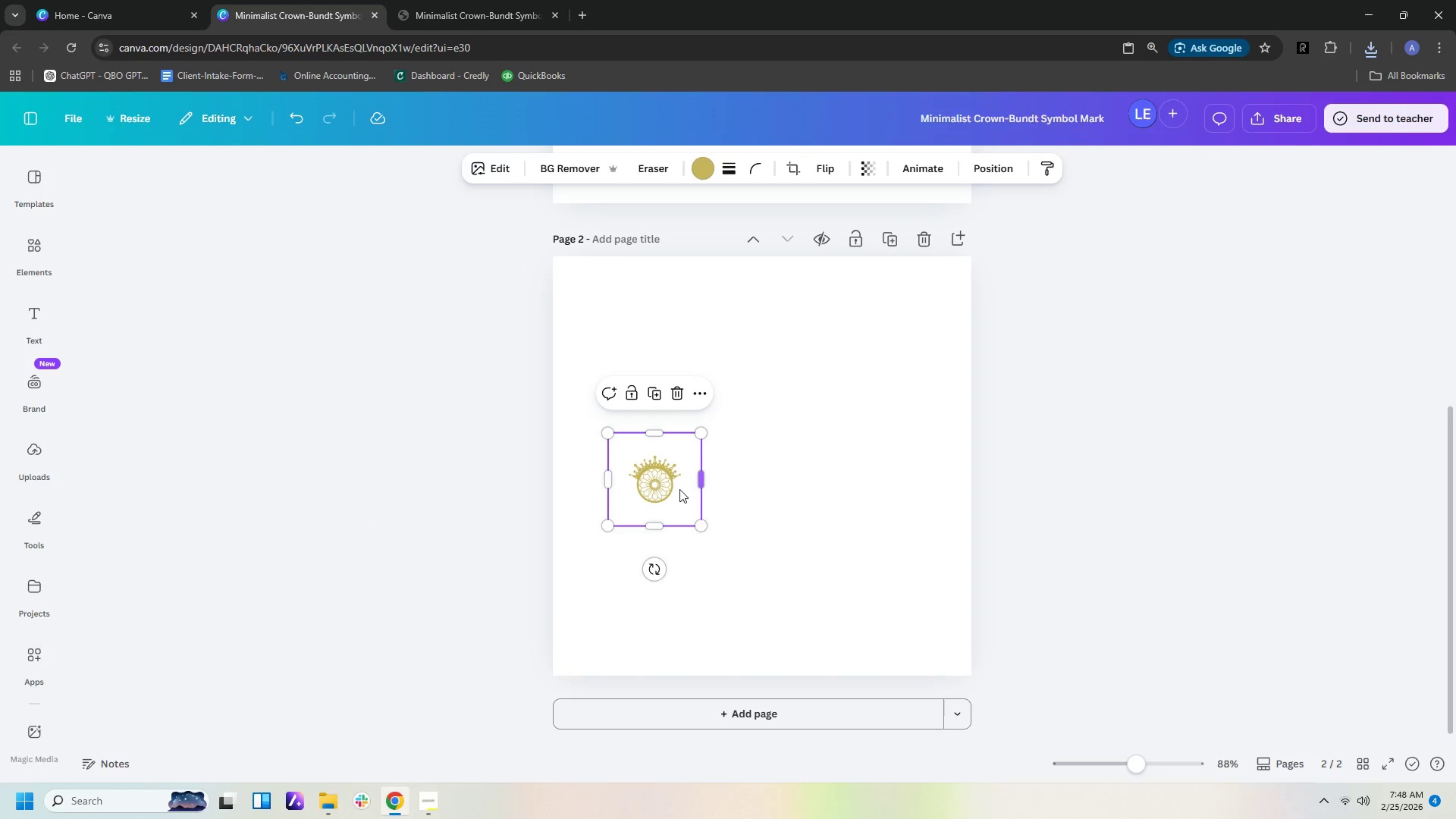 
left_click_drag(start_coordinate=[672, 490], to_coordinate=[753, 482])
 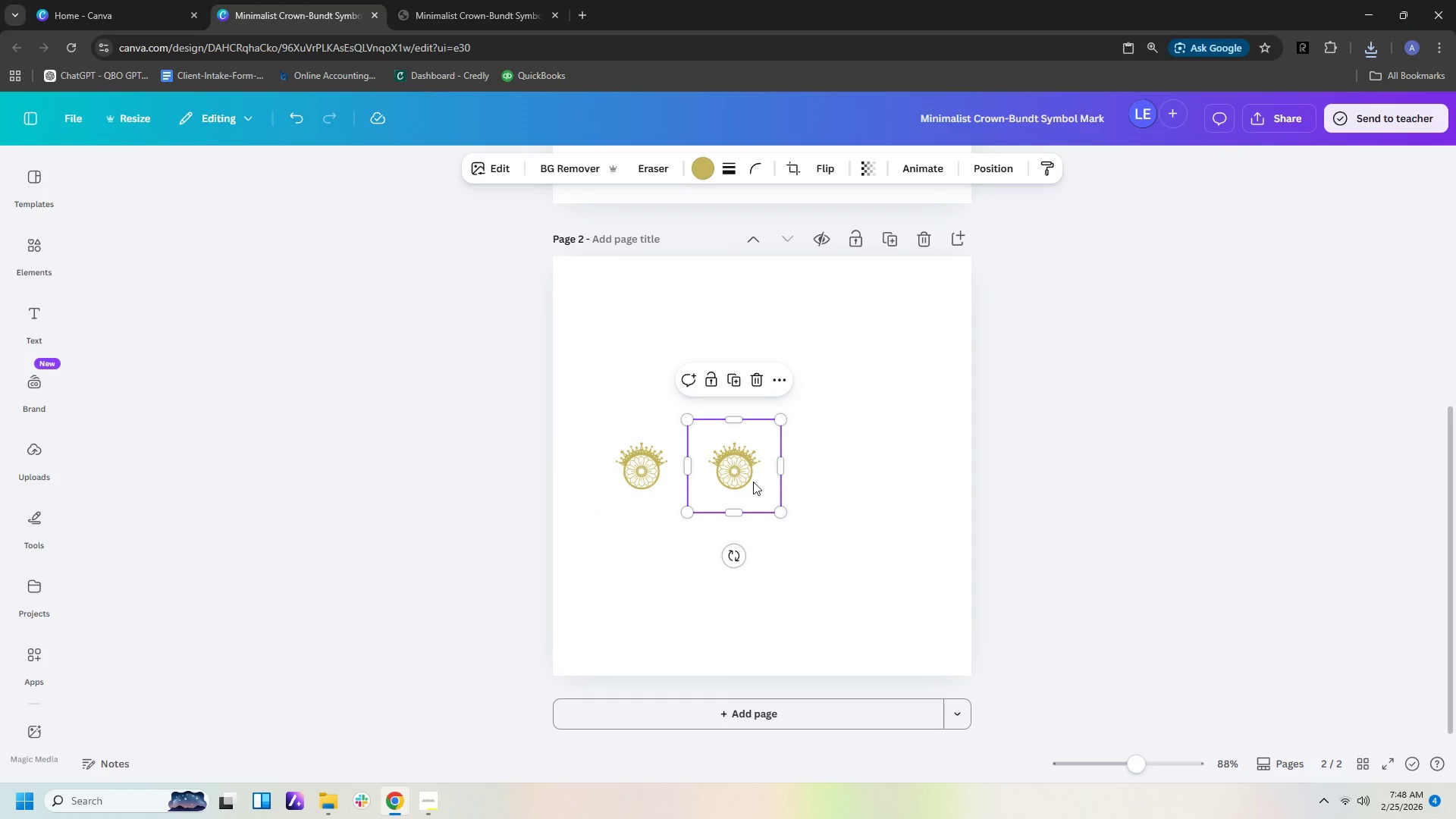 
key(Control+V)
 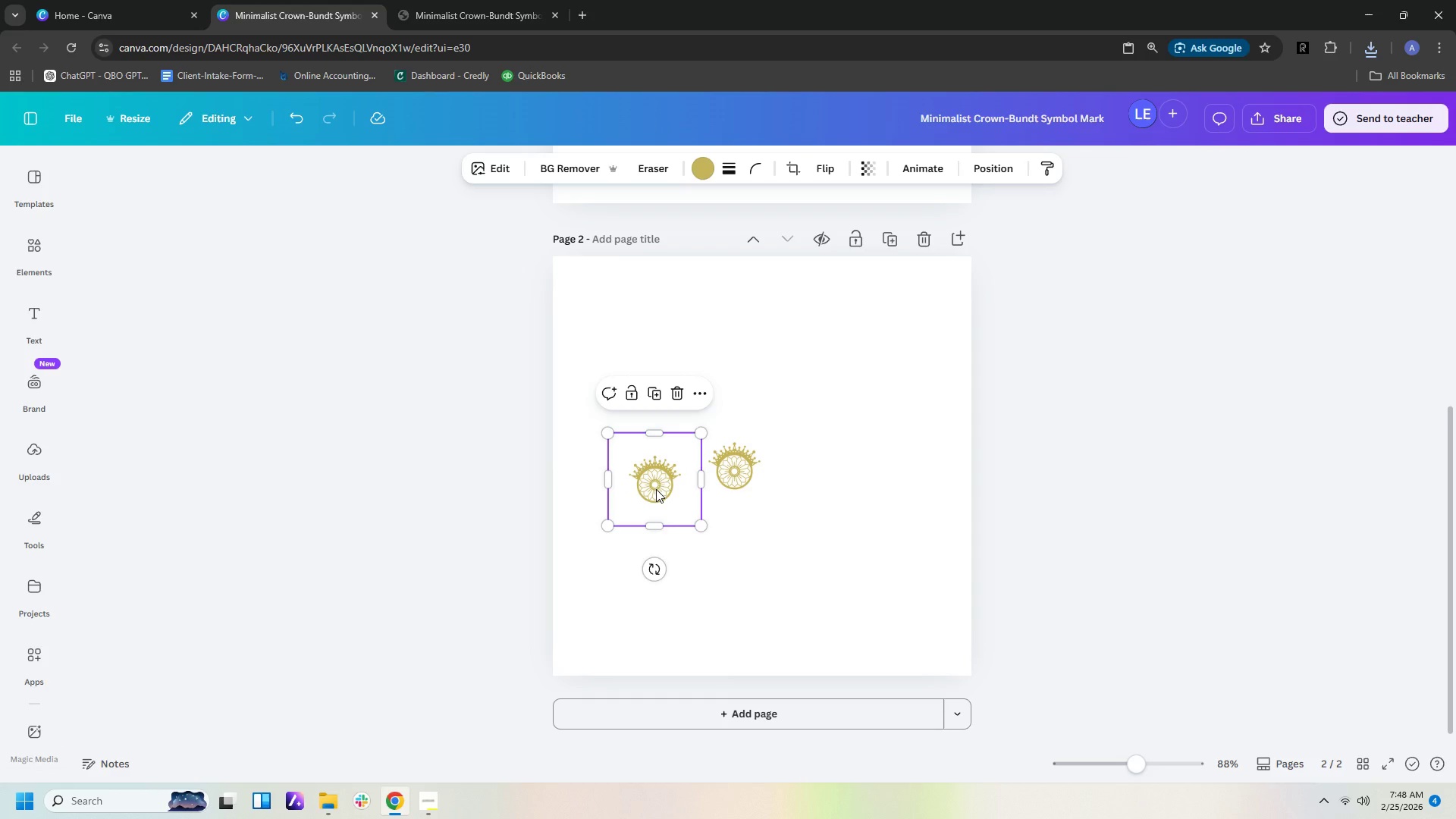 
left_click_drag(start_coordinate=[656, 489], to_coordinate=[836, 479])
 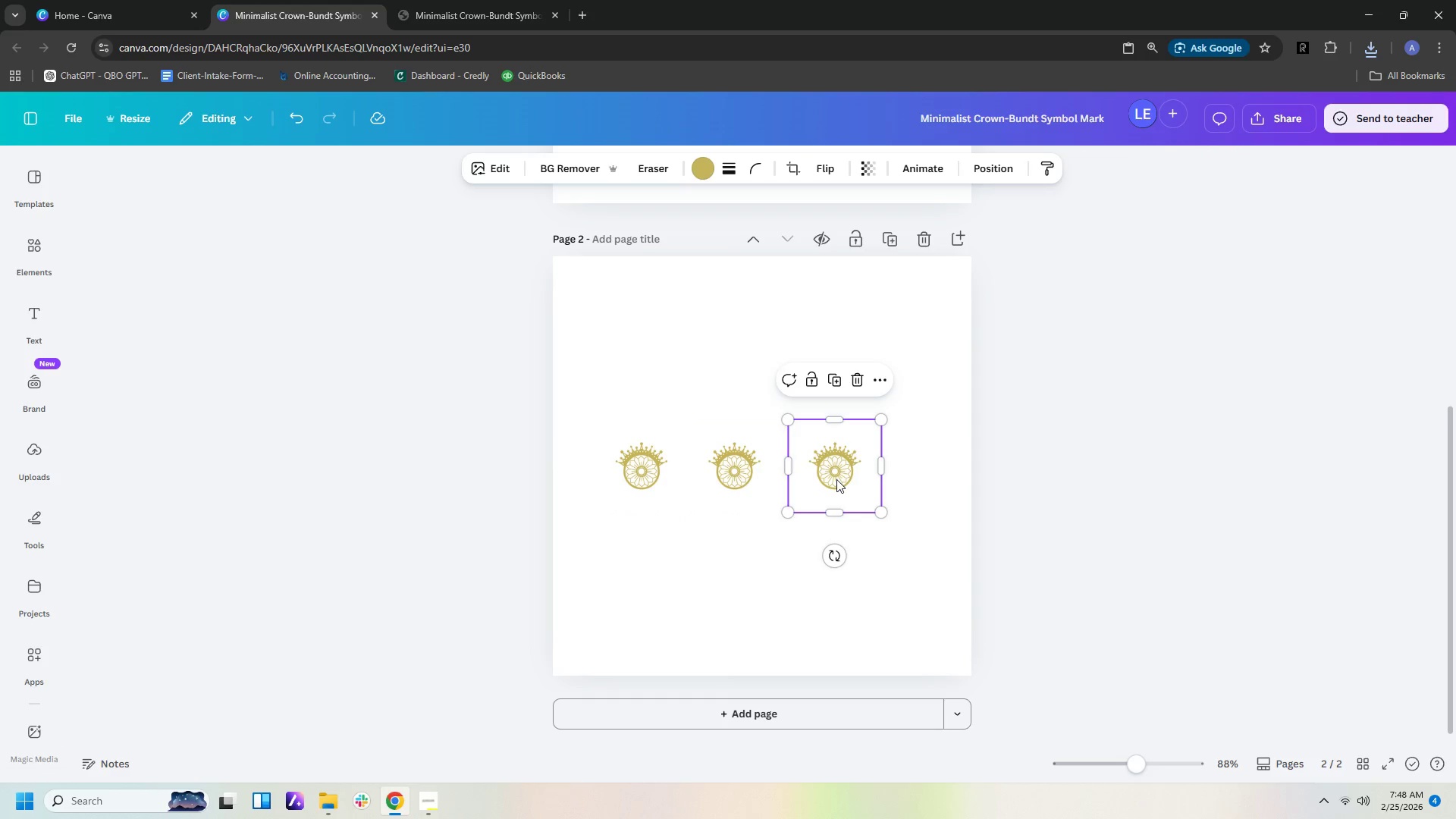 
key(Control+V)
 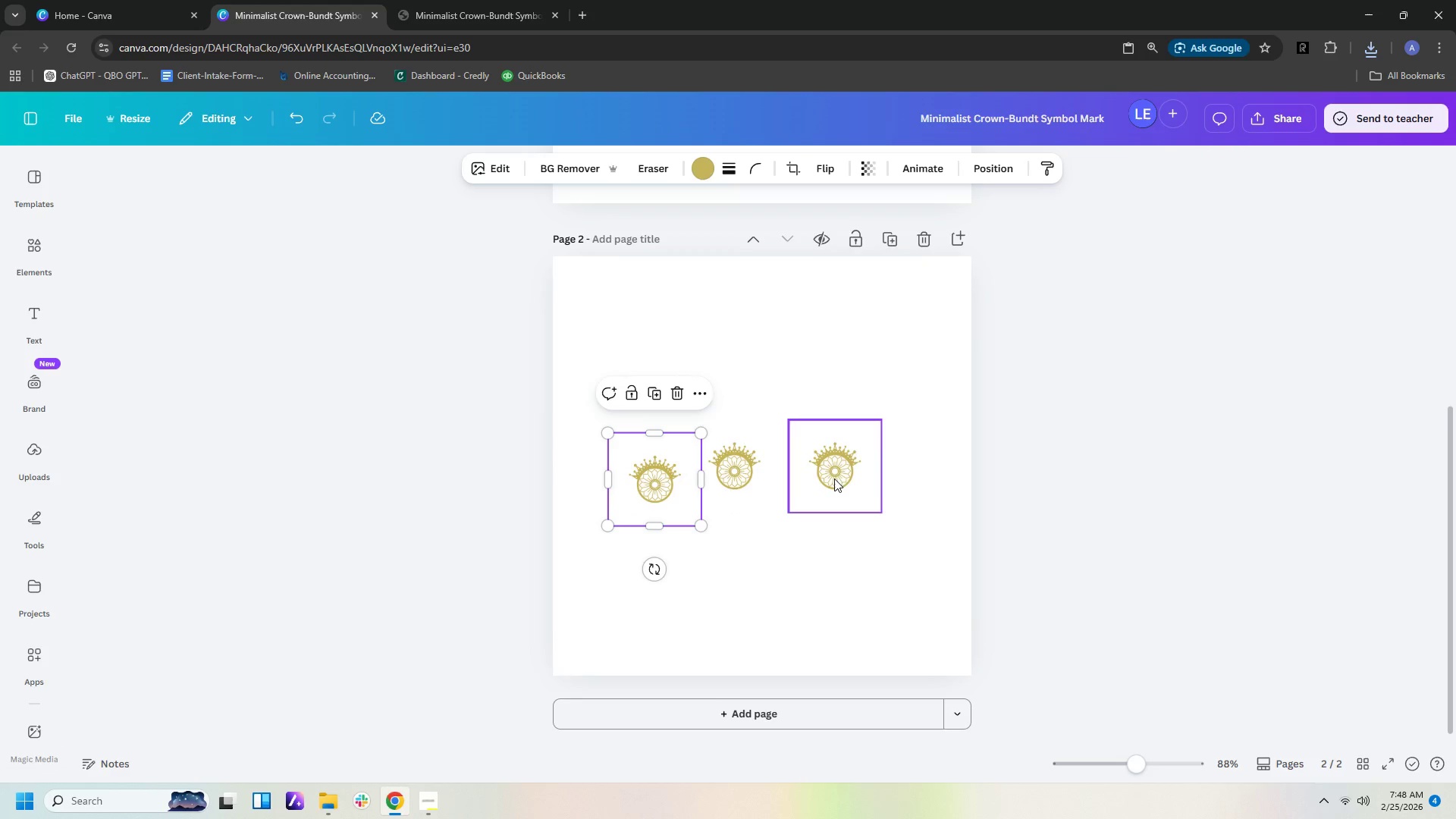 
left_click_drag(start_coordinate=[663, 554], to_coordinate=[934, 544])
 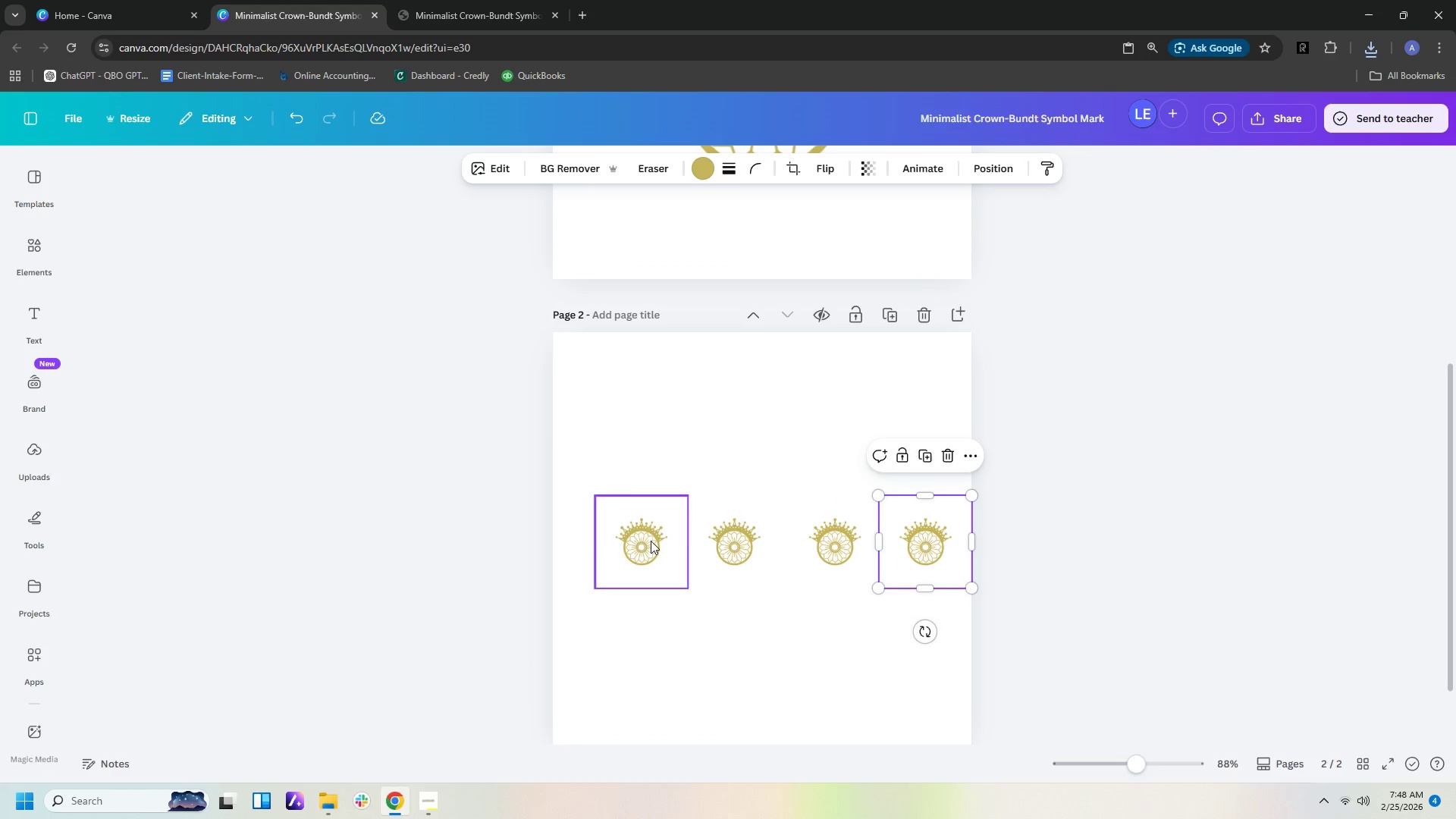 
scroll: coordinate [834, 479], scroll_direction: up, amount: 1.0
 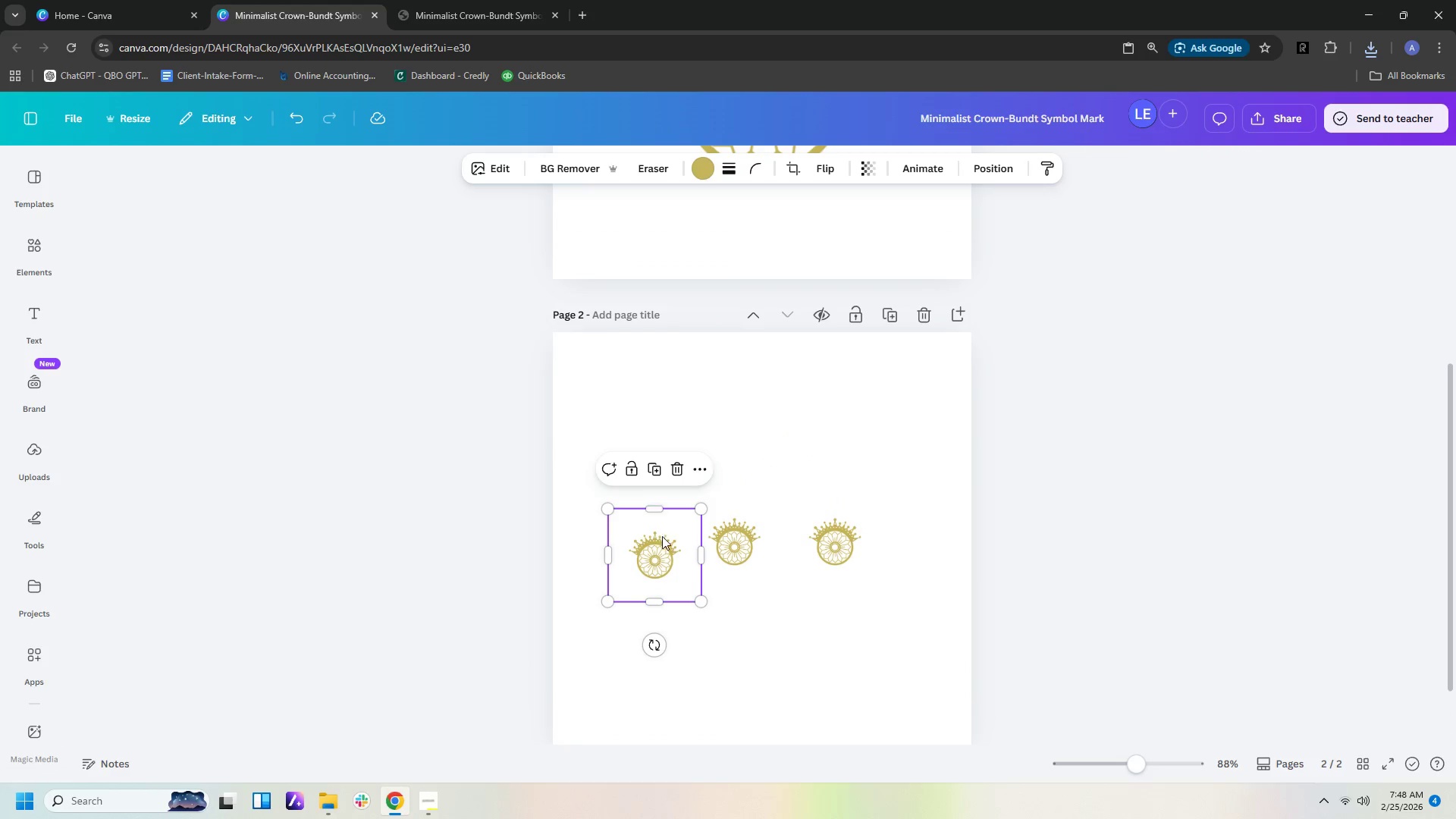 
left_click_drag(start_coordinate=[648, 542], to_coordinate=[634, 542])
 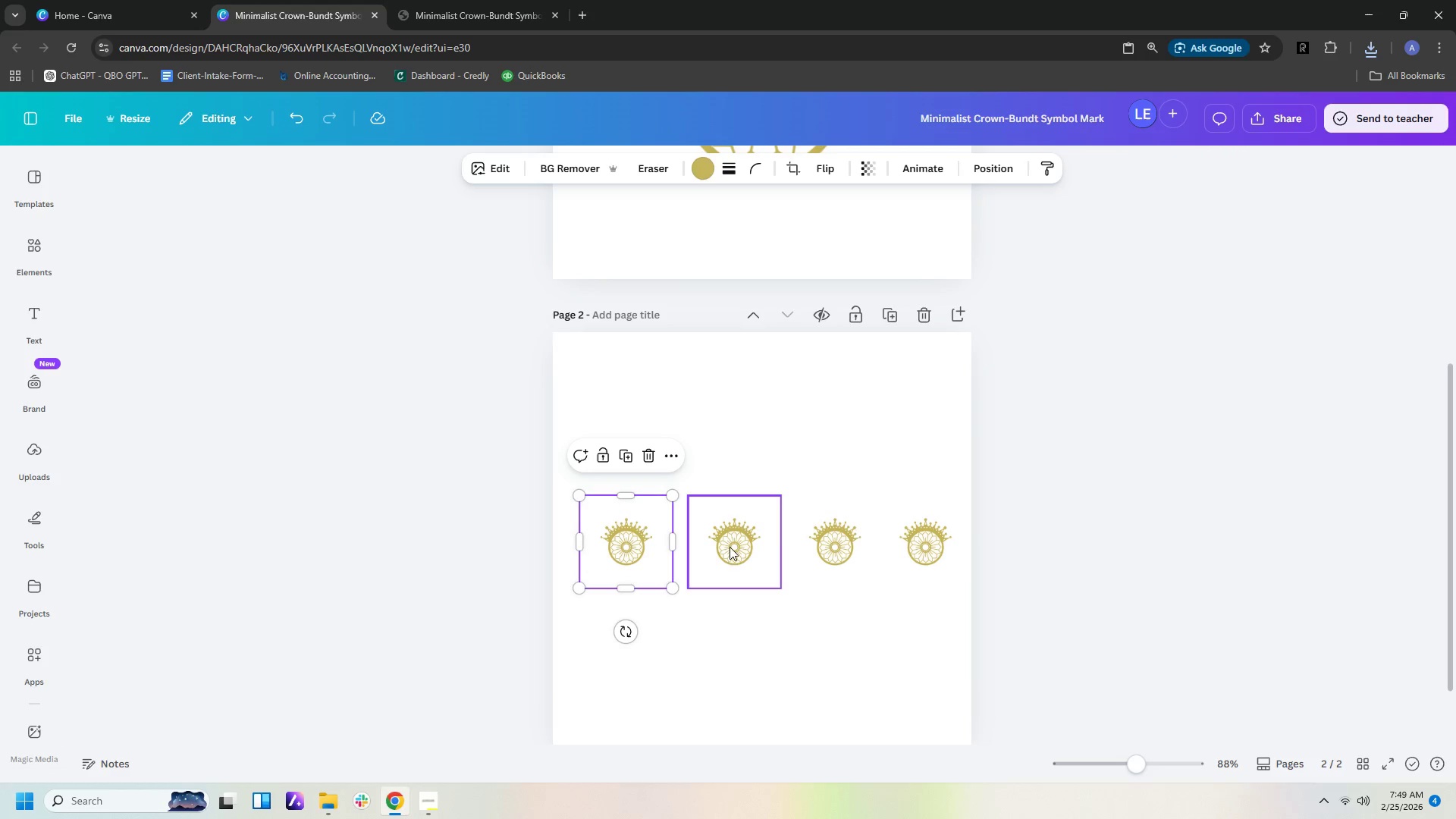 
left_click_drag(start_coordinate=[736, 547], to_coordinate=[721, 547])
 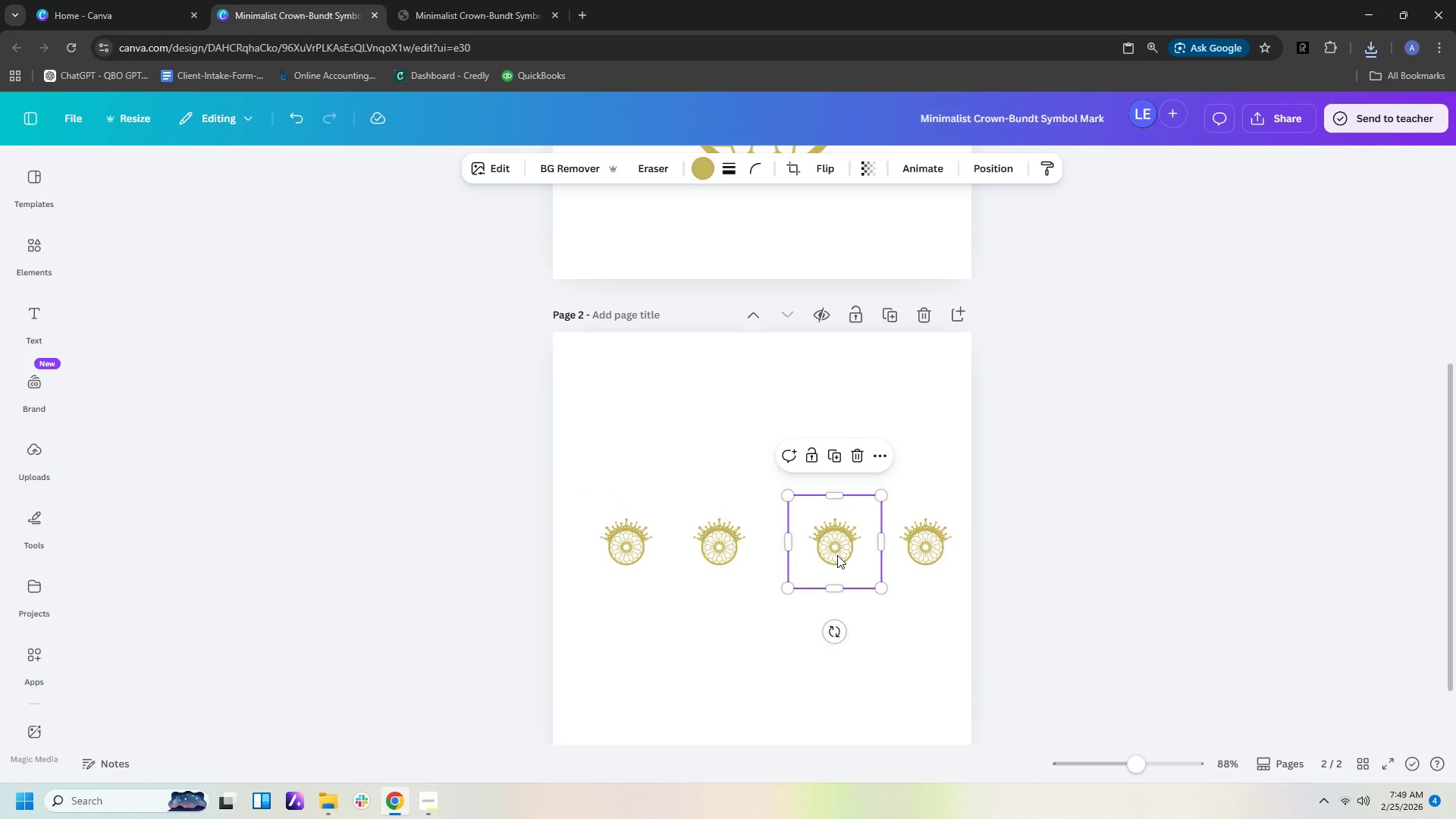 
left_click_drag(start_coordinate=[837, 555], to_coordinate=[820, 555])
 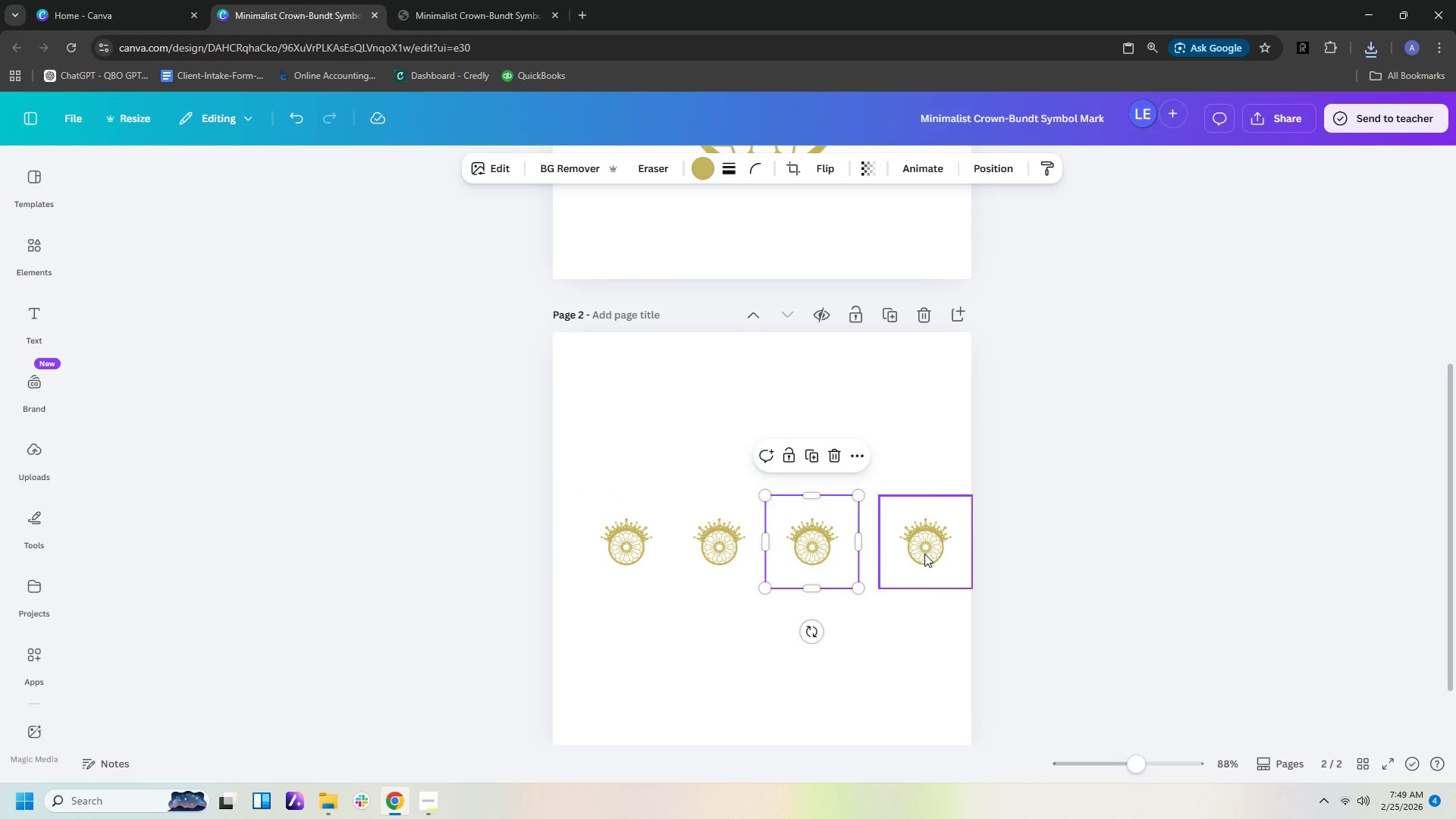 
left_click_drag(start_coordinate=[924, 554], to_coordinate=[906, 554])
 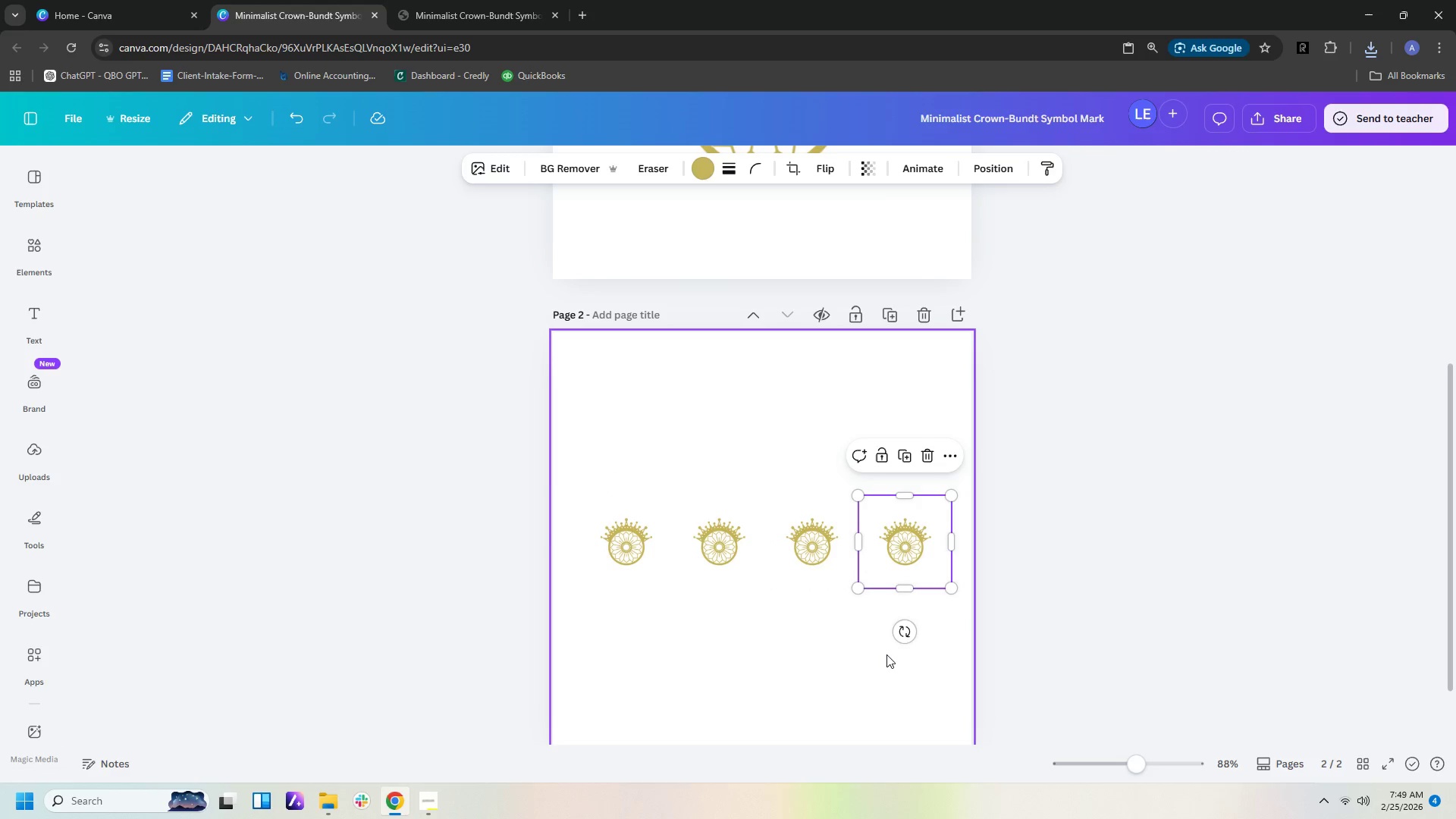 
left_click([886, 654])
 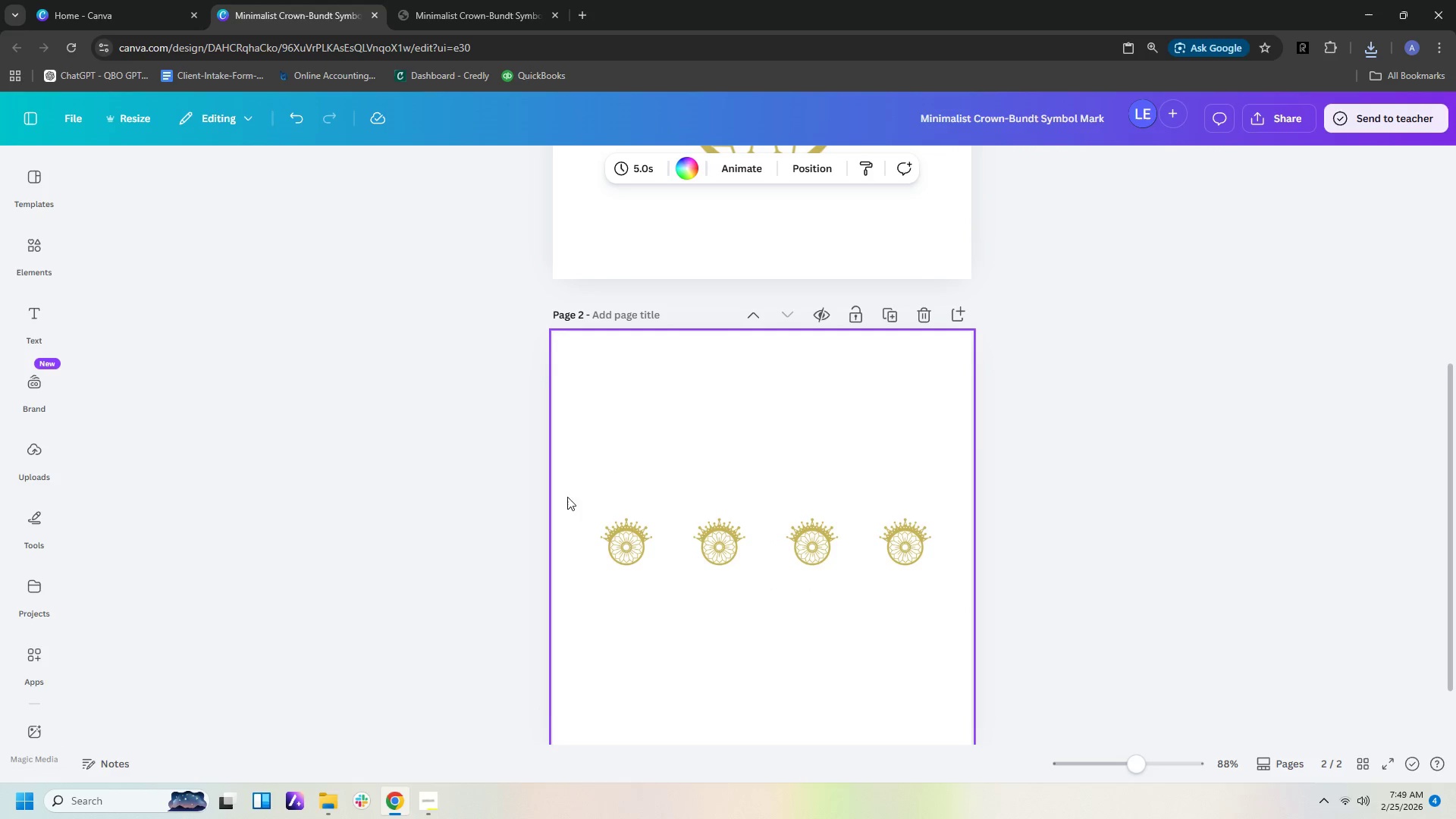 
left_click_drag(start_coordinate=[560, 470], to_coordinate=[1068, 636])
 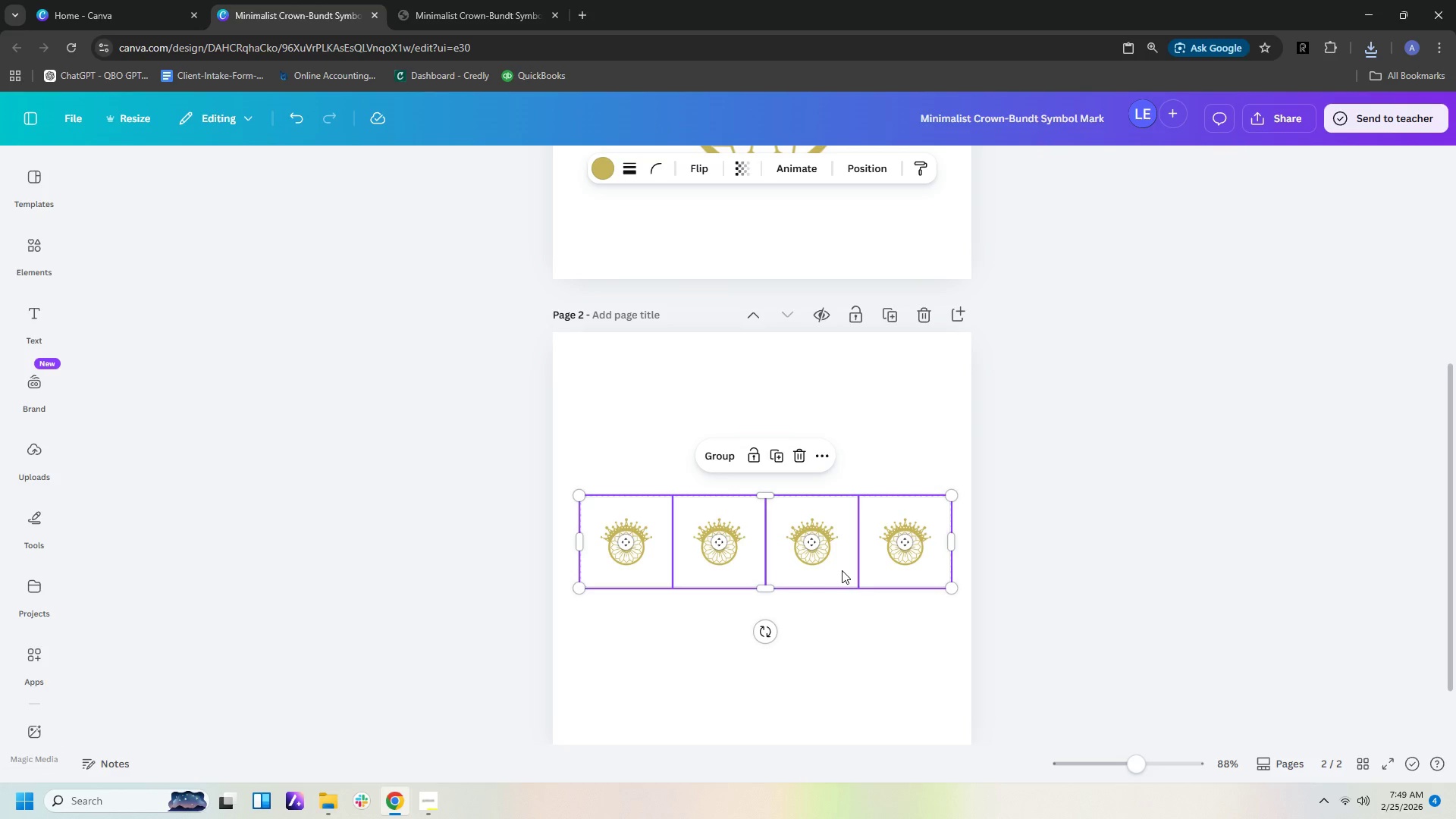 
left_click([874, 673])
 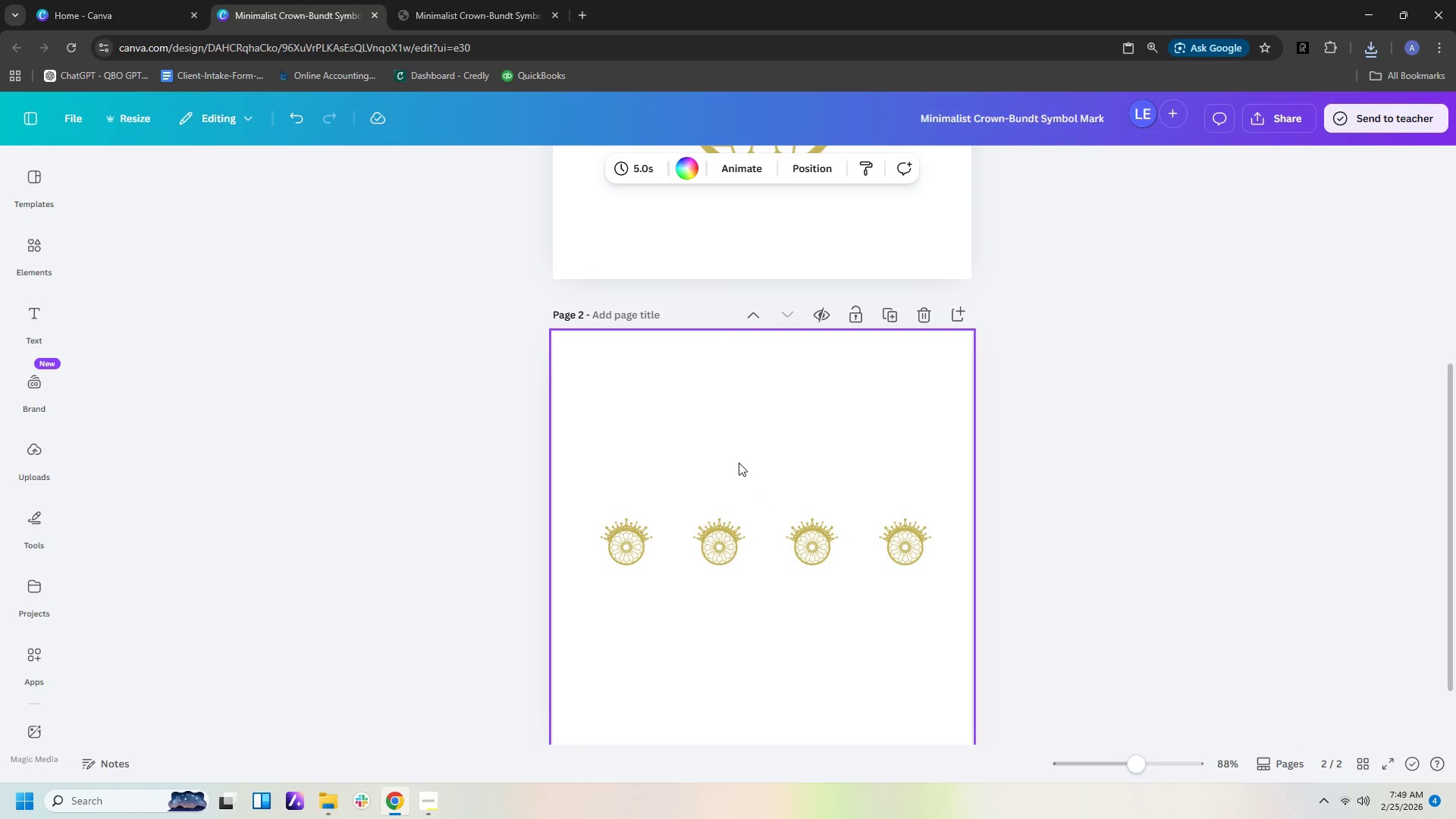 
left_click_drag(start_coordinate=[732, 461], to_coordinate=[914, 623])
 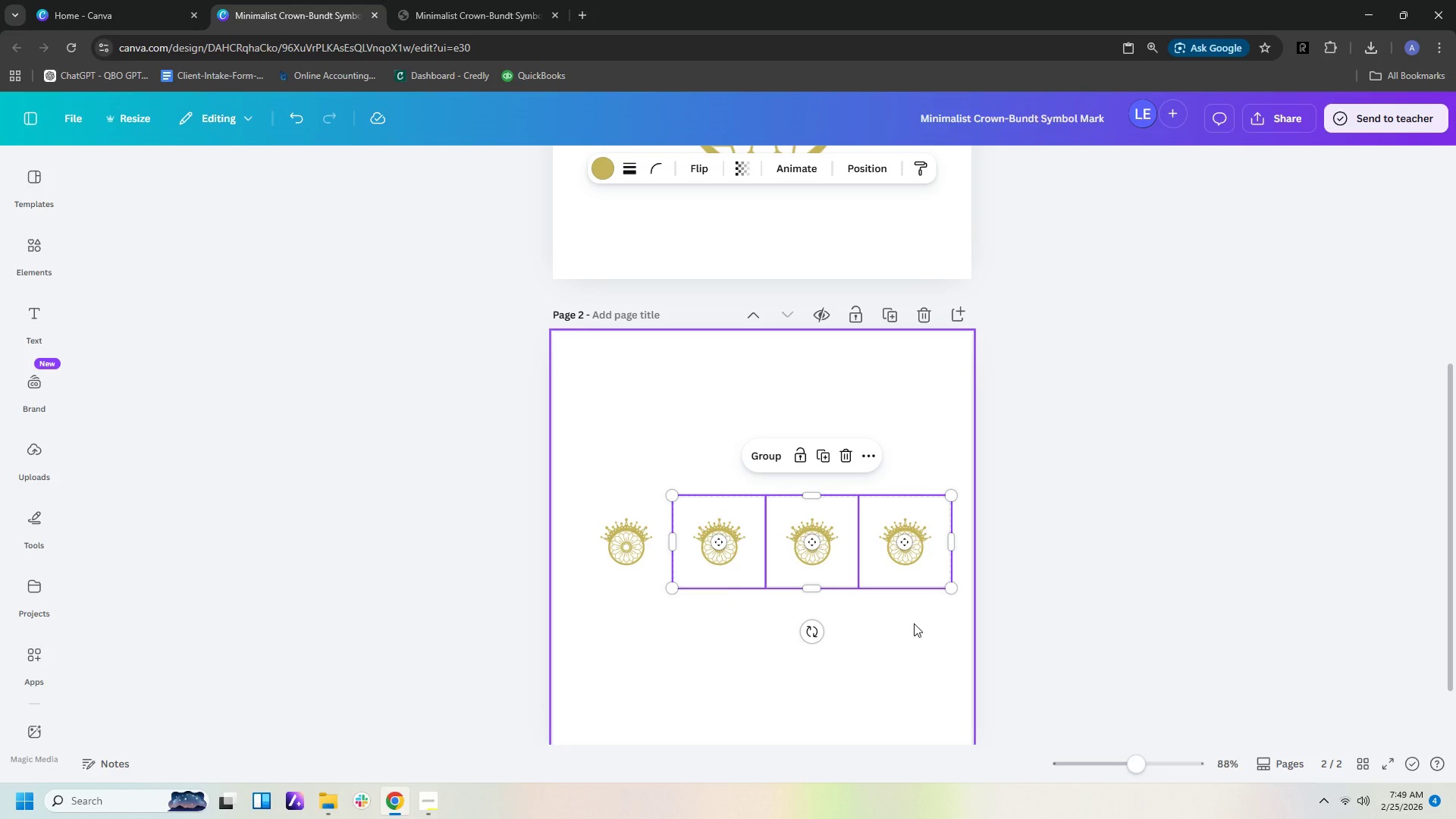 
key(Control+C)
 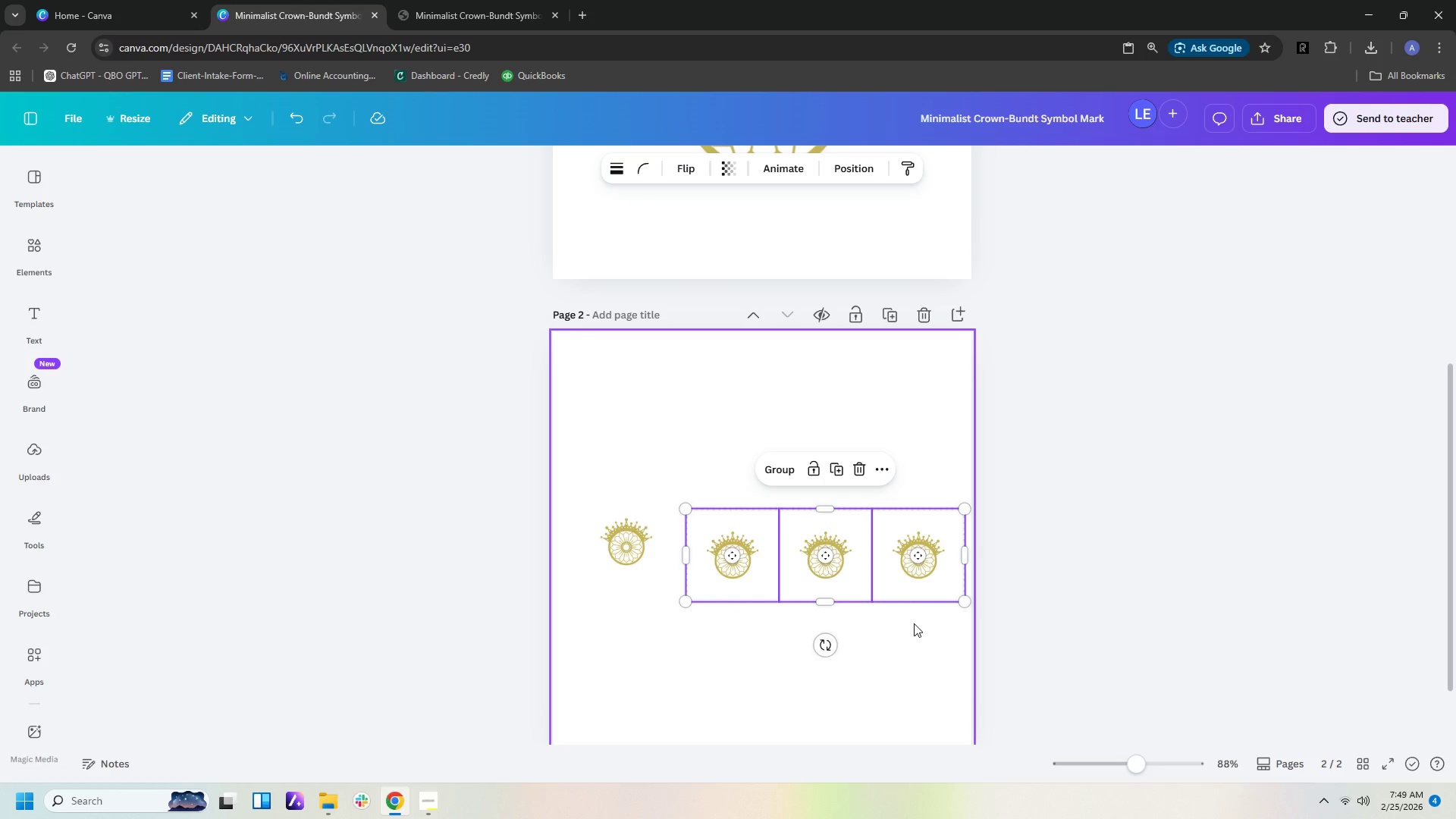 
key(Control+V)
 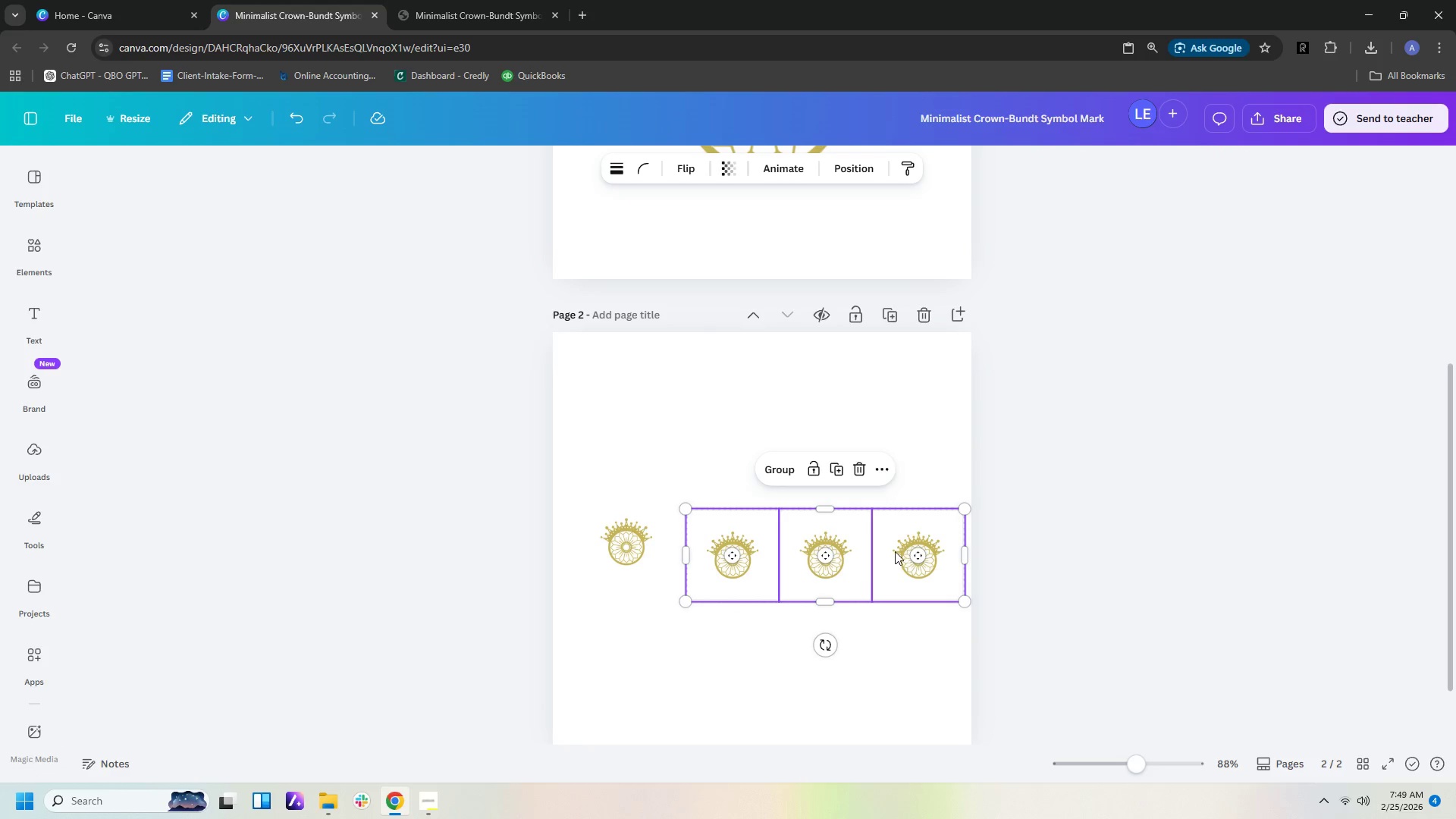 
left_click_drag(start_coordinate=[883, 575], to_coordinate=[827, 648])
 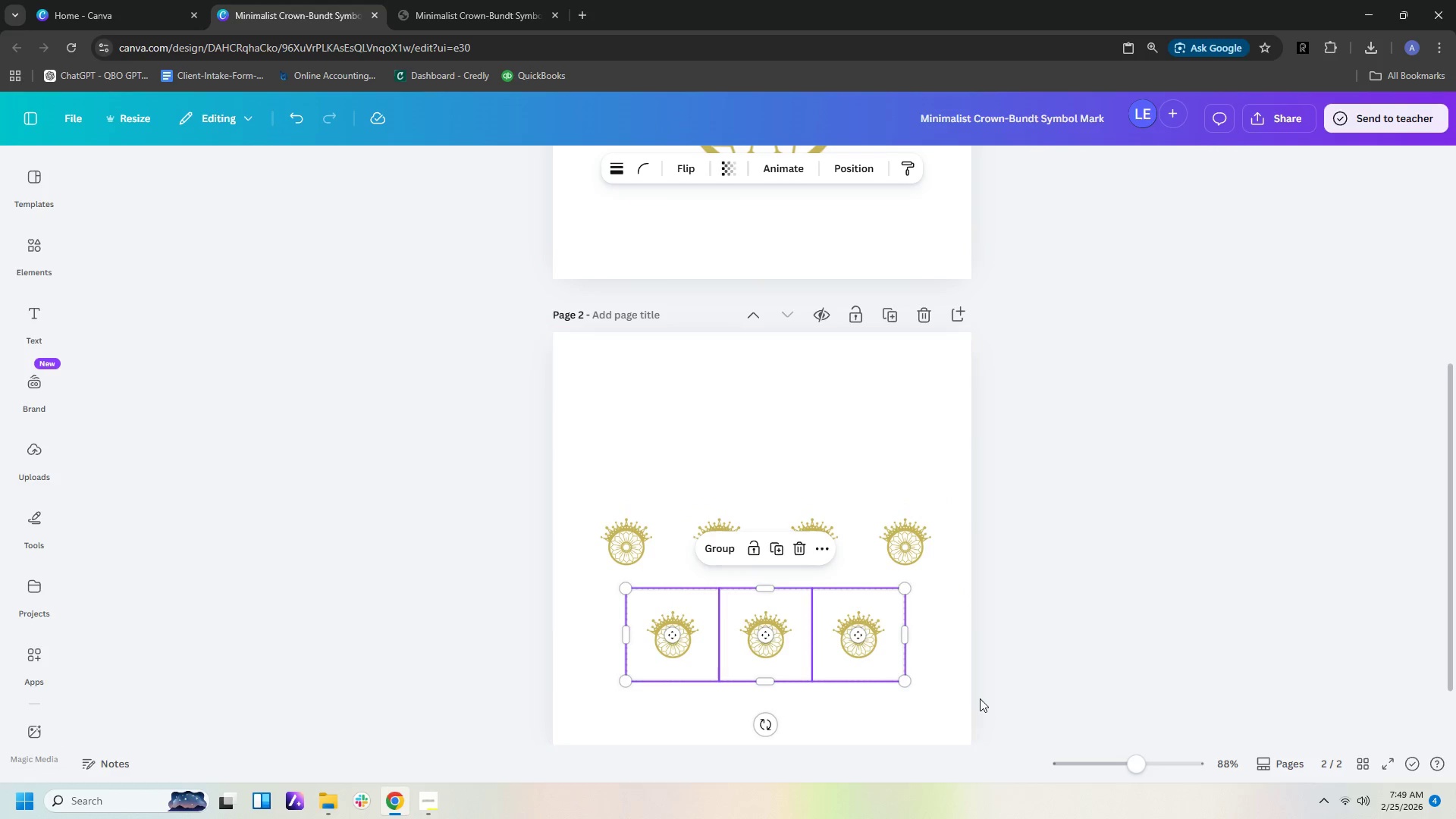 
left_click([980, 698])
 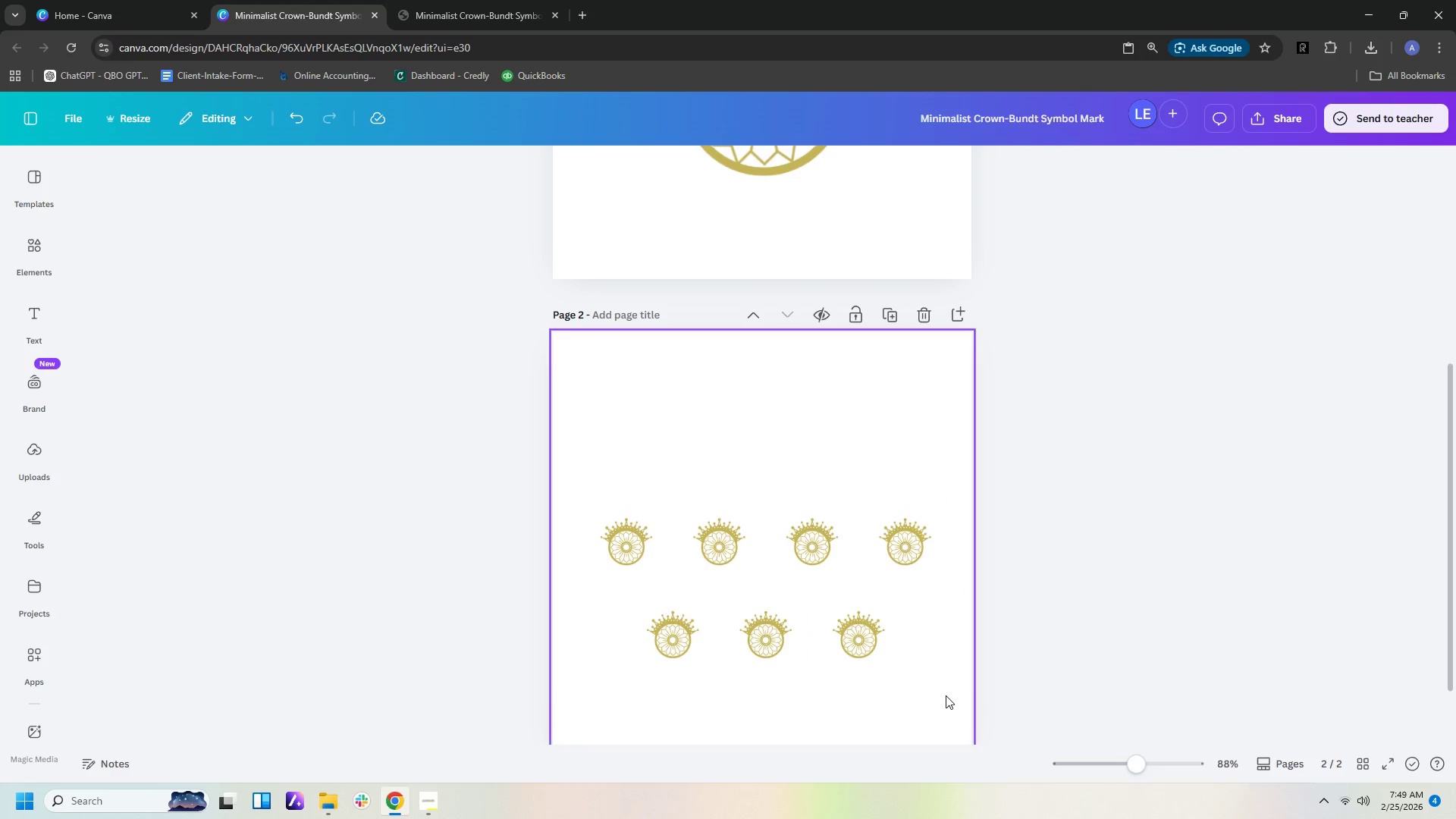 
left_click_drag(start_coordinate=[942, 695], to_coordinate=[939, 670])
 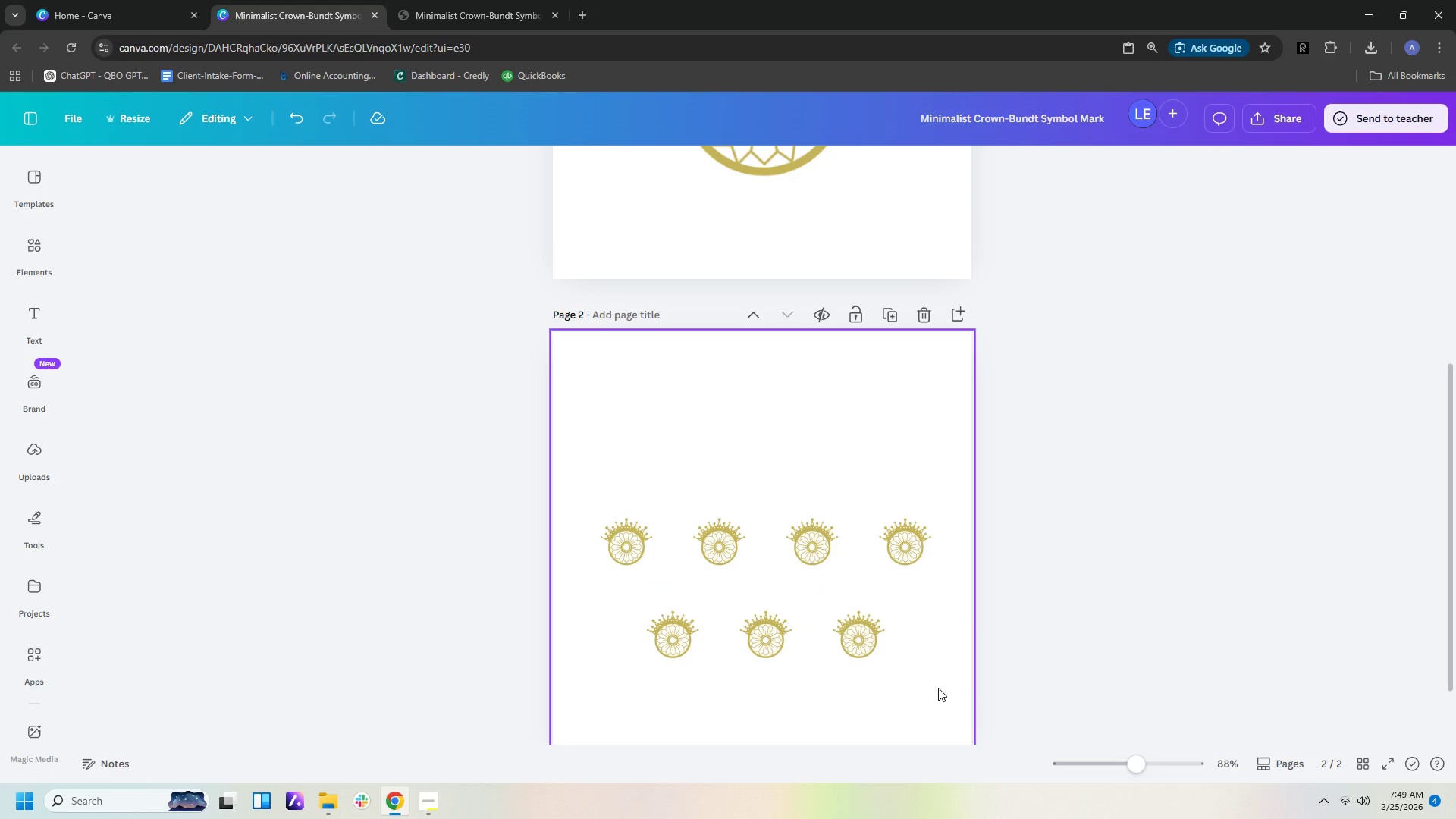 
left_click_drag(start_coordinate=[938, 688], to_coordinate=[656, 601])
 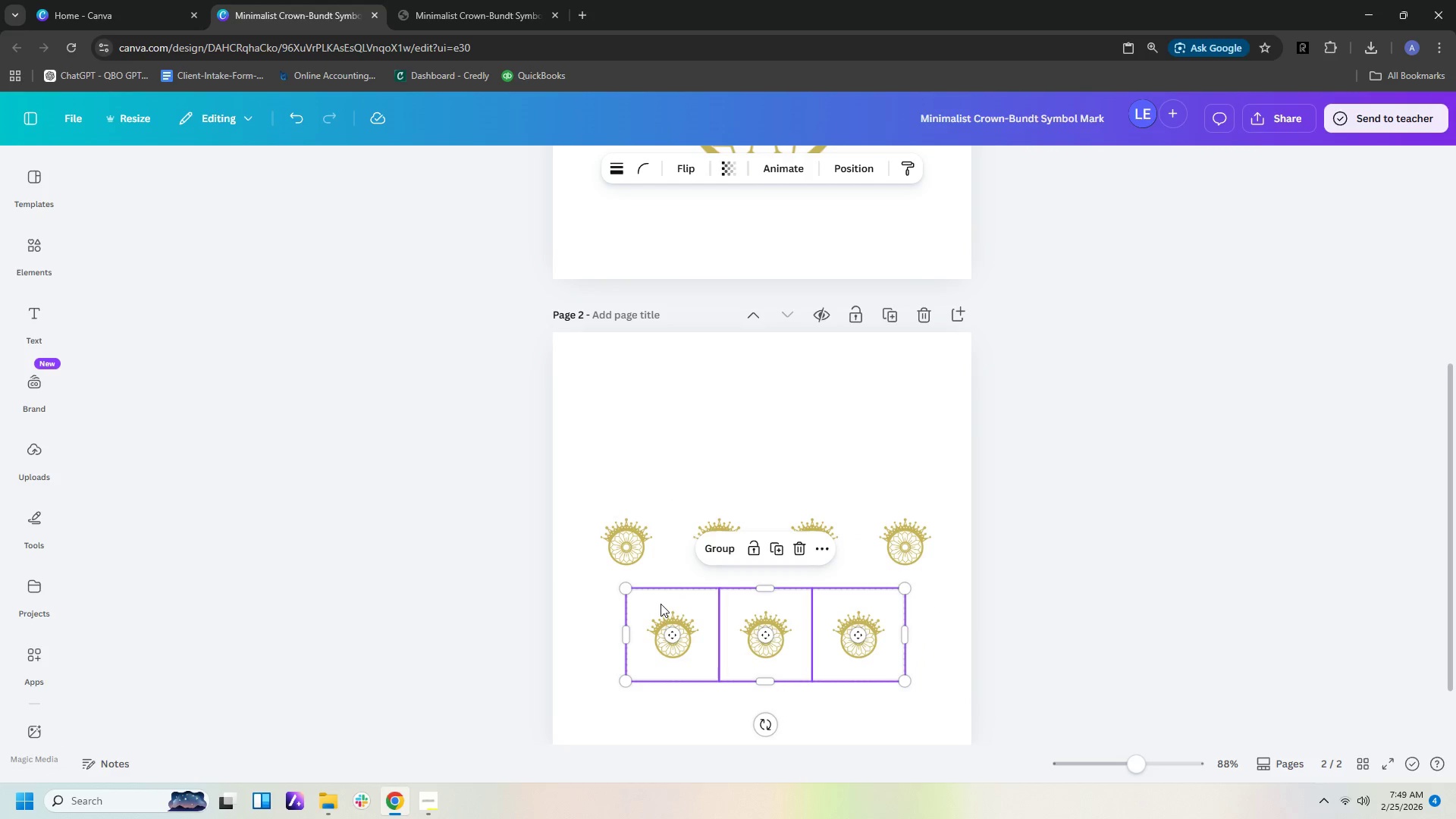 
key(Control+C)
 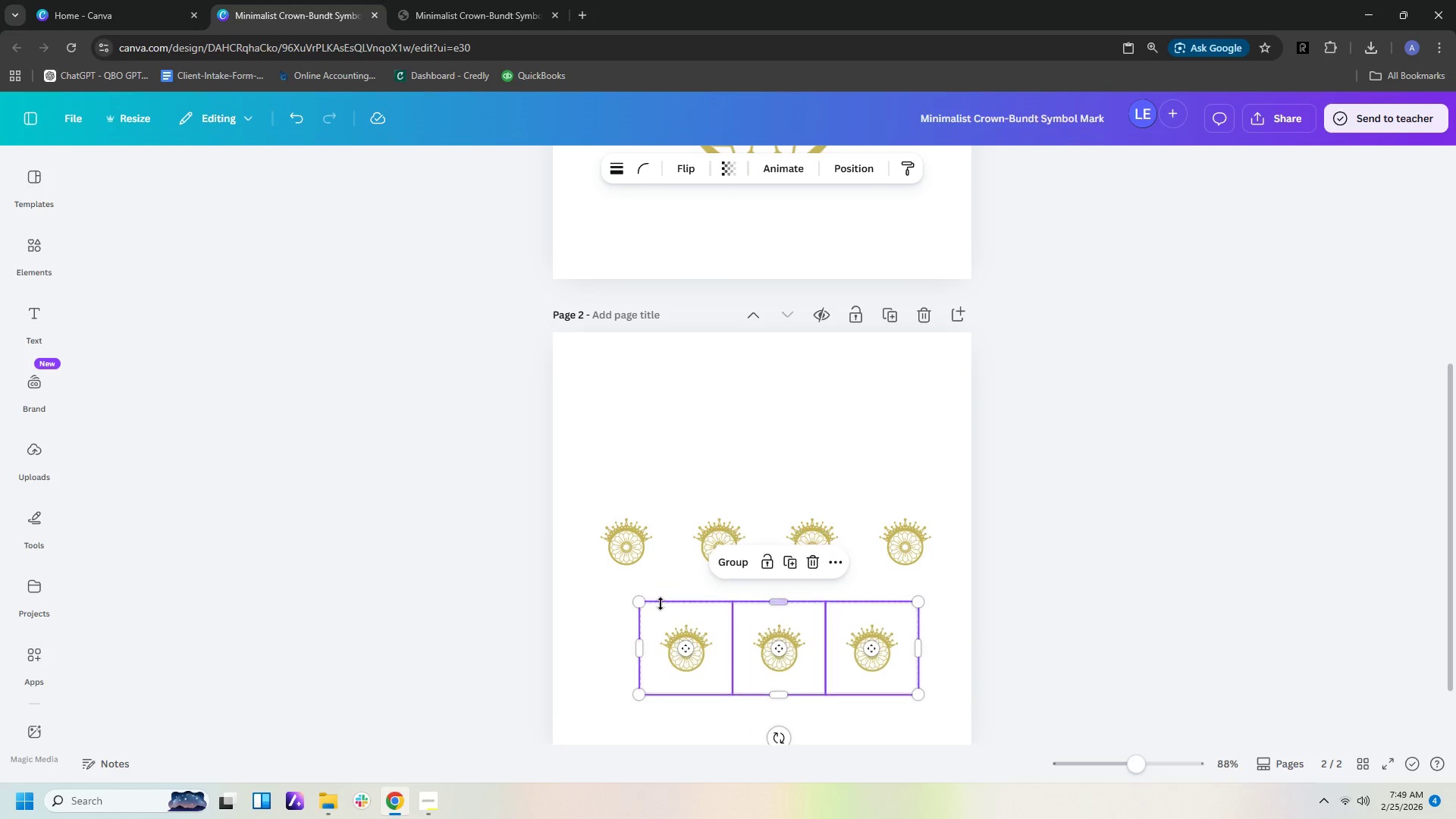 
key(Control+V)
 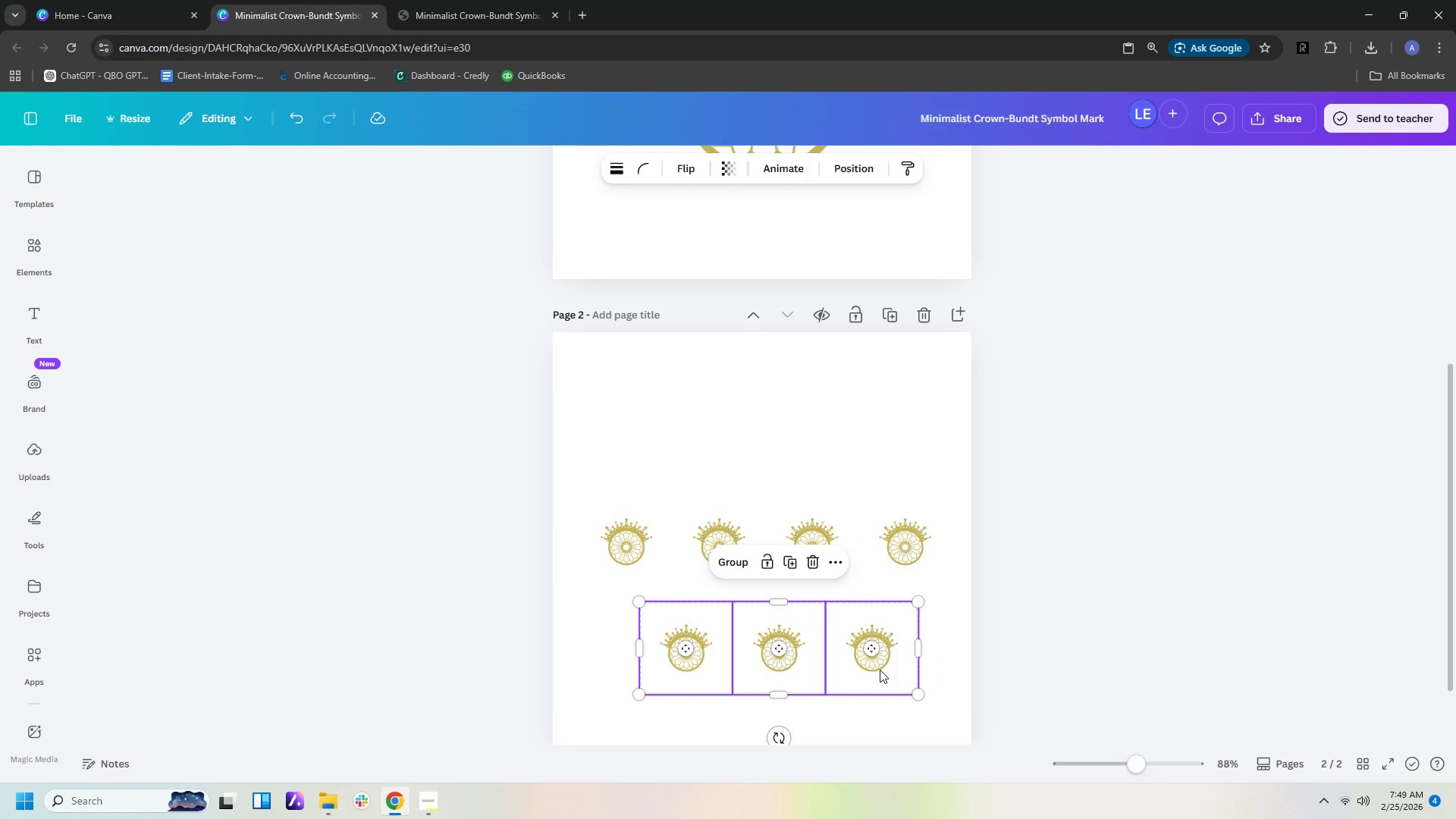 
left_click_drag(start_coordinate=[869, 678], to_coordinate=[857, 454])
 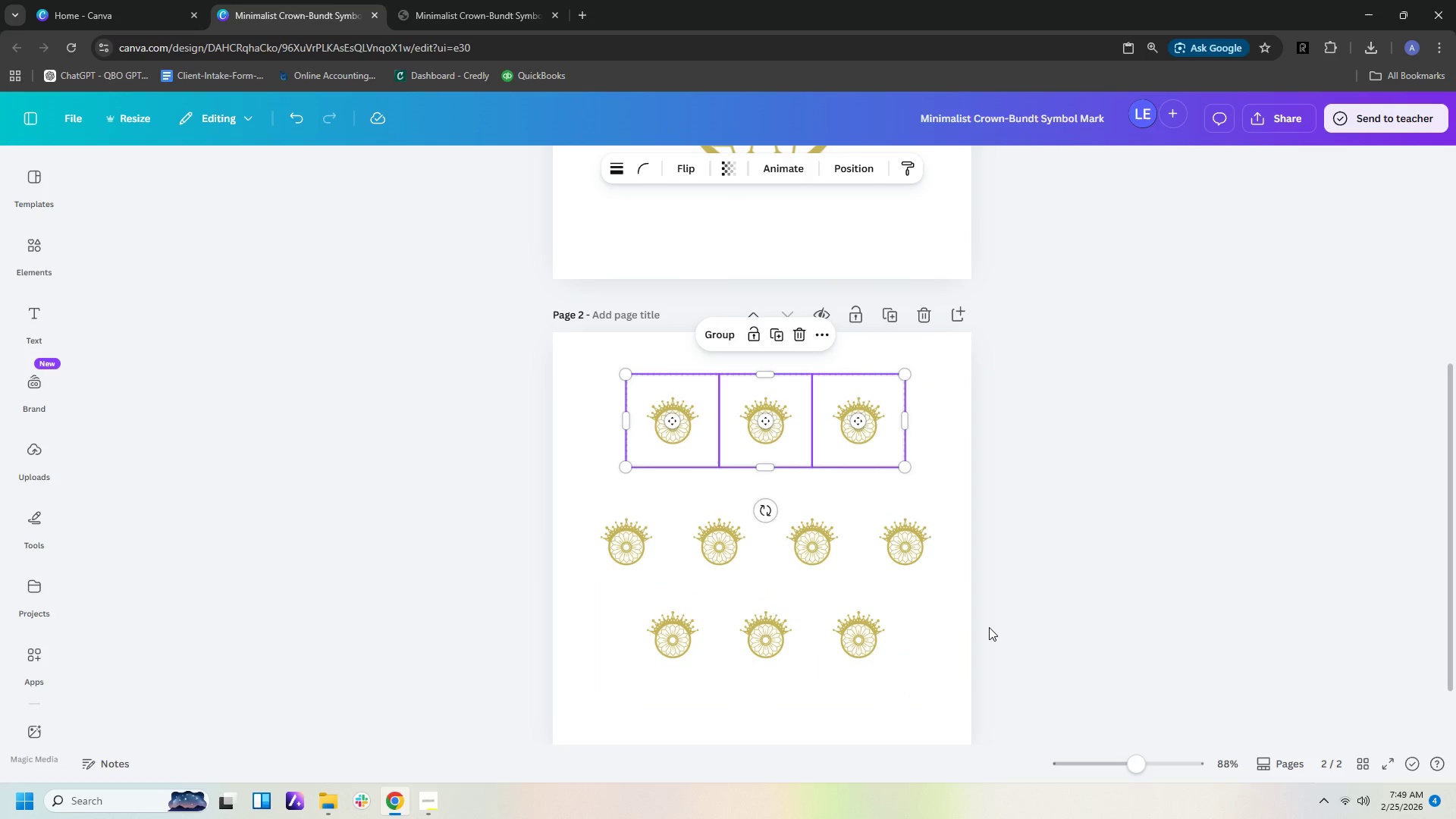 
key(ArrowDown)
 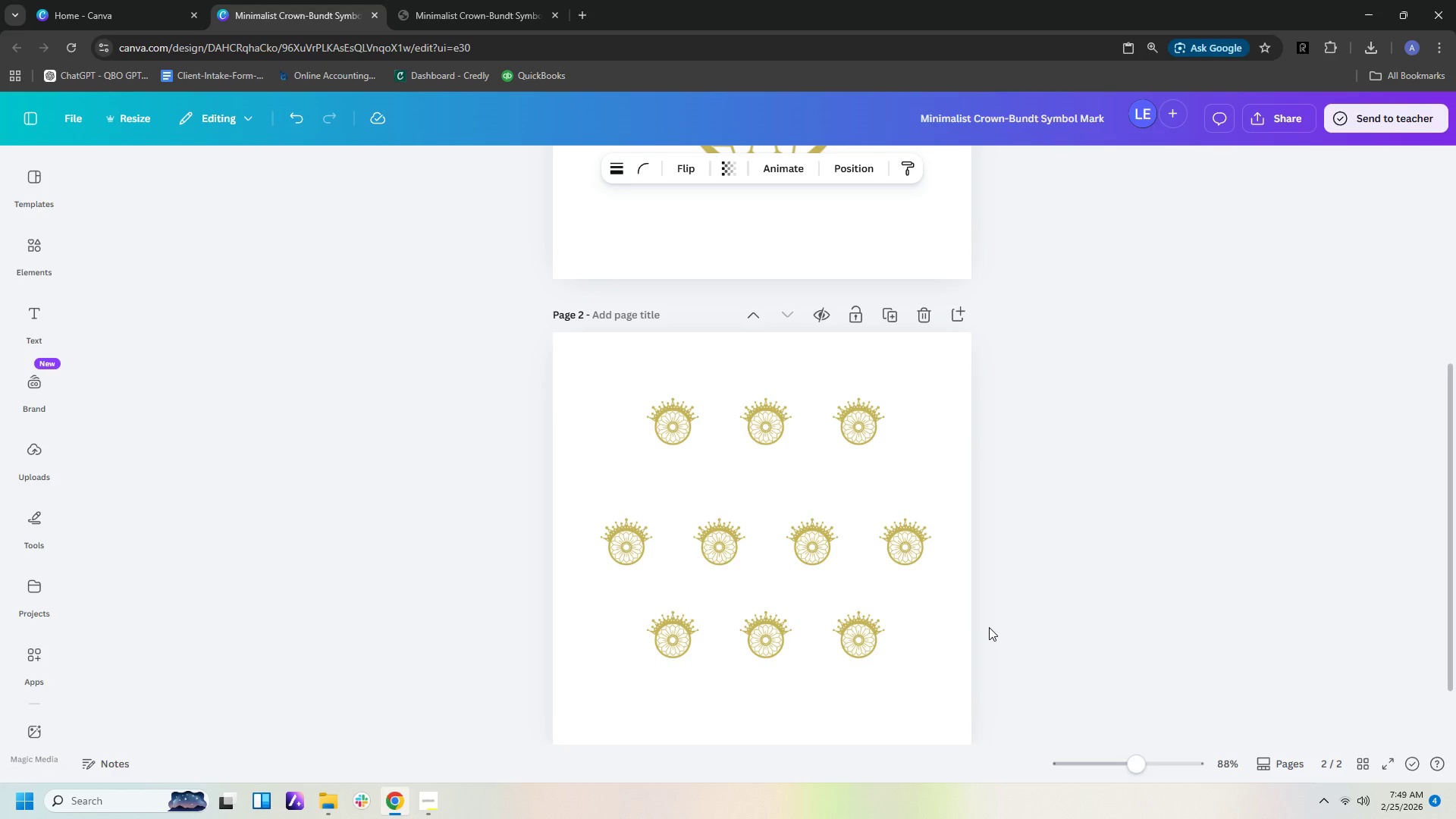 
key(ArrowDown)
 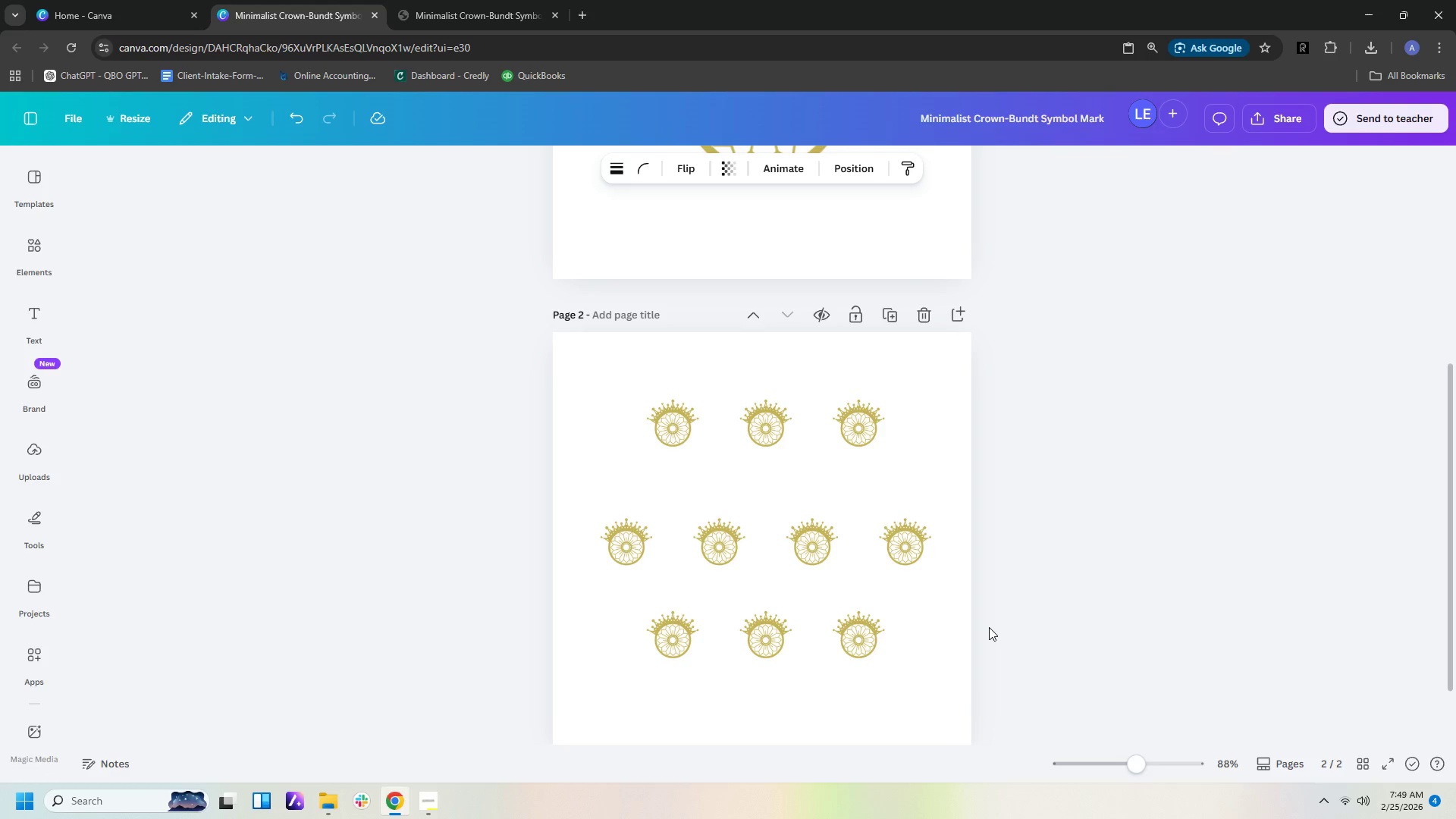 
key(ArrowDown)
 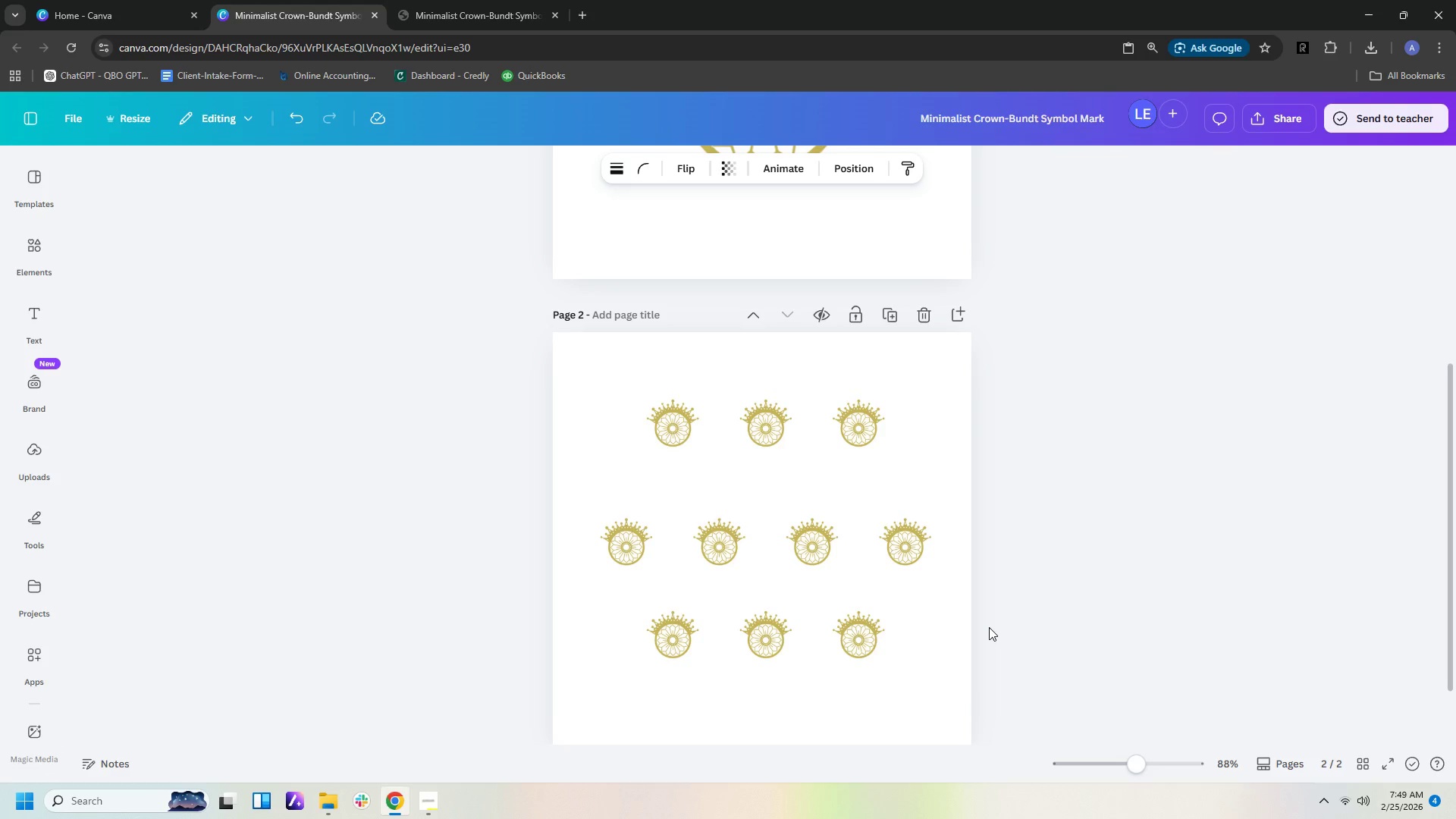 
key(ArrowDown)
 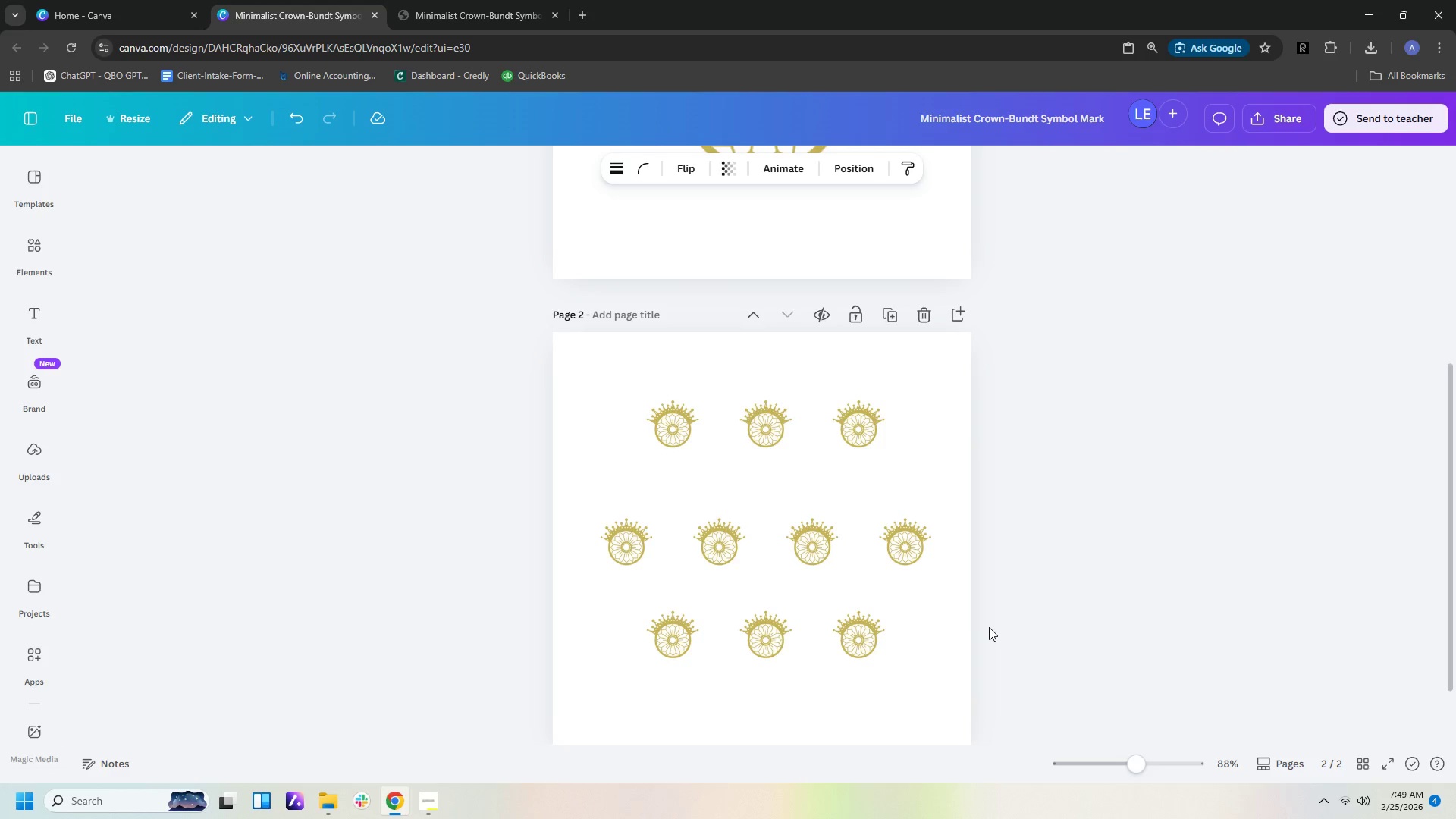 
key(ArrowDown)
 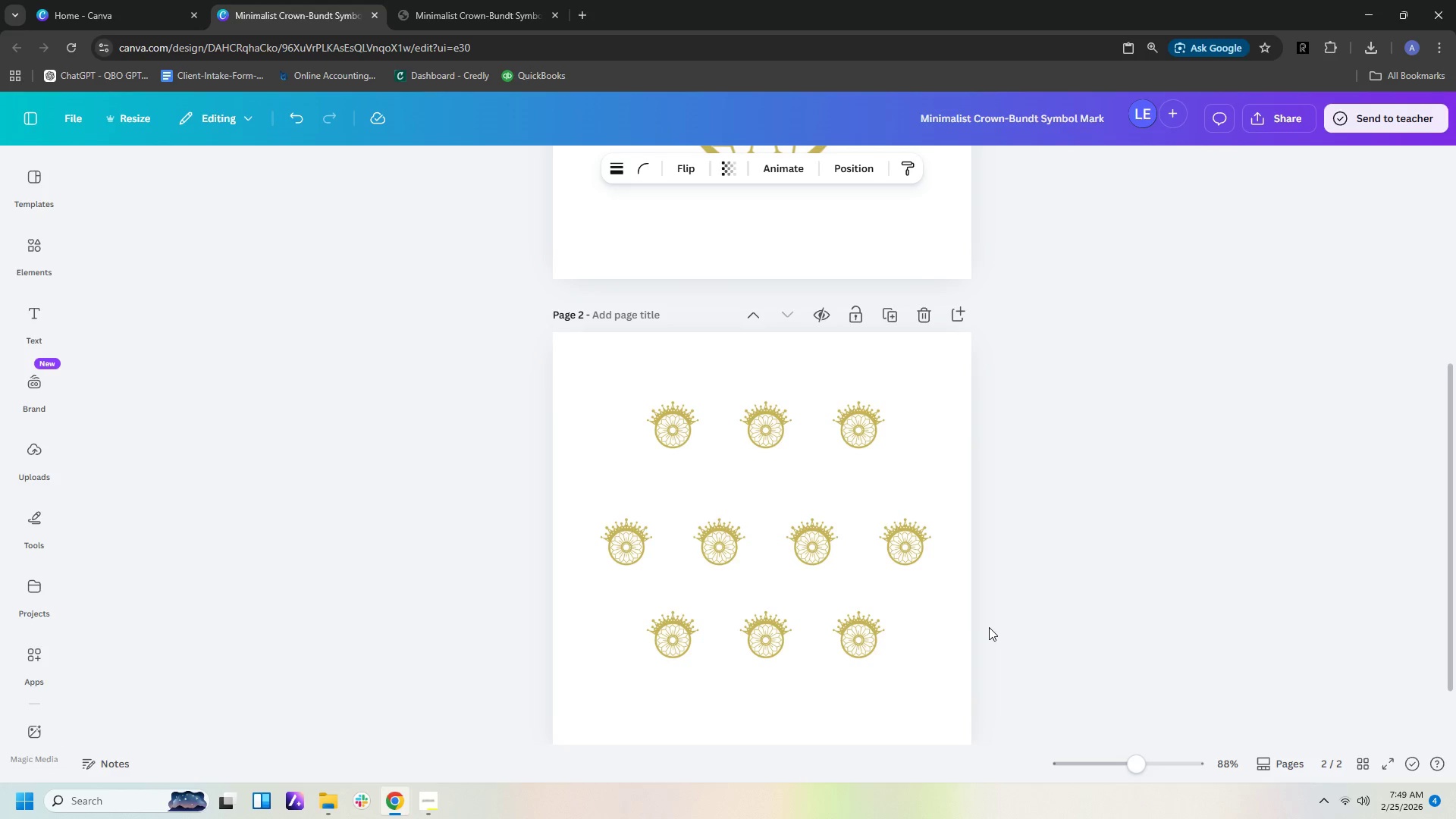 
key(ArrowDown)
 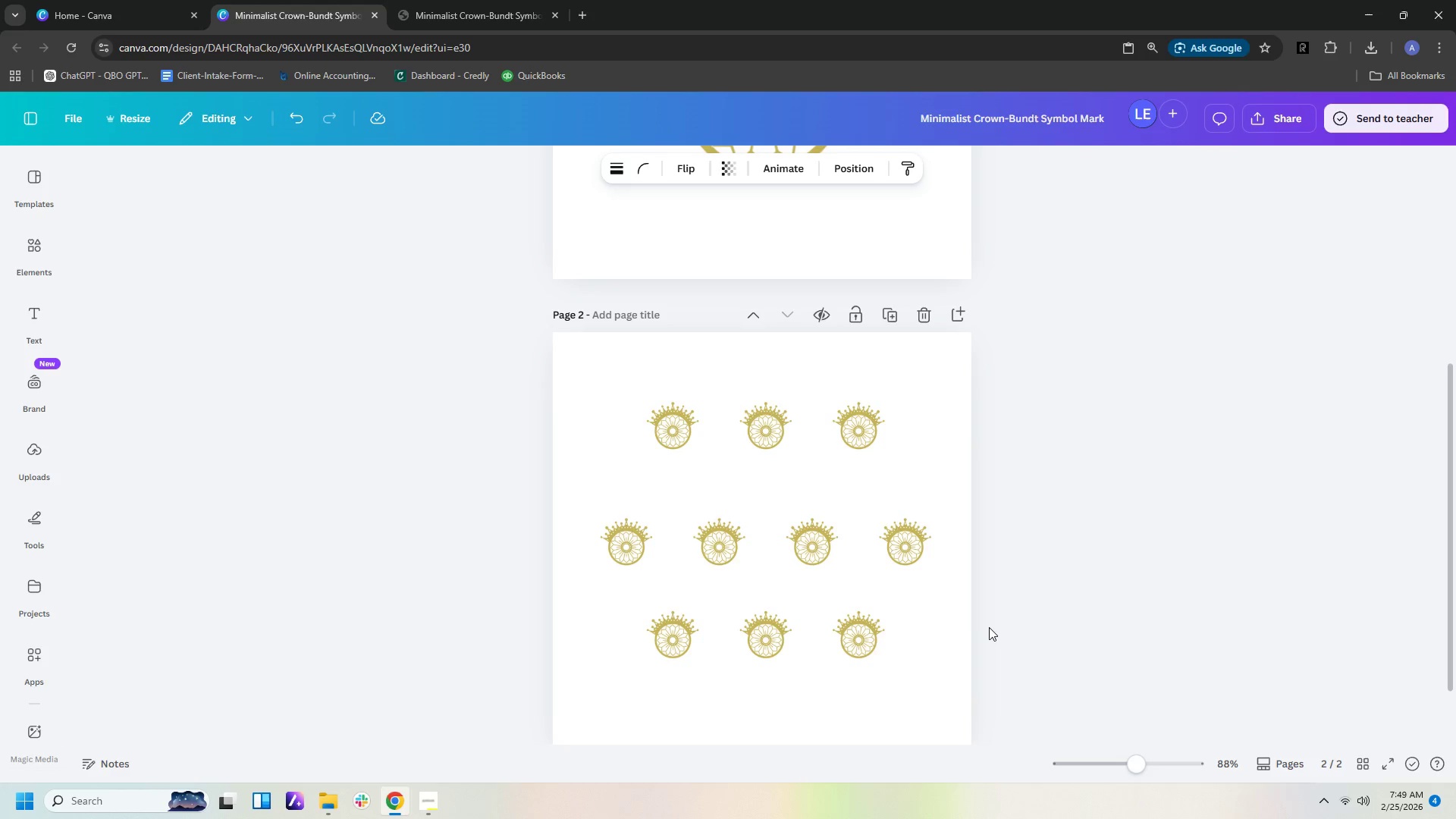 
hold_key(key=ArrowDown, duration=0.73)
 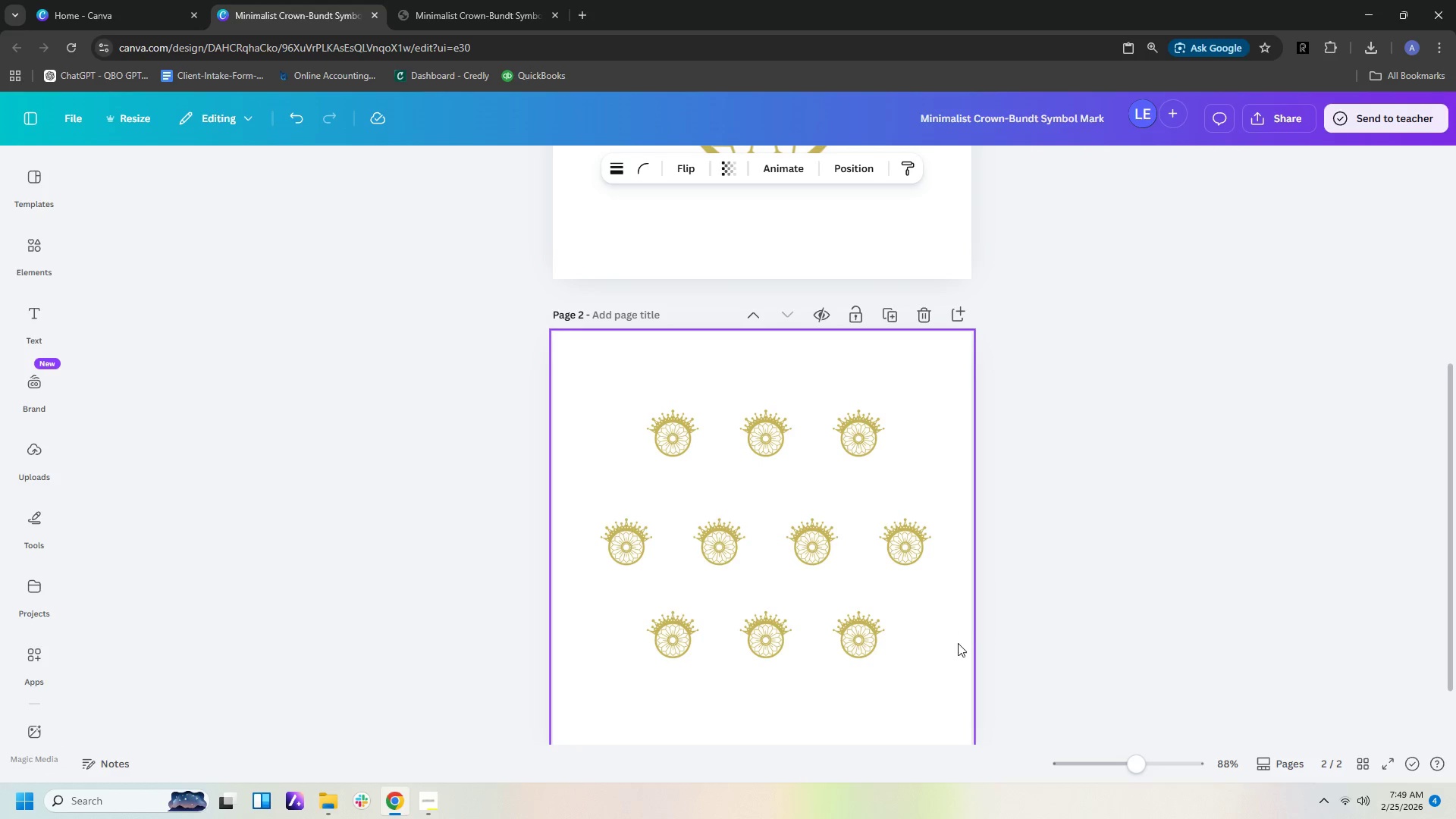 
left_click([958, 649])
 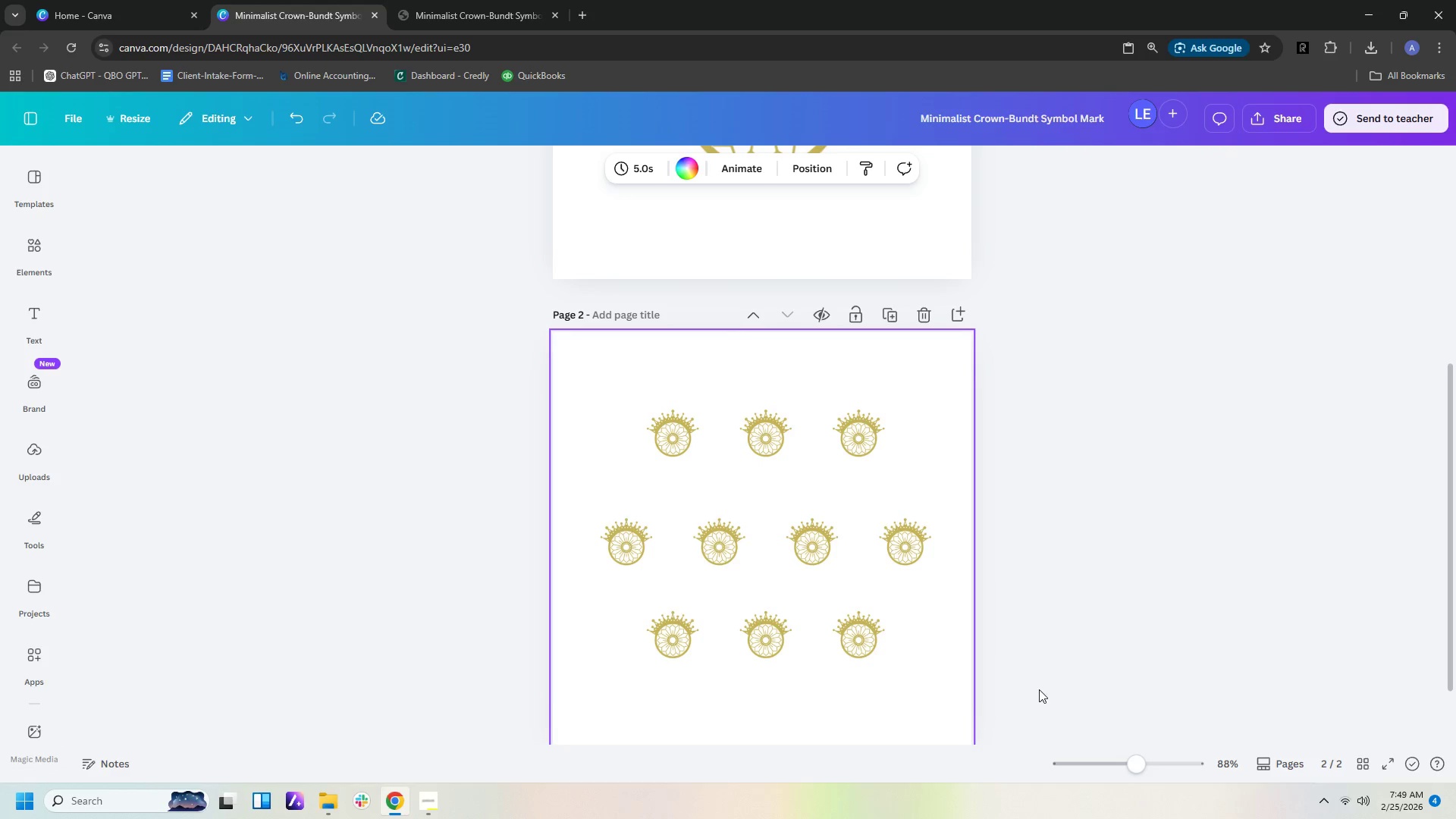 
left_click_drag(start_coordinate=[1039, 689], to_coordinate=[469, 419])
 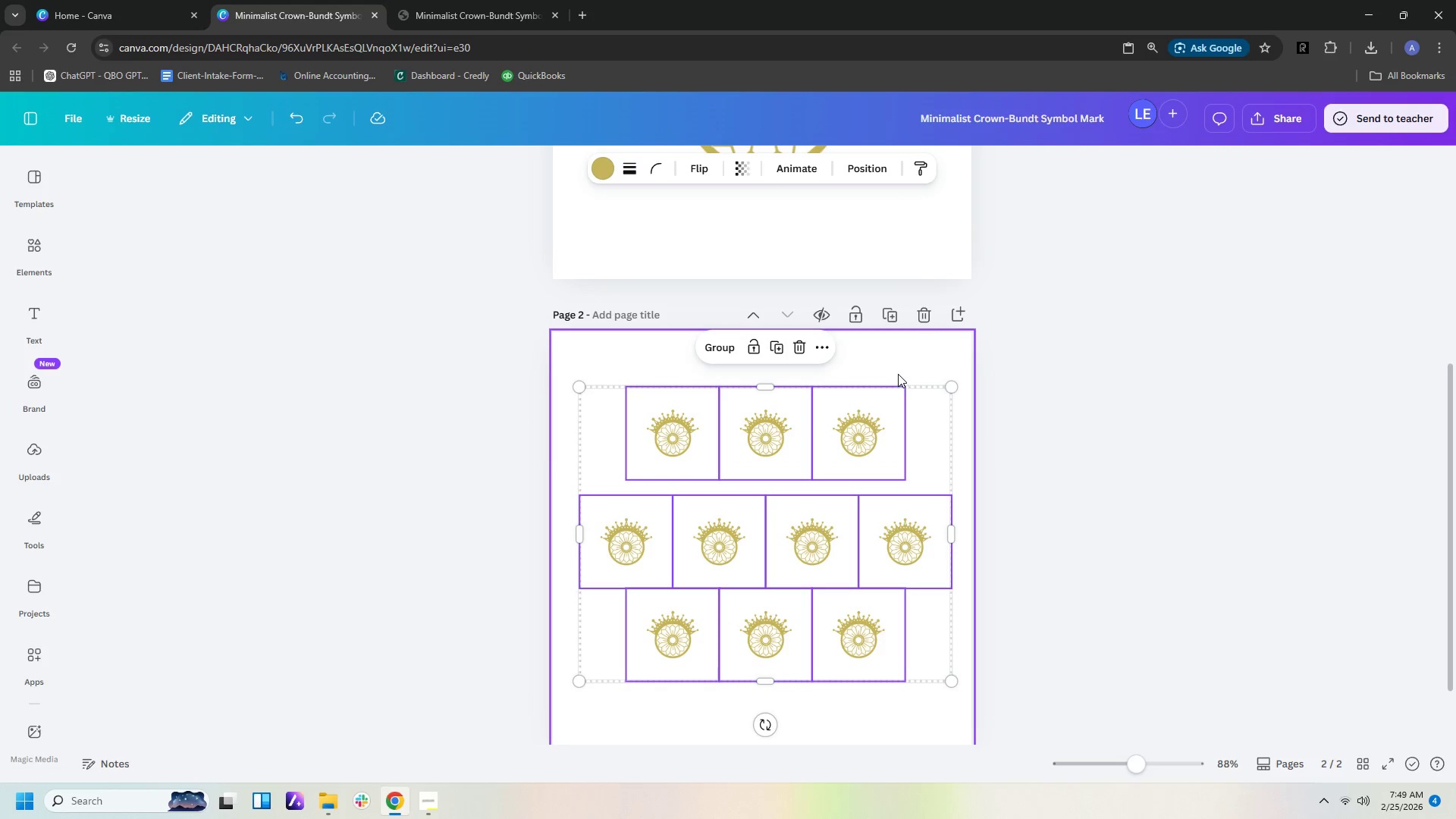 
left_click([898, 369])
 